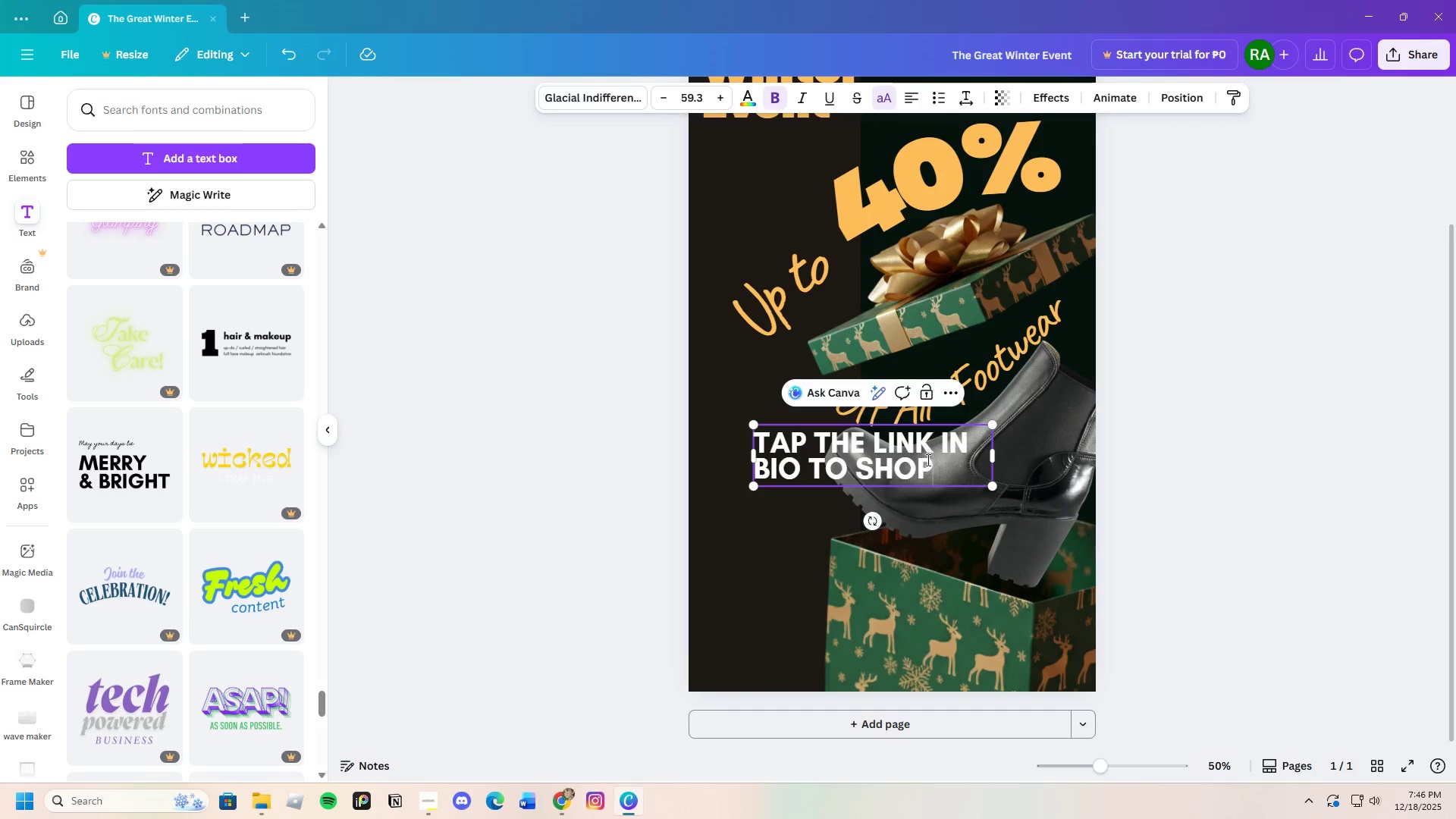 
left_click_drag(start_coordinate=[927, 460], to_coordinate=[878, 530])
 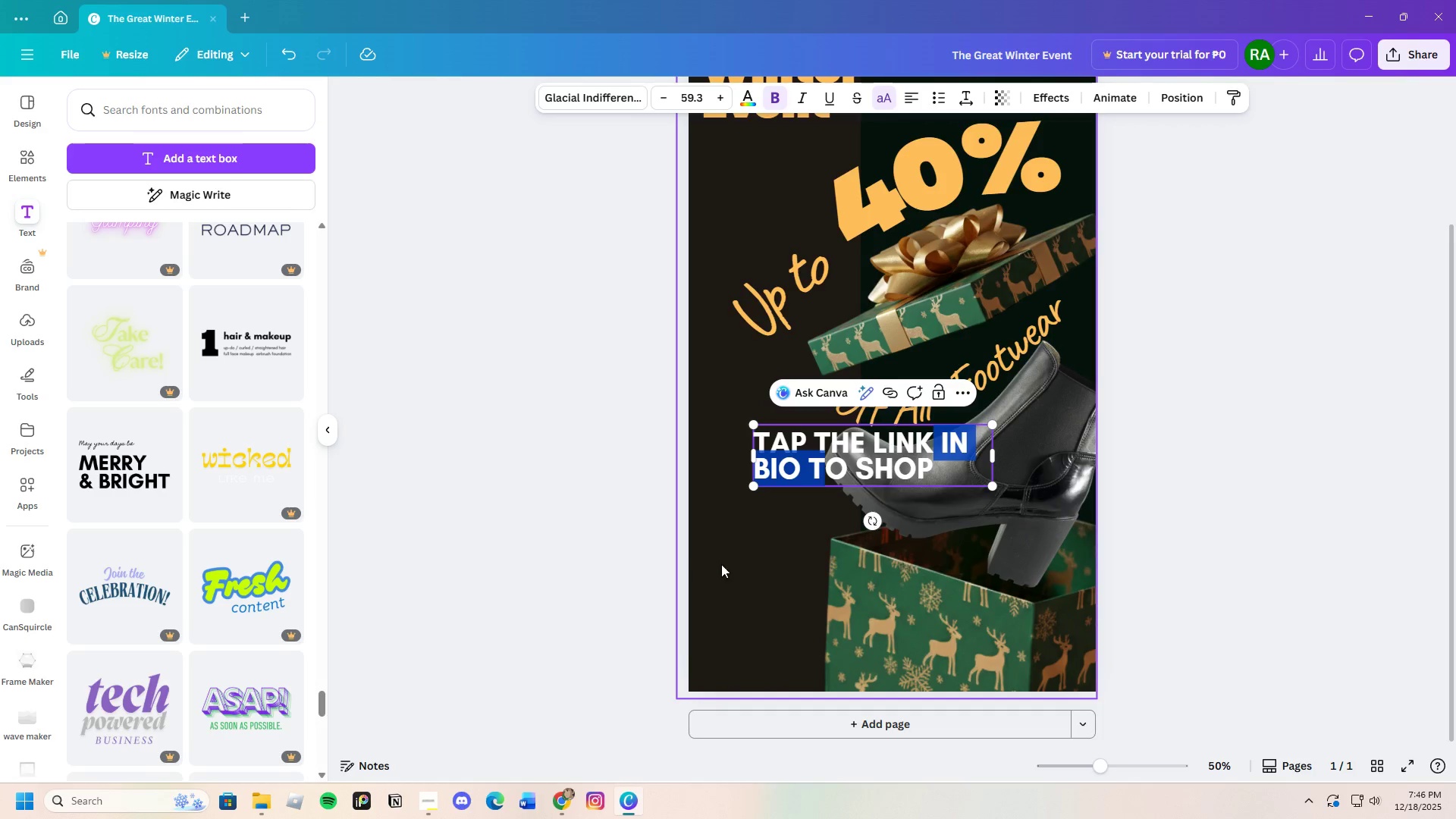 
left_click([733, 566])
 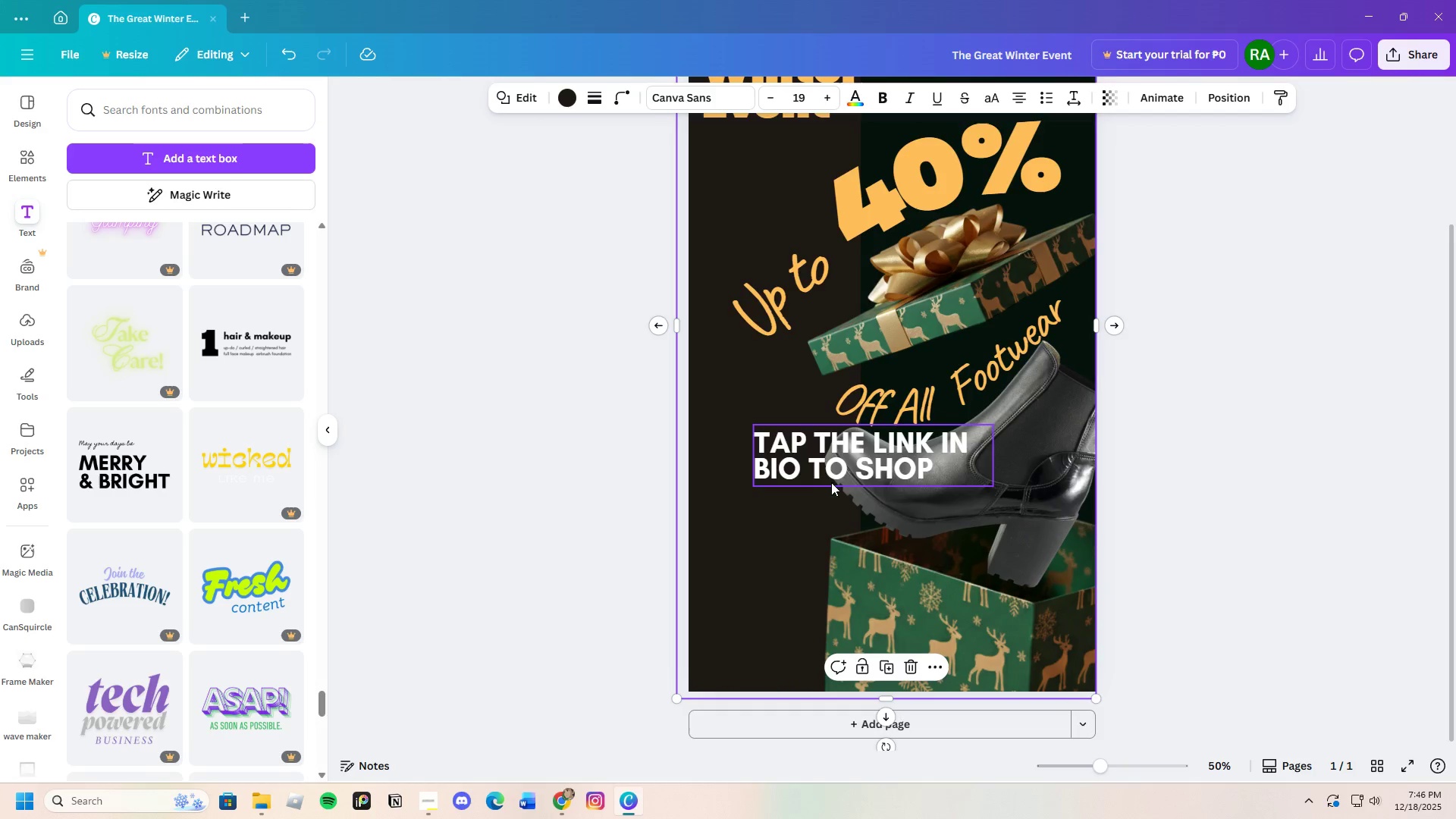 
left_click([836, 472])
 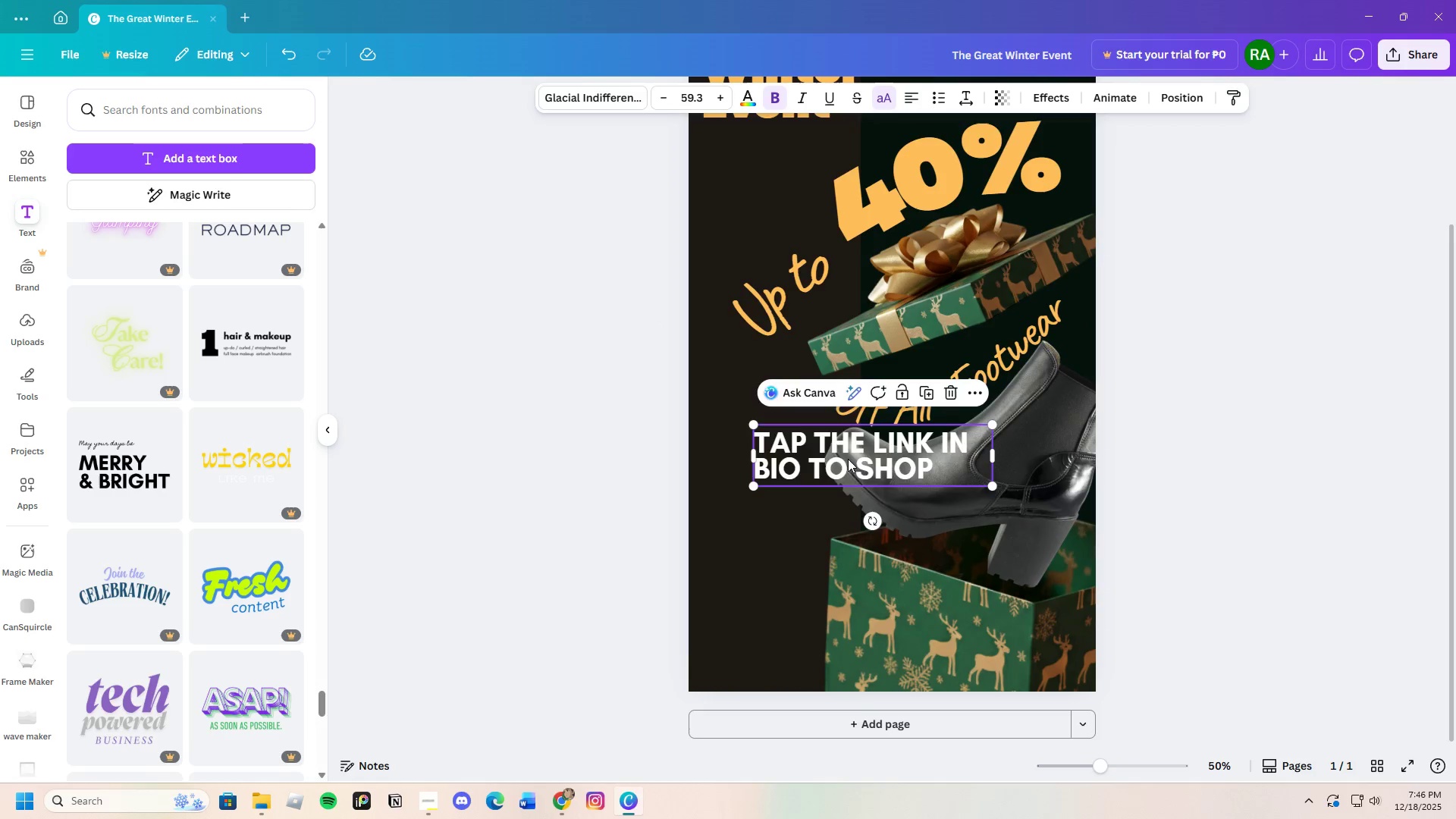 
left_click_drag(start_coordinate=[848, 459], to_coordinate=[804, 525])
 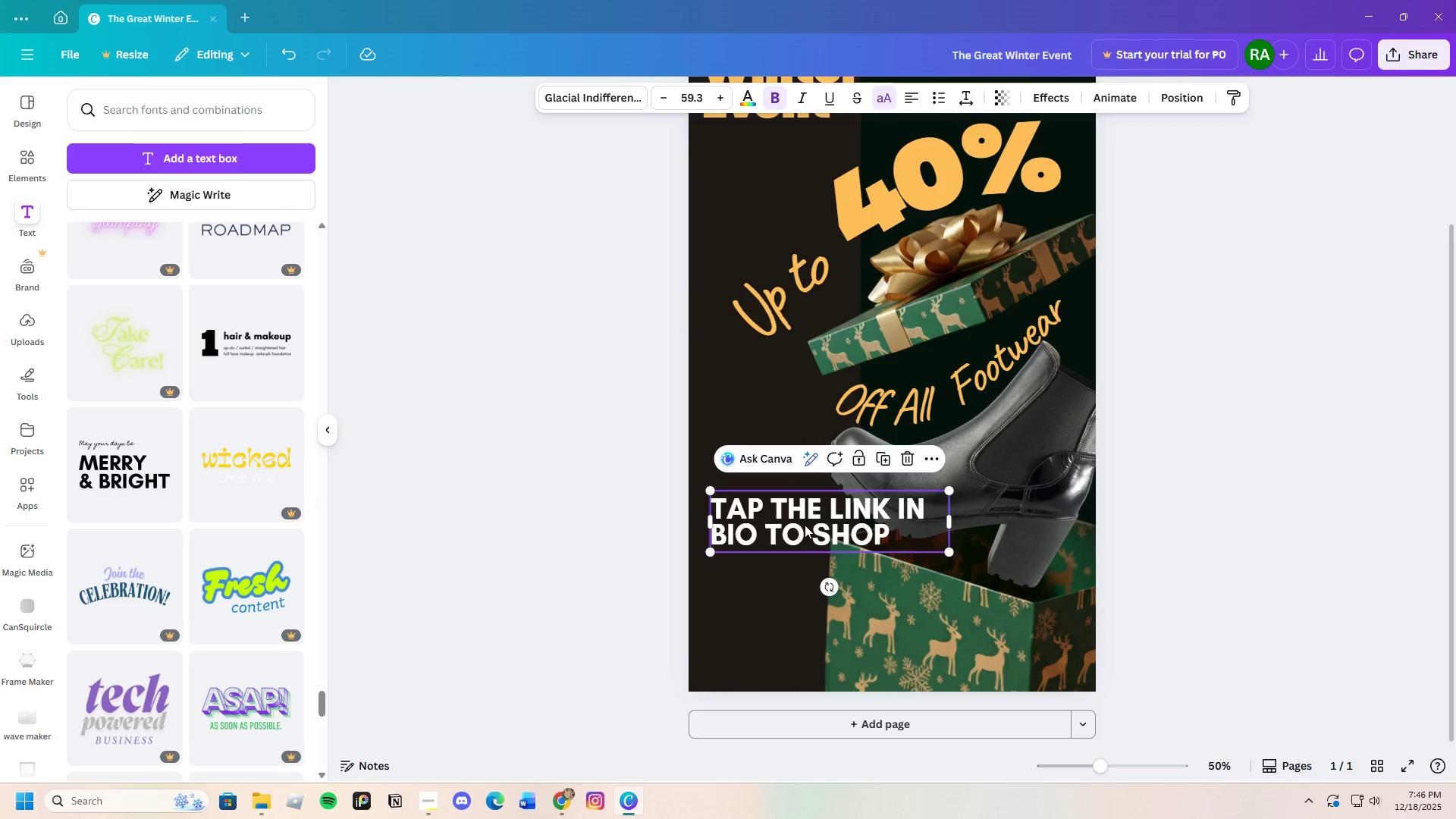 
left_click([805, 525])
 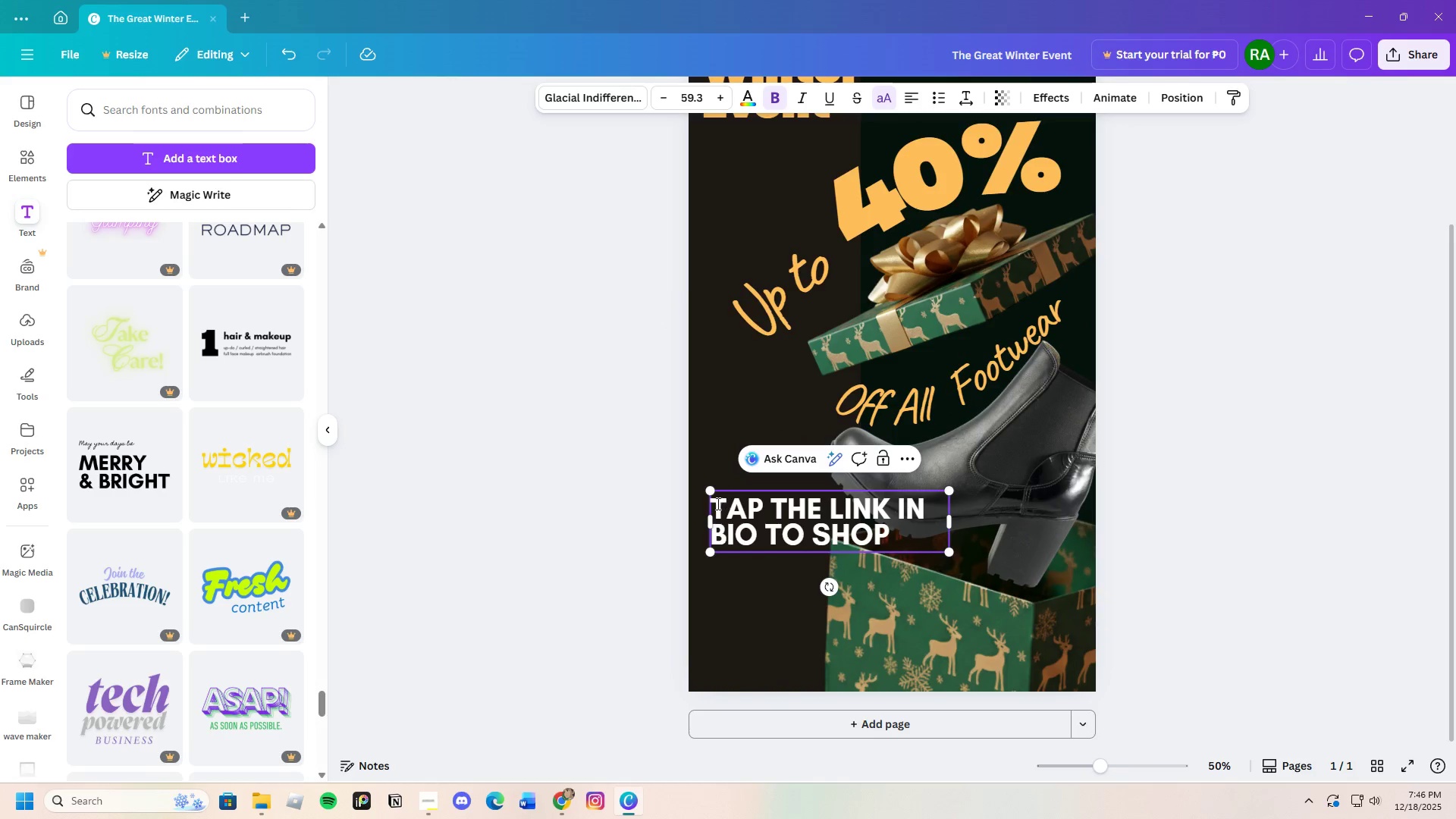 
left_click_drag(start_coordinate=[714, 505], to_coordinate=[883, 532])
 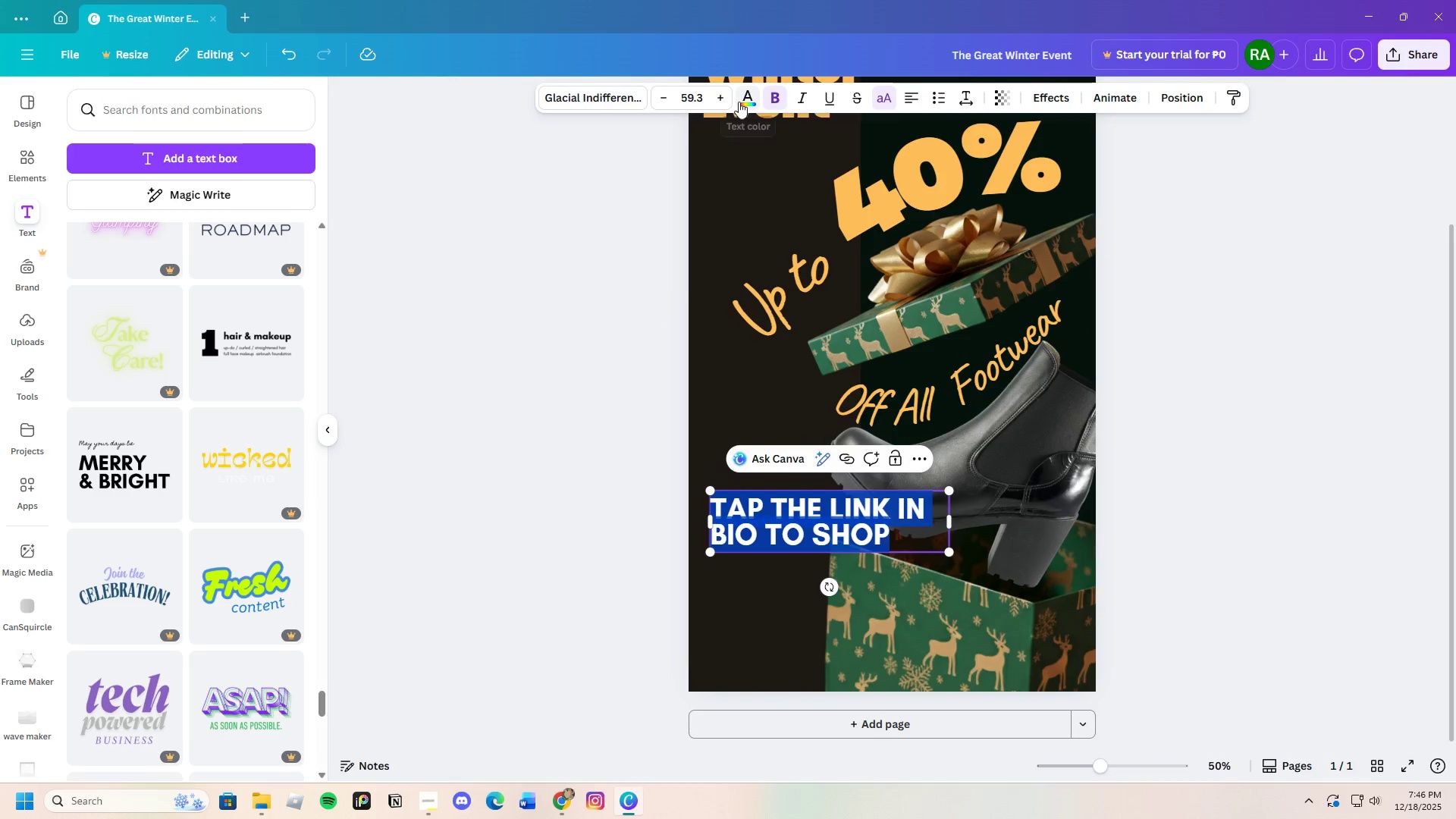 
left_click([753, 102])
 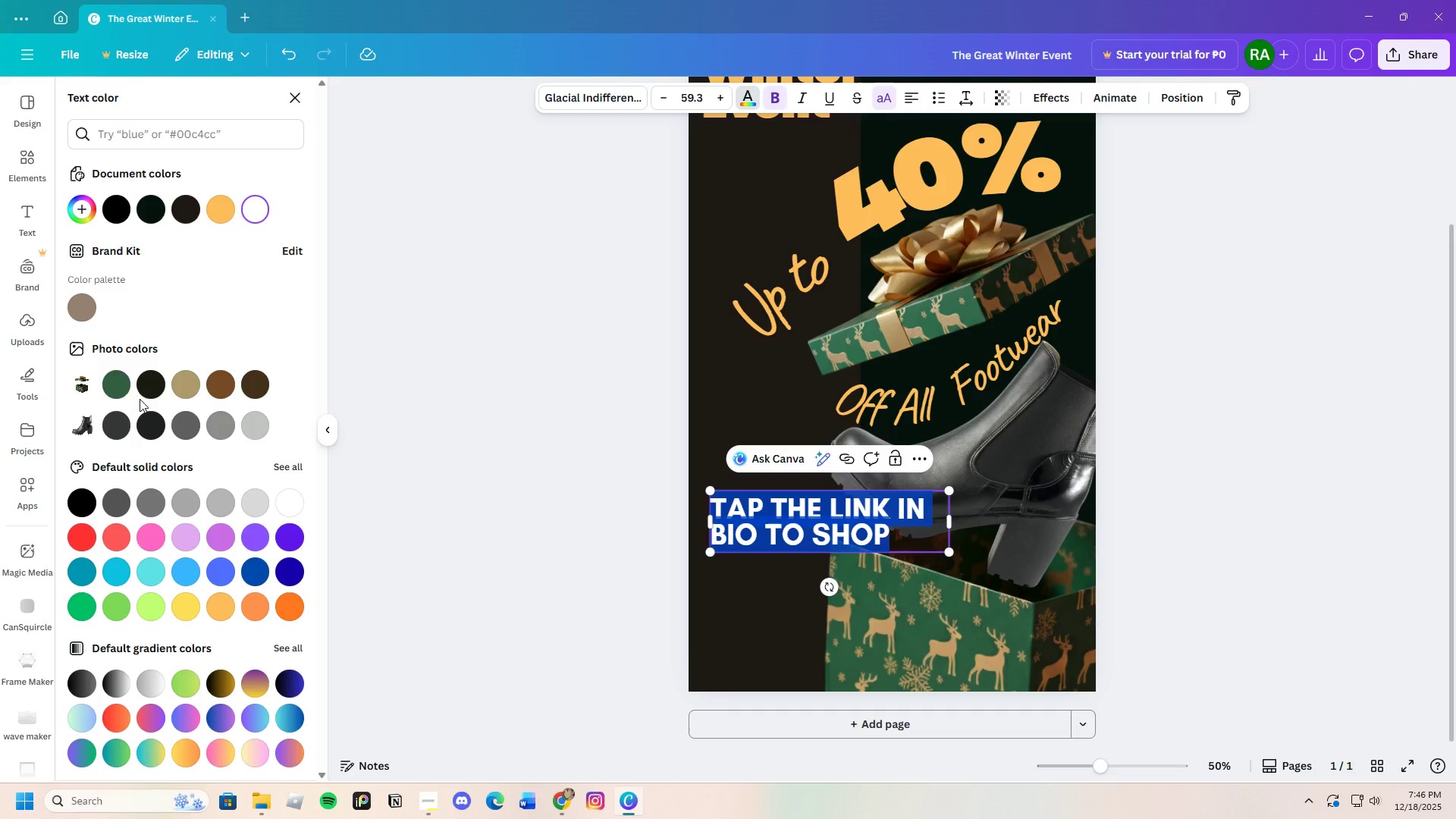 
left_click([109, 391])
 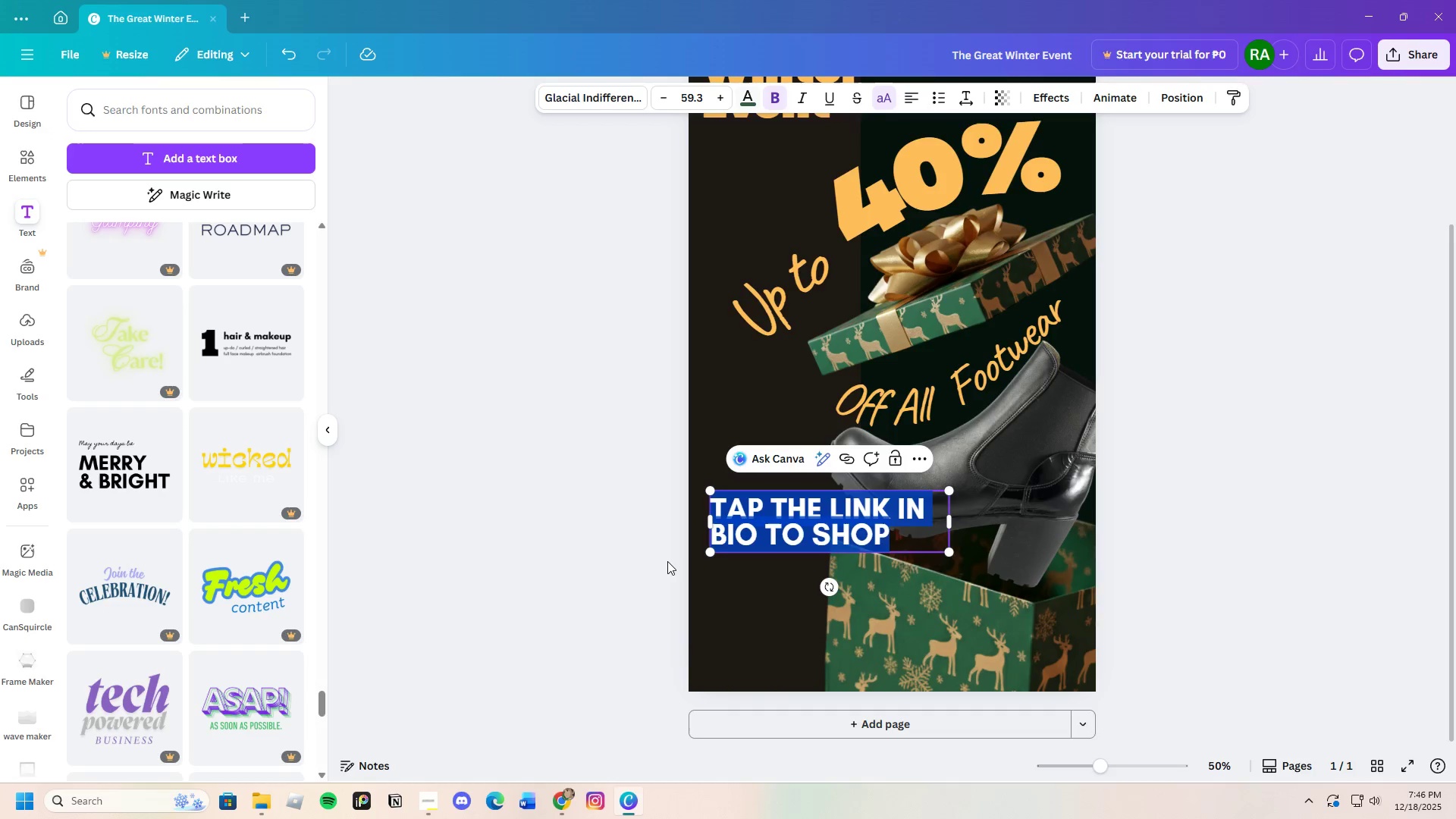 
double_click([667, 561])
 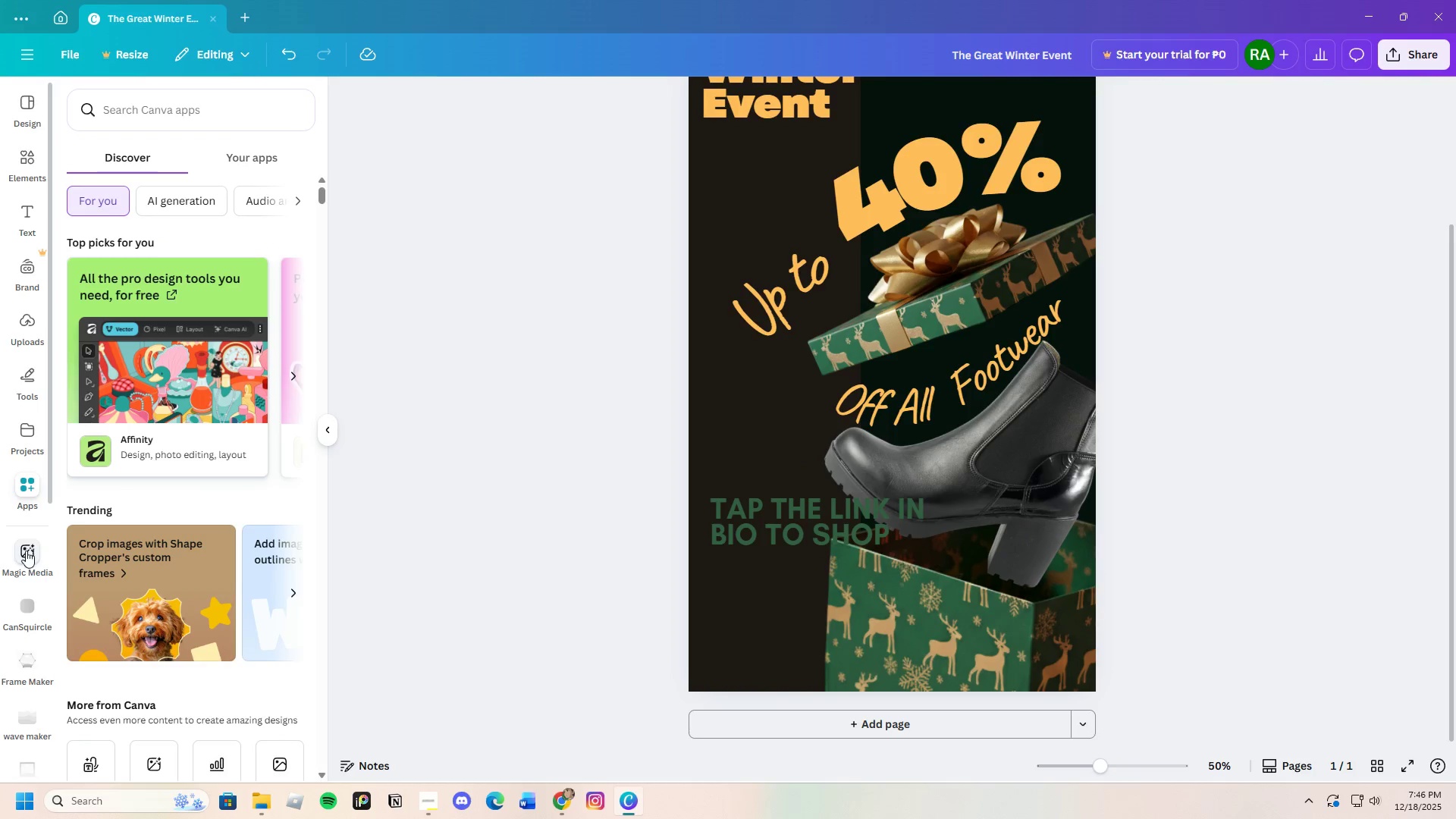 
wait(6.72)
 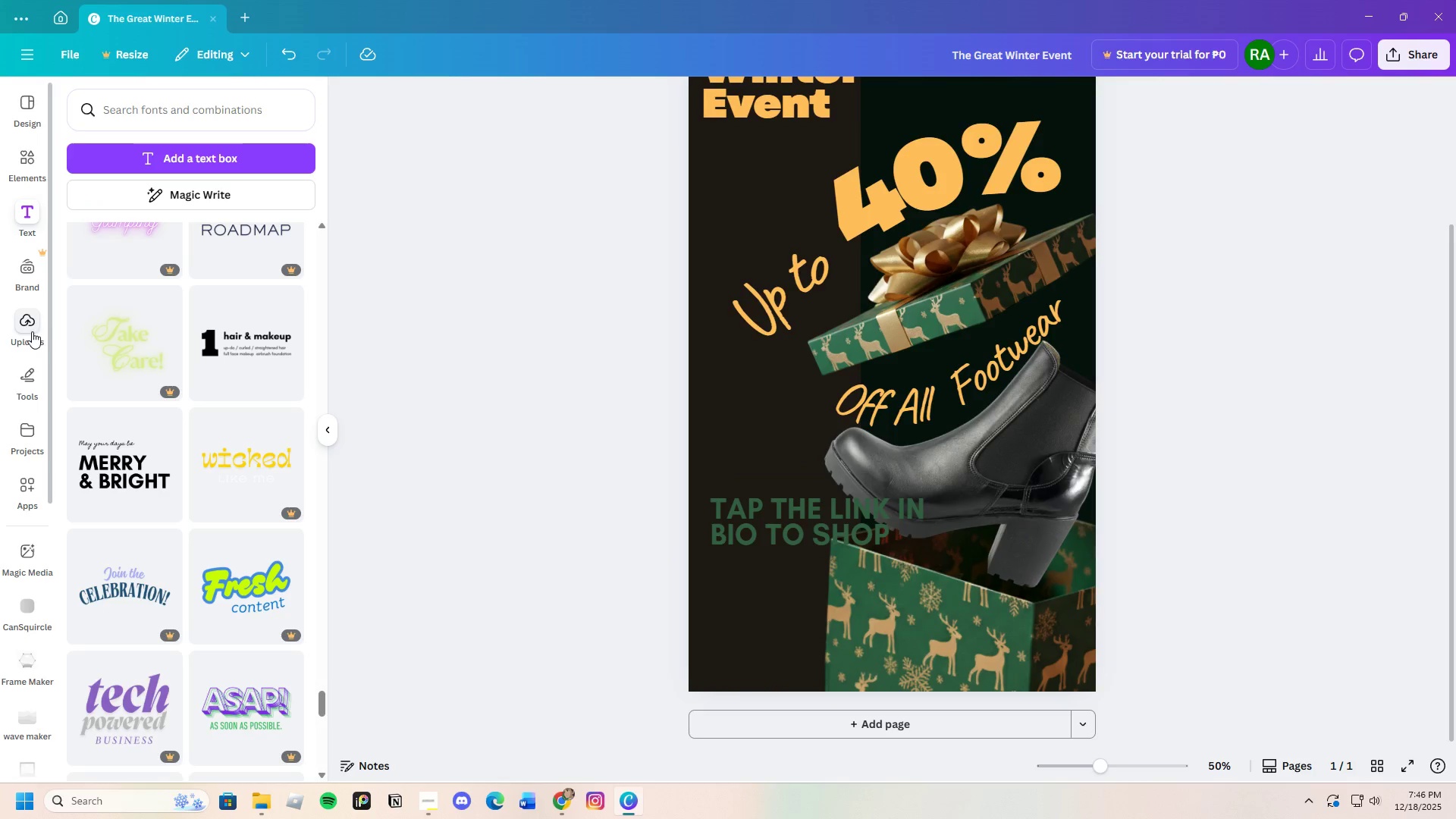 
left_click([29, 164])
 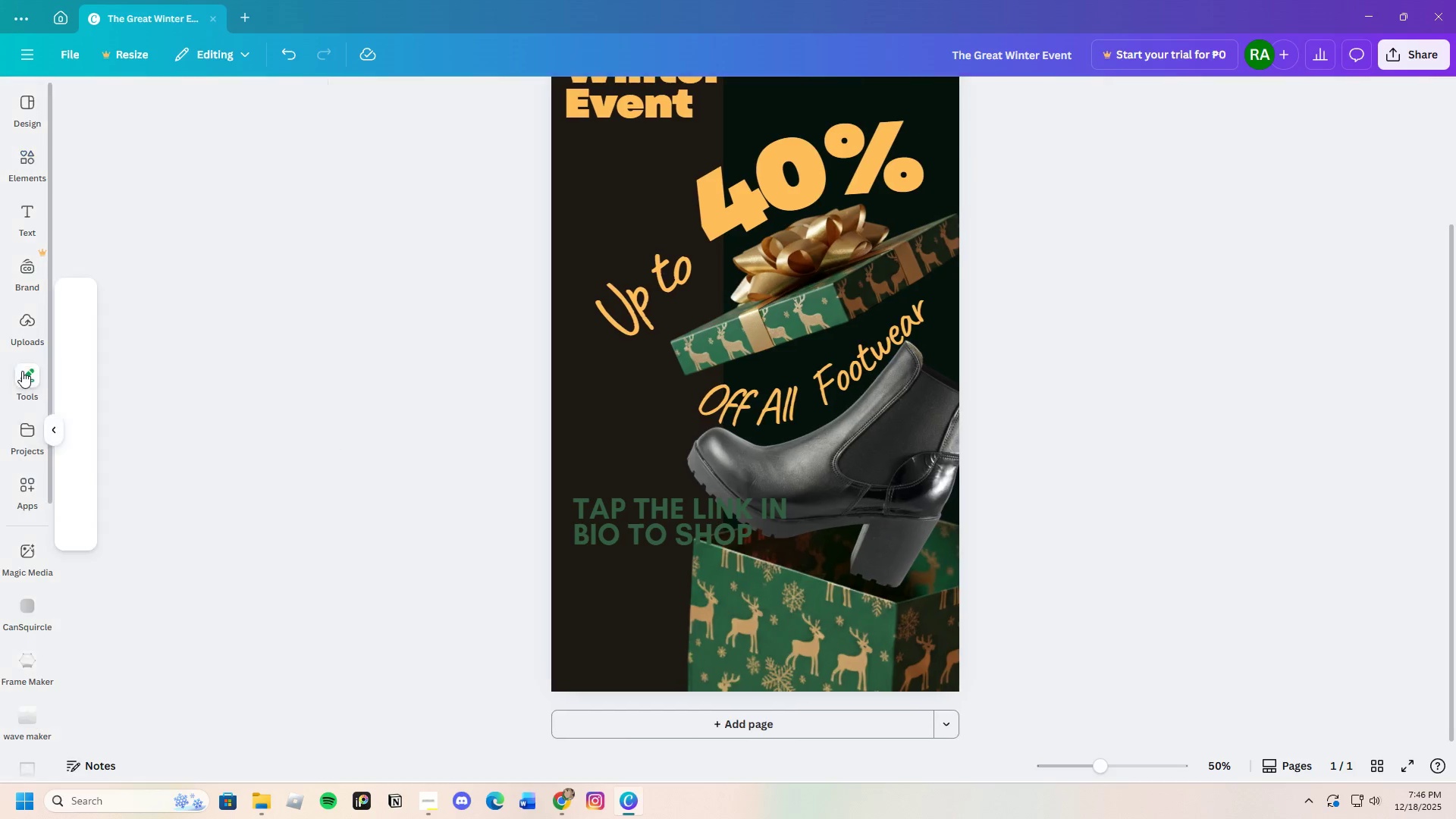 
left_click([75, 375])
 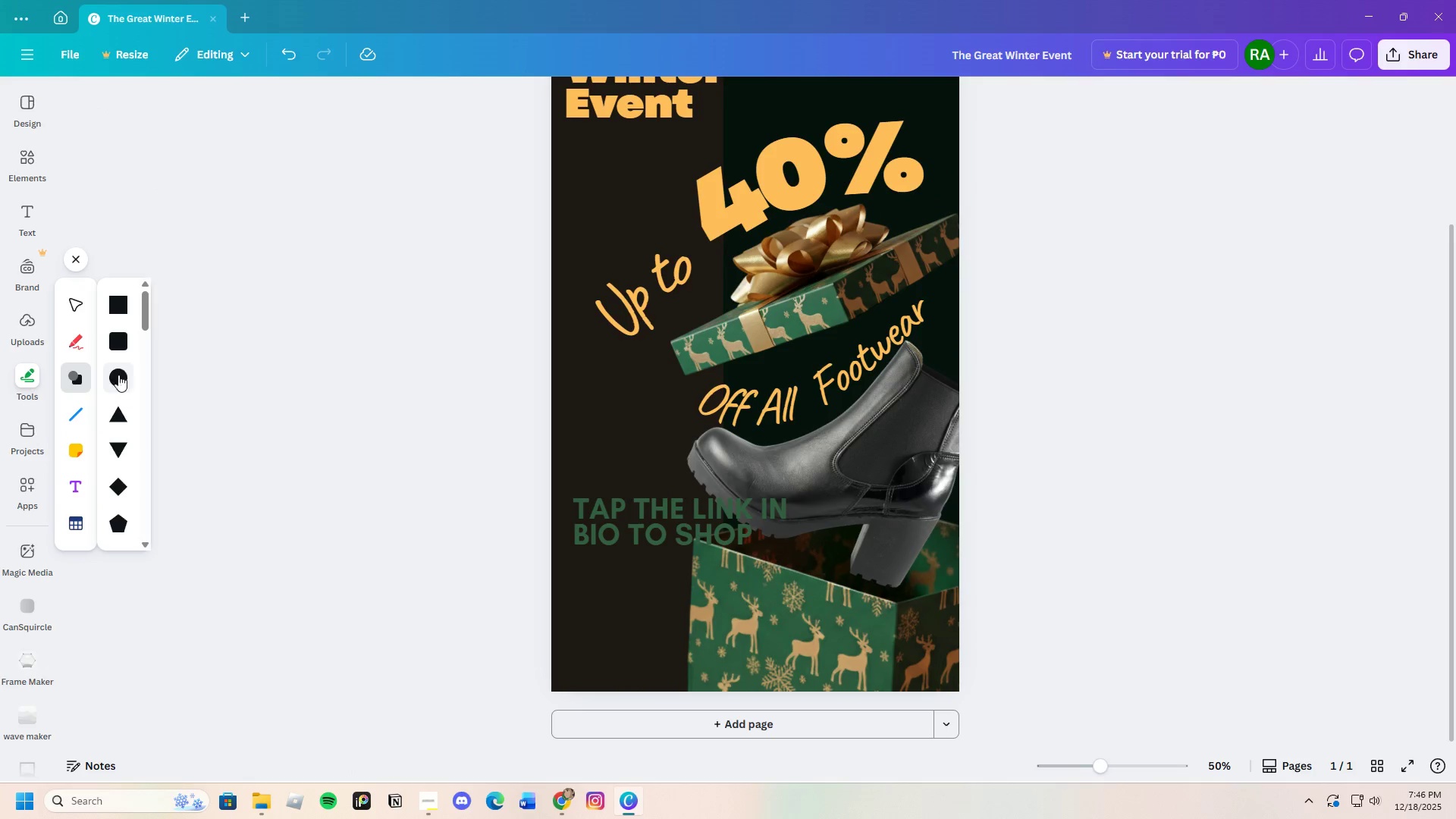 
left_click([115, 340])
 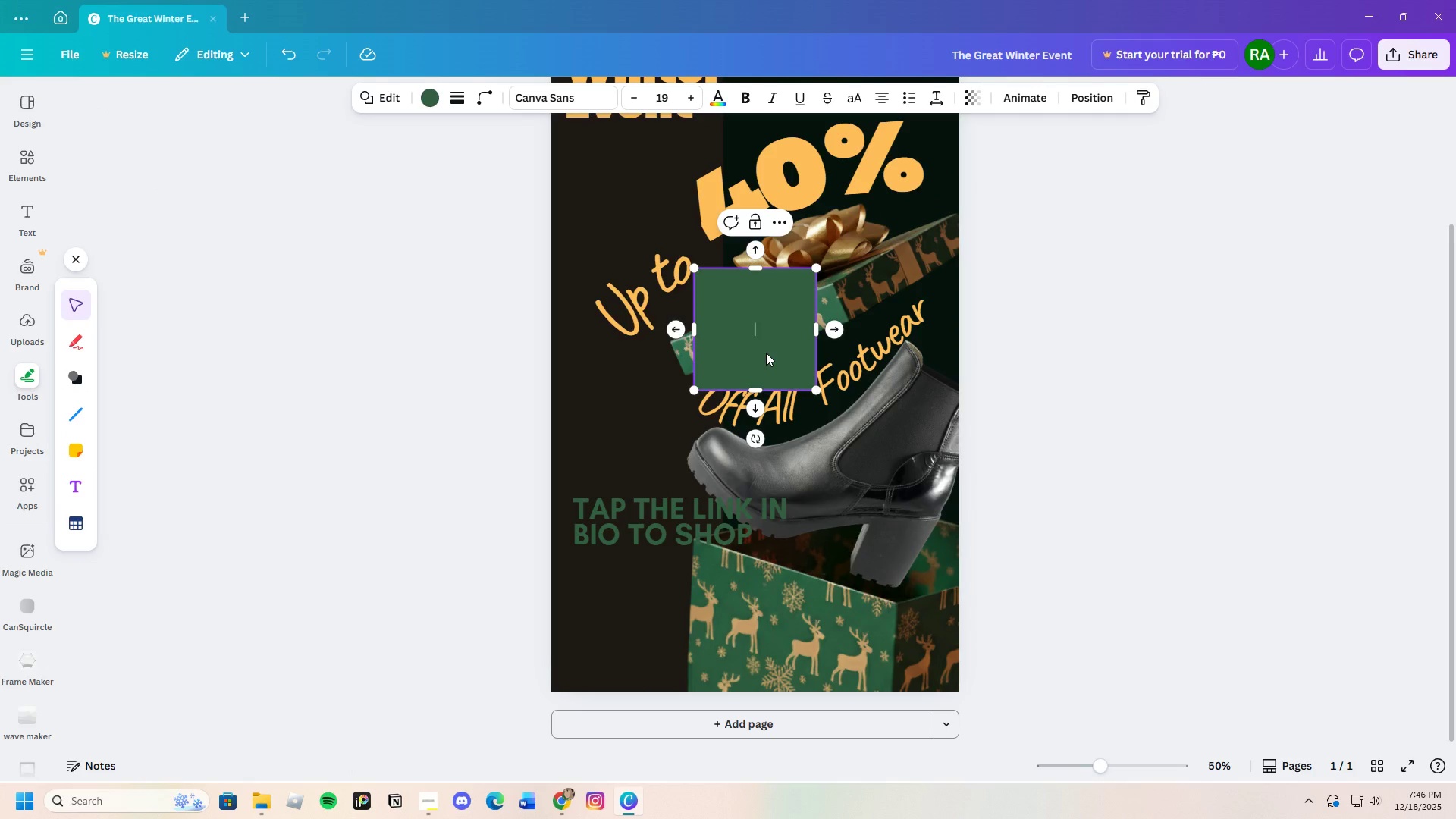 
double_click([975, 391])
 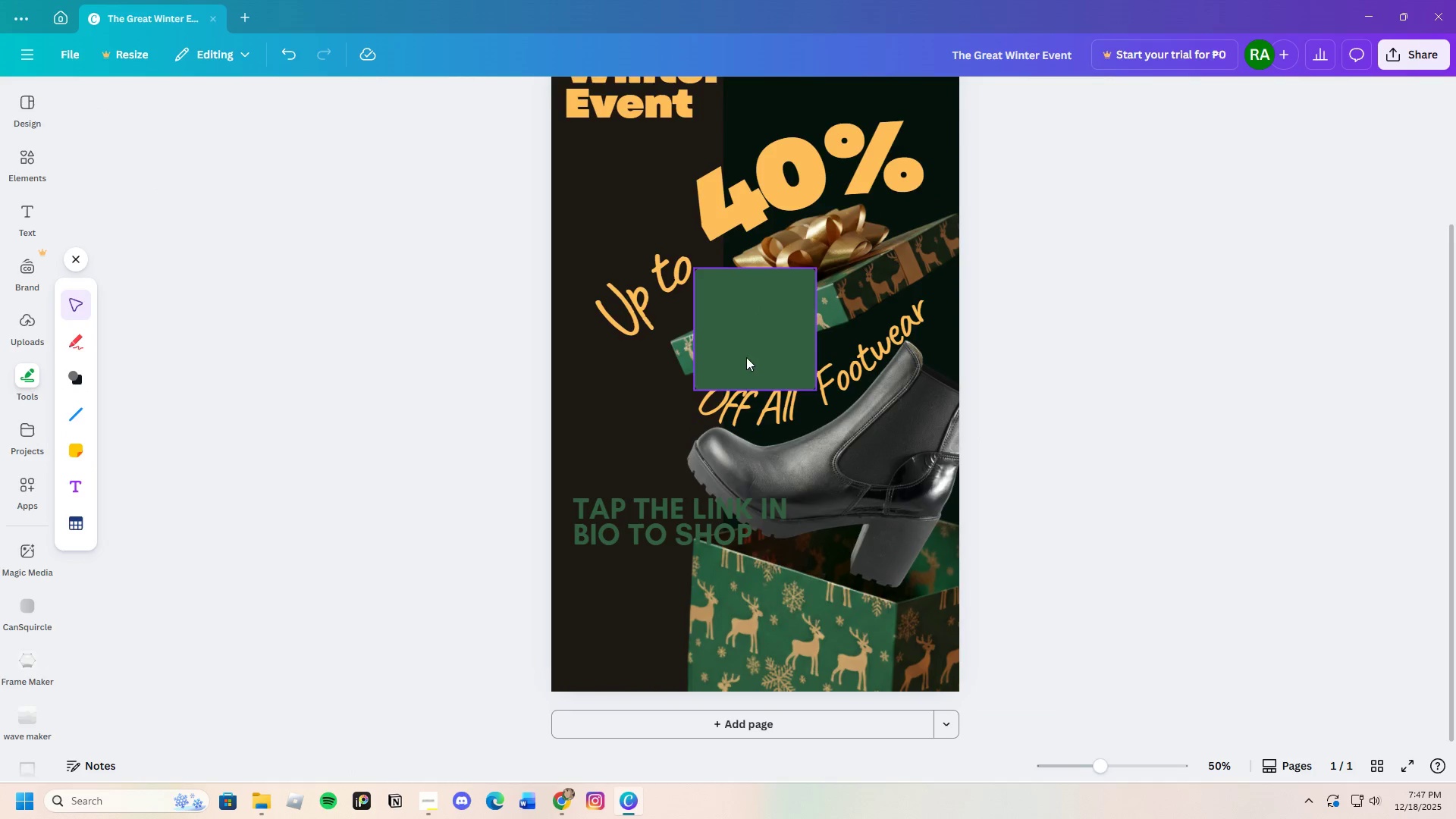 
left_click([742, 348])
 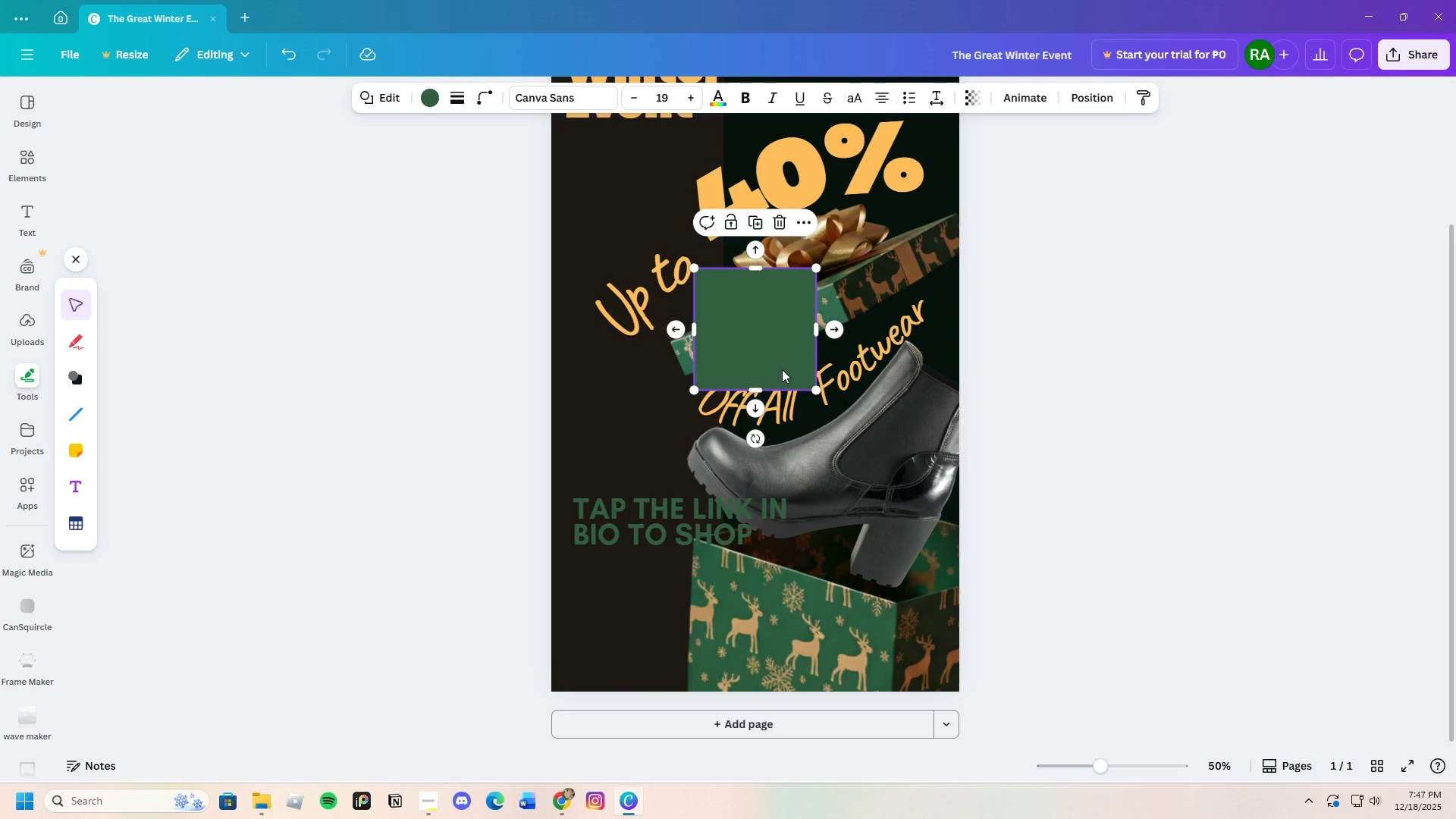 
left_click_drag(start_coordinate=[774, 366], to_coordinate=[639, 534])
 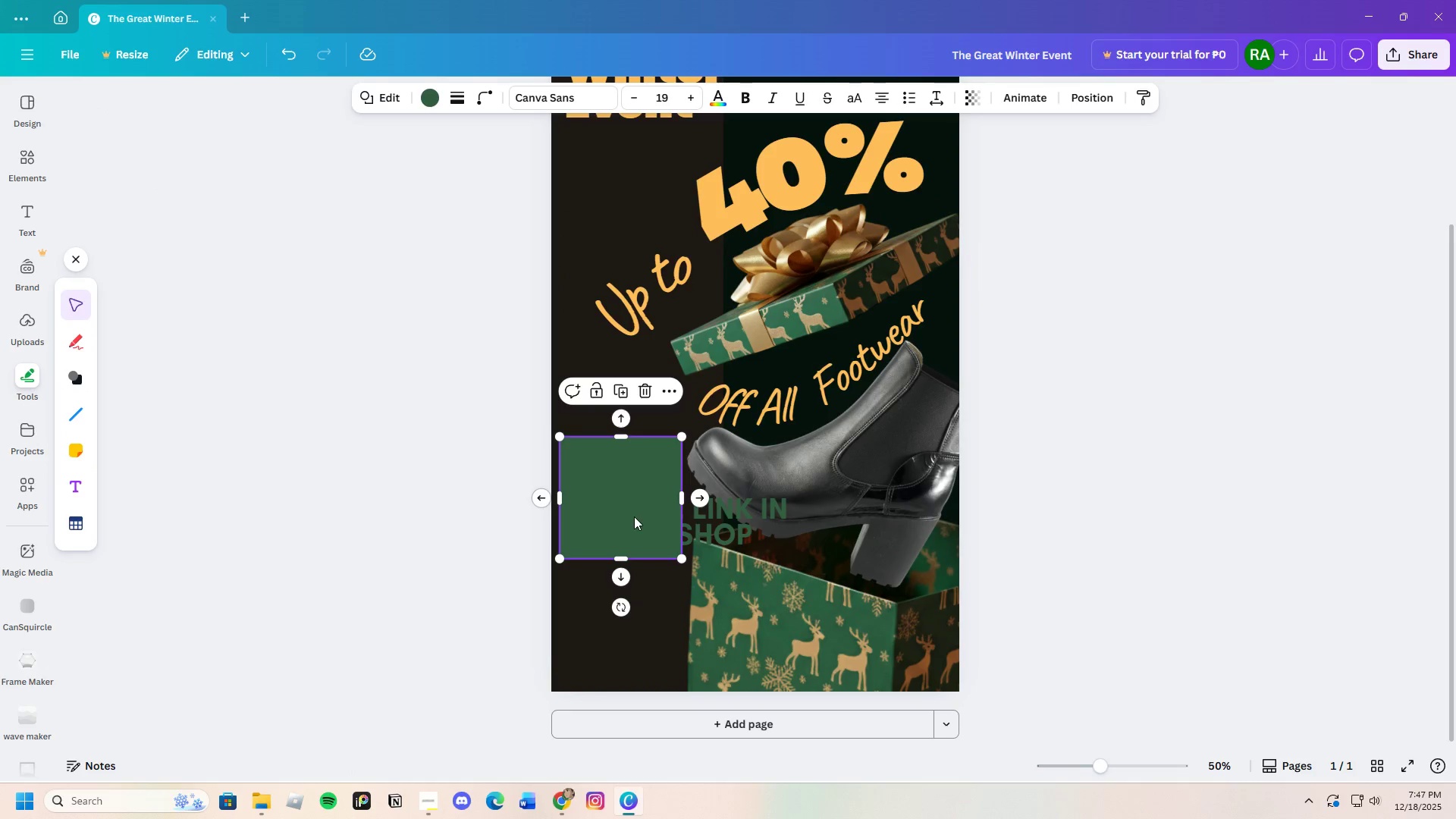 
left_click_drag(start_coordinate=[634, 513], to_coordinate=[623, 535])
 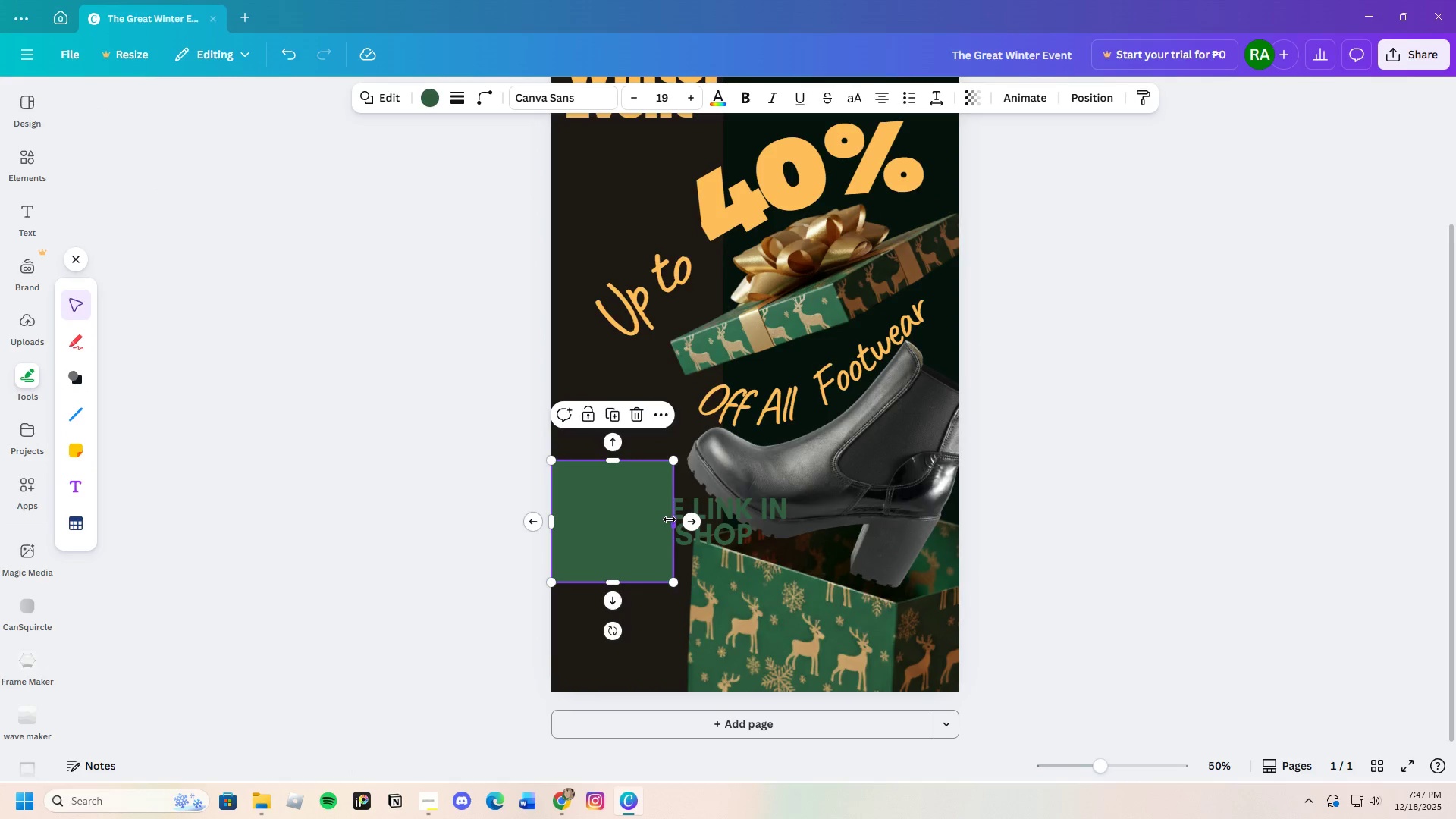 
left_click_drag(start_coordinate=[674, 520], to_coordinate=[852, 537])
 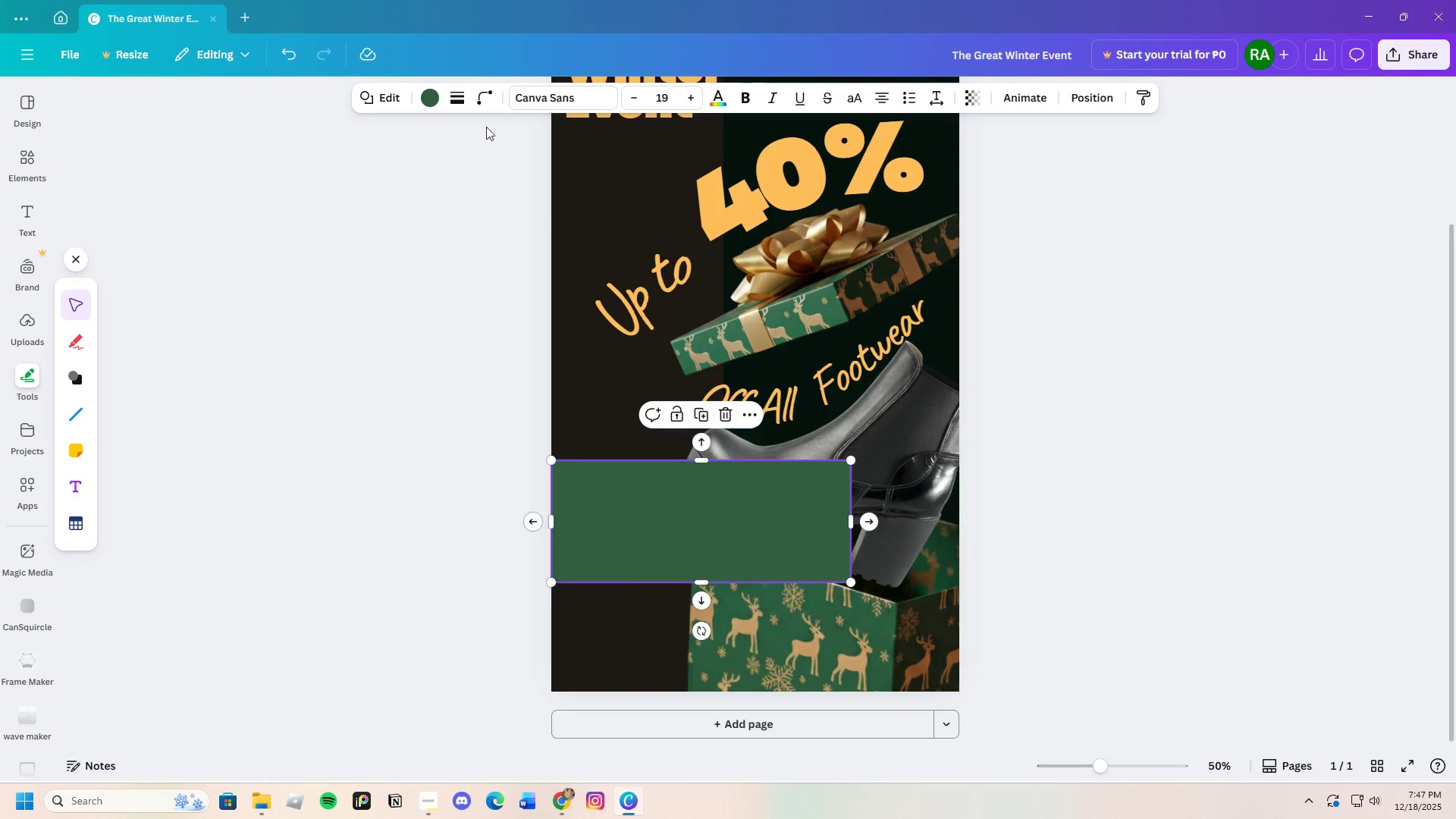 
left_click([487, 93])
 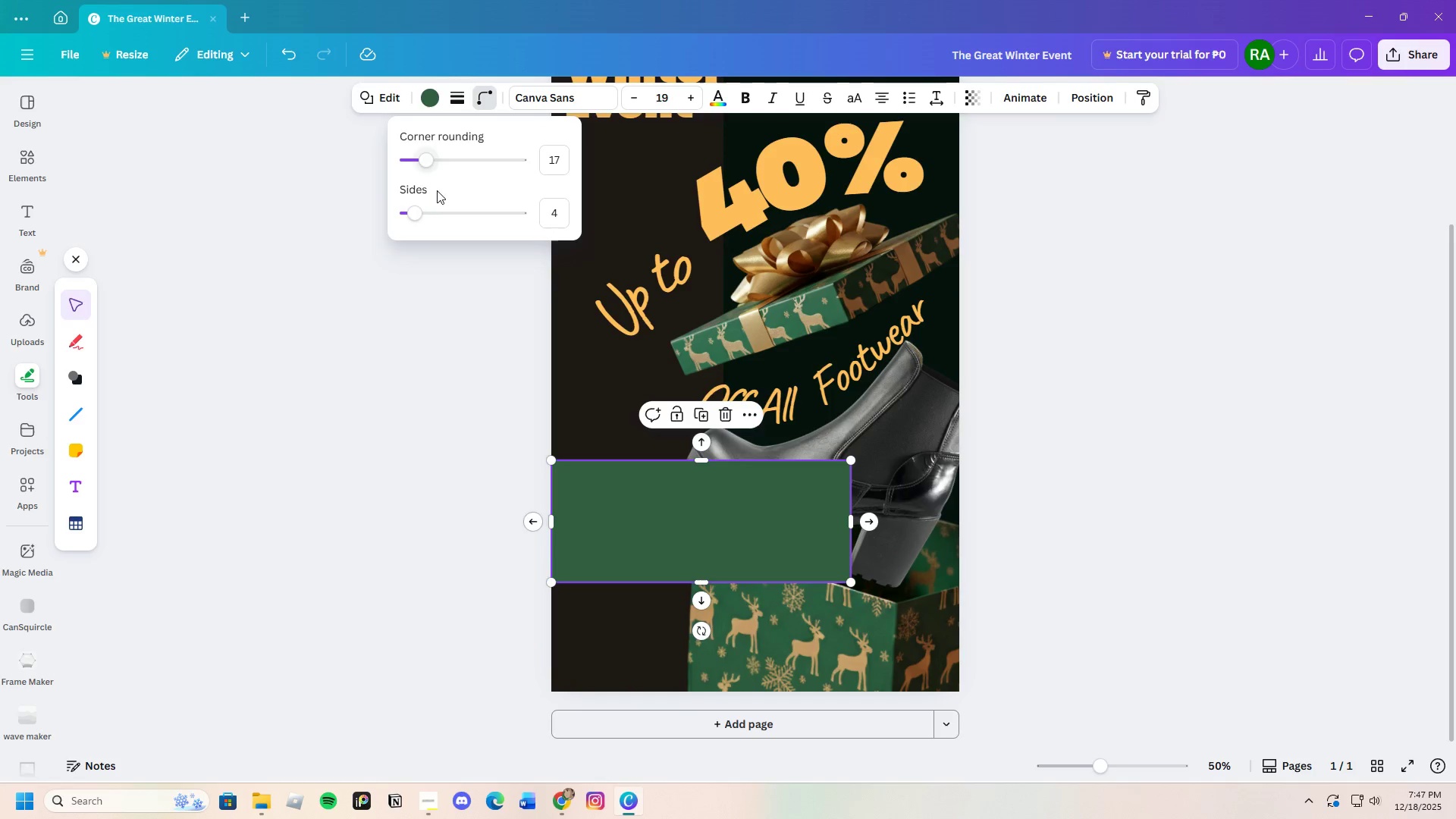 
left_click_drag(start_coordinate=[441, 164], to_coordinate=[579, 200])
 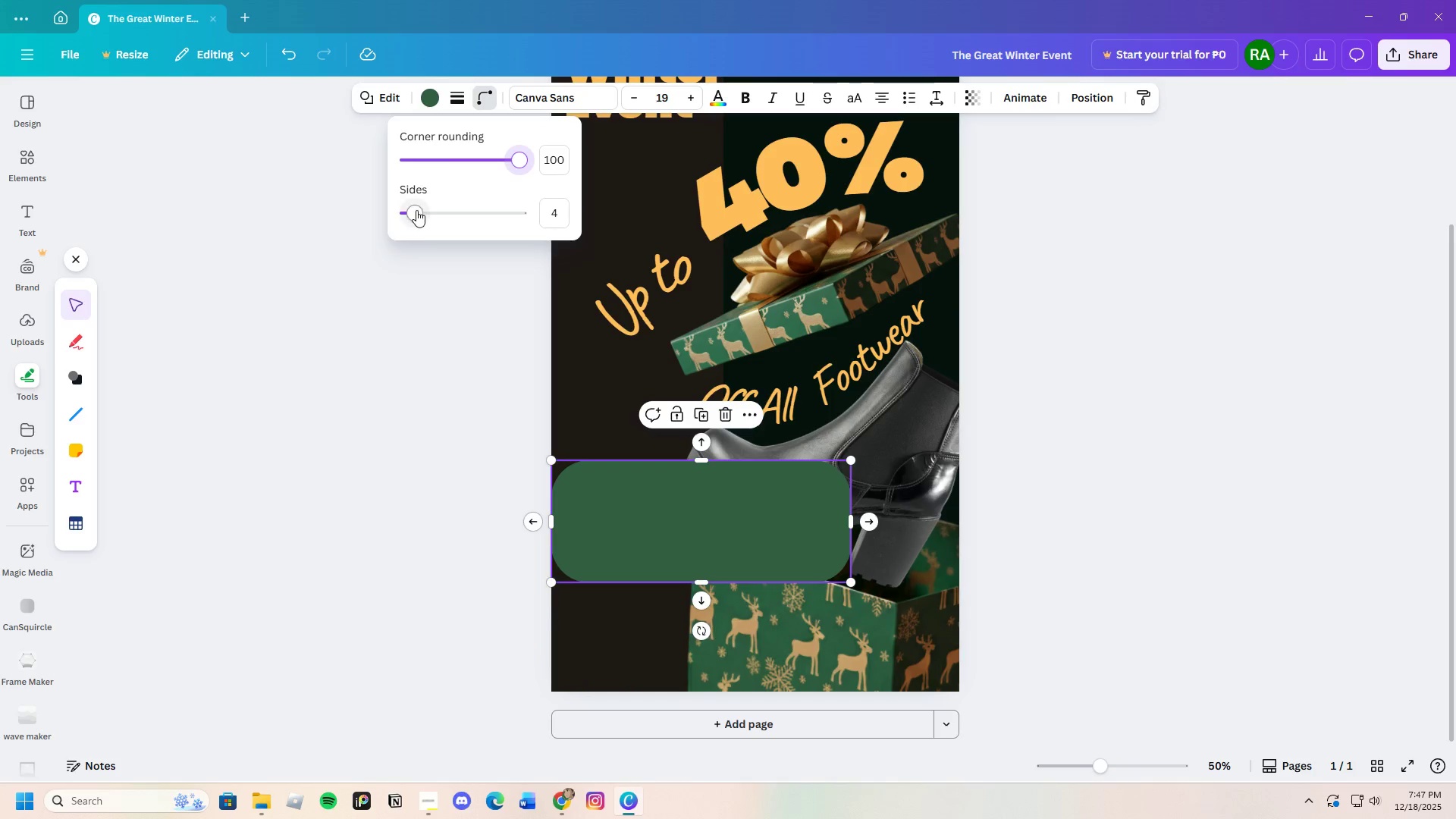 
left_click_drag(start_coordinate=[419, 210], to_coordinate=[413, 216])
 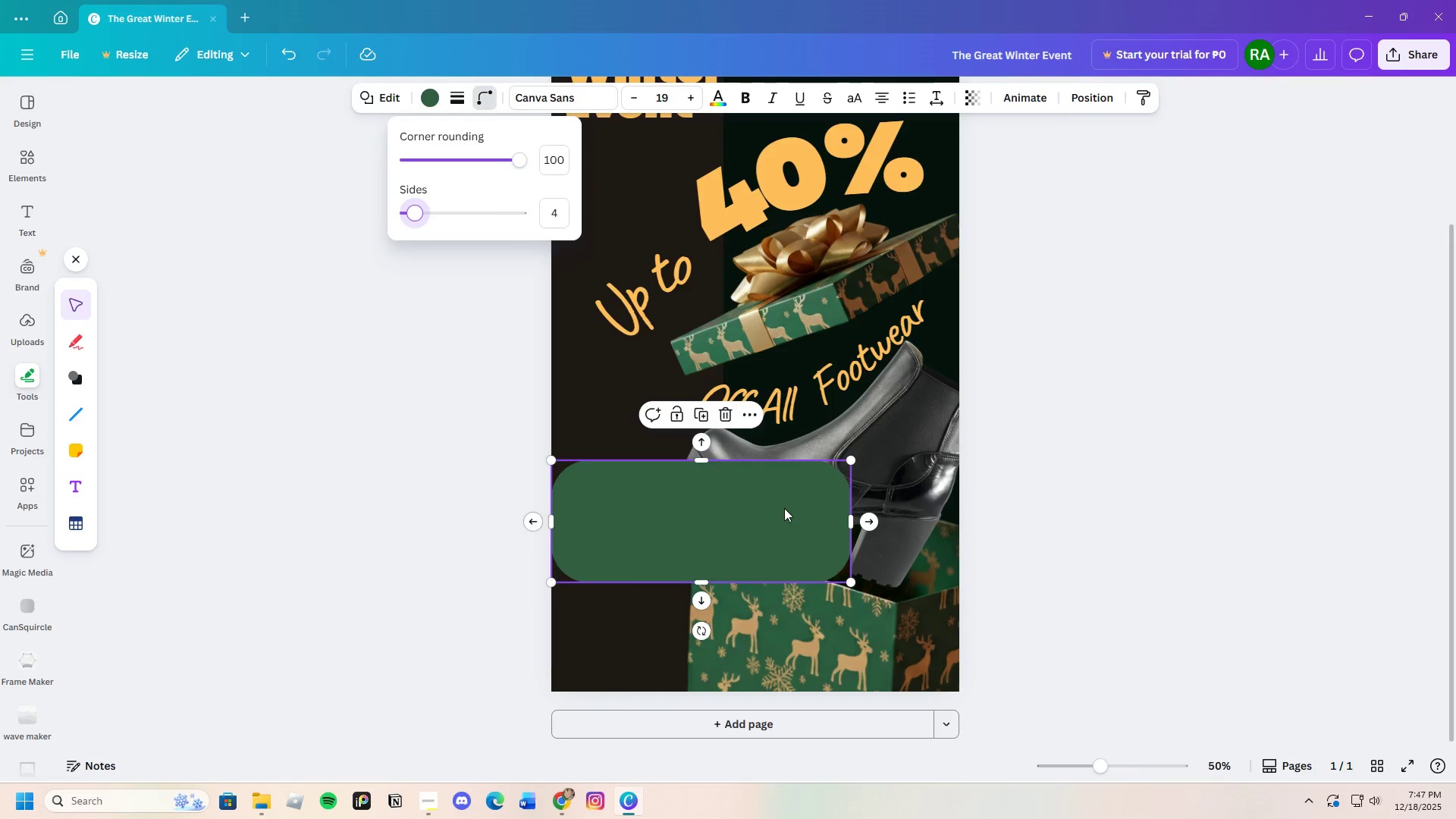 
left_click_drag(start_coordinate=[781, 508], to_coordinate=[726, 509])
 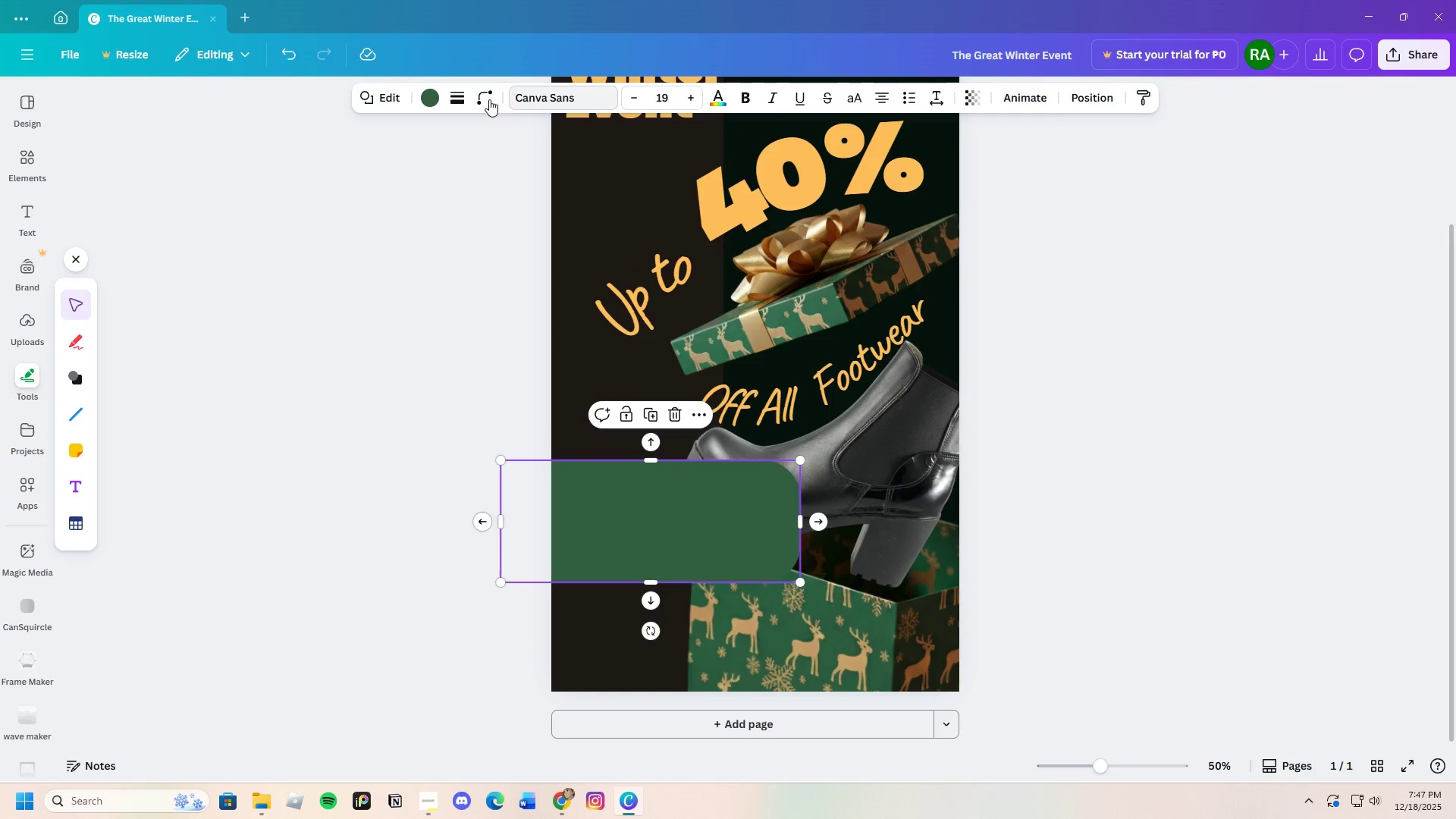 
left_click([431, 99])
 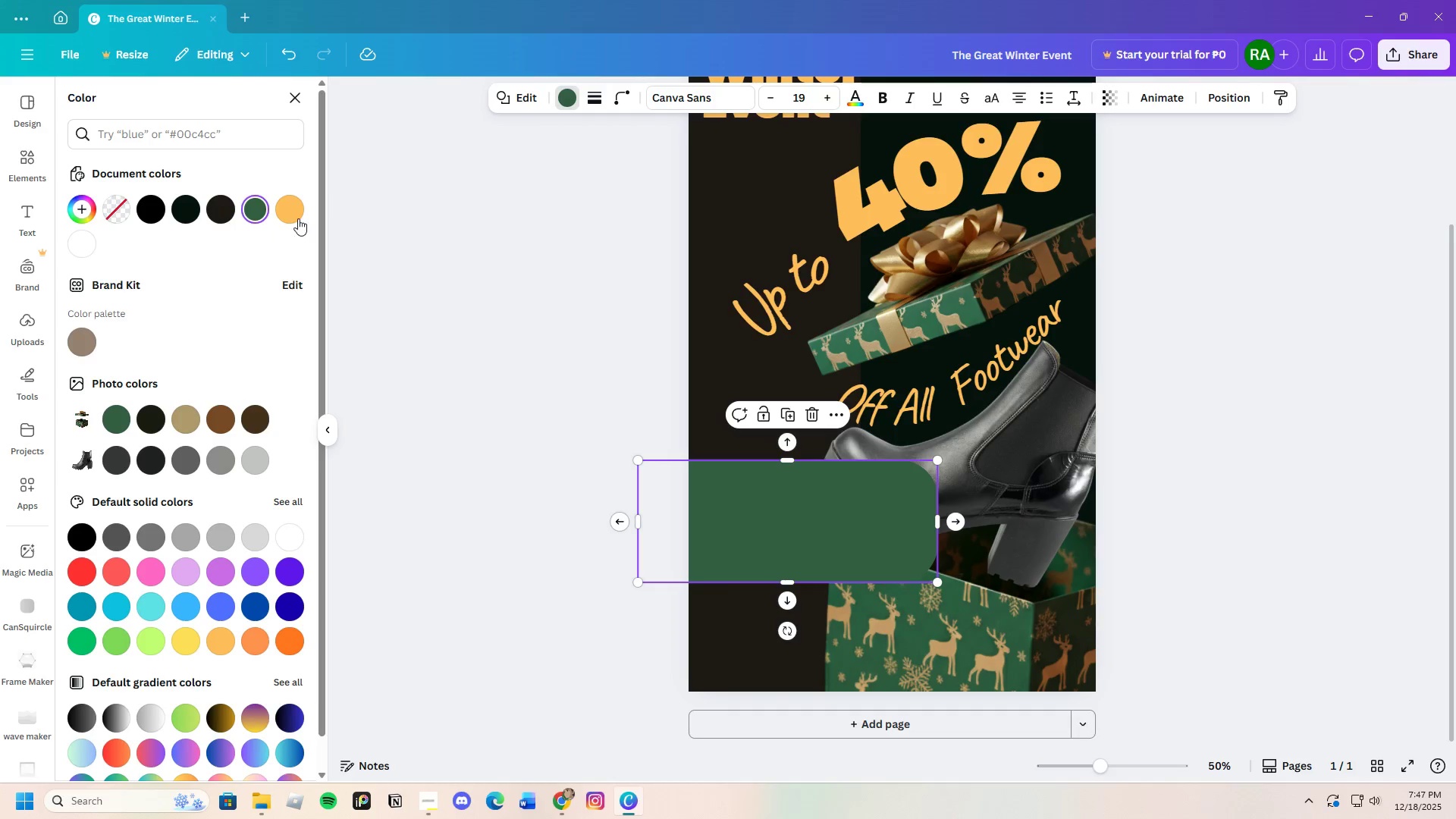 
left_click([297, 212])
 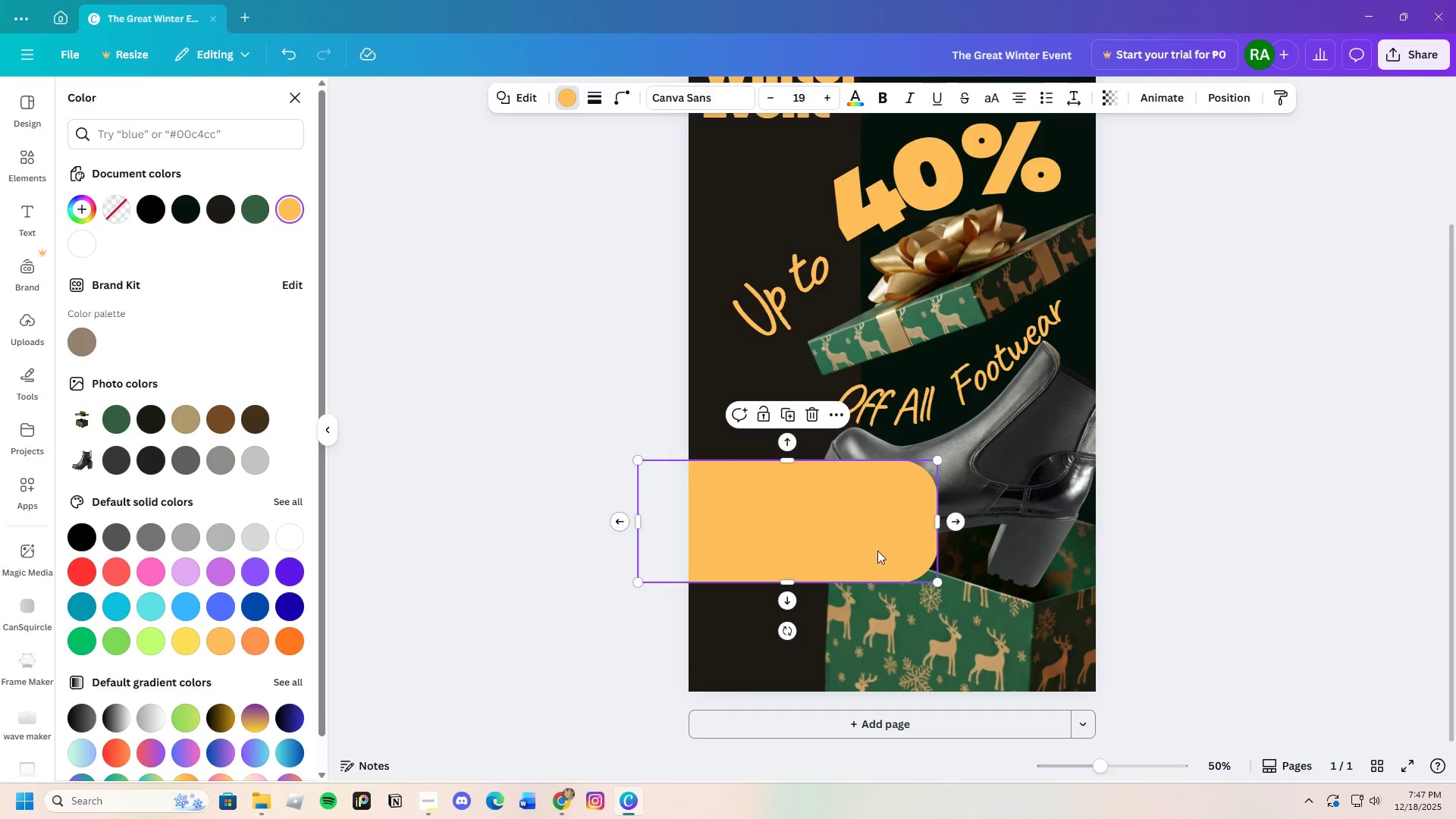 
left_click_drag(start_coordinate=[880, 549], to_coordinate=[893, 625])
 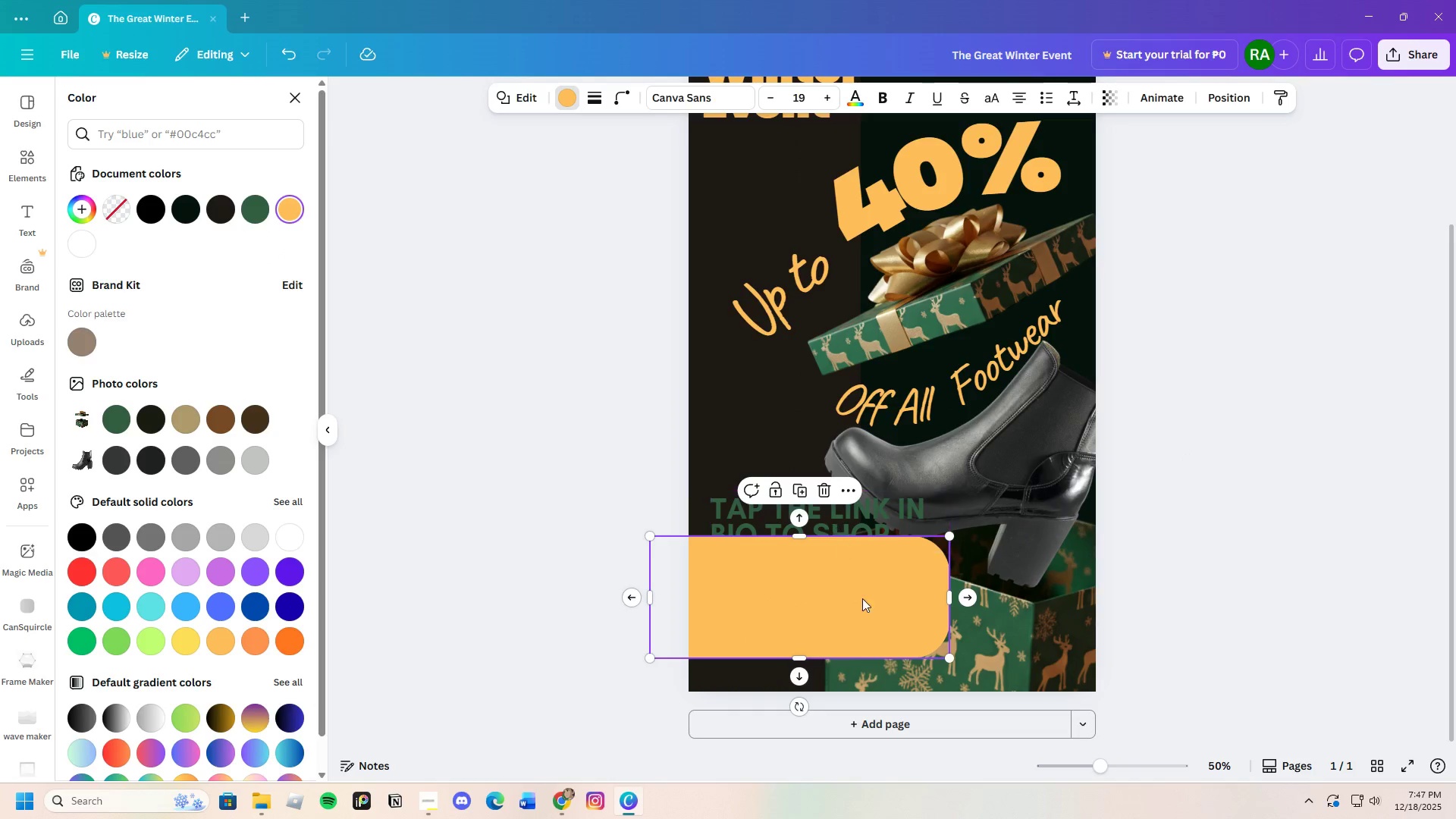 
right_click([868, 604])
 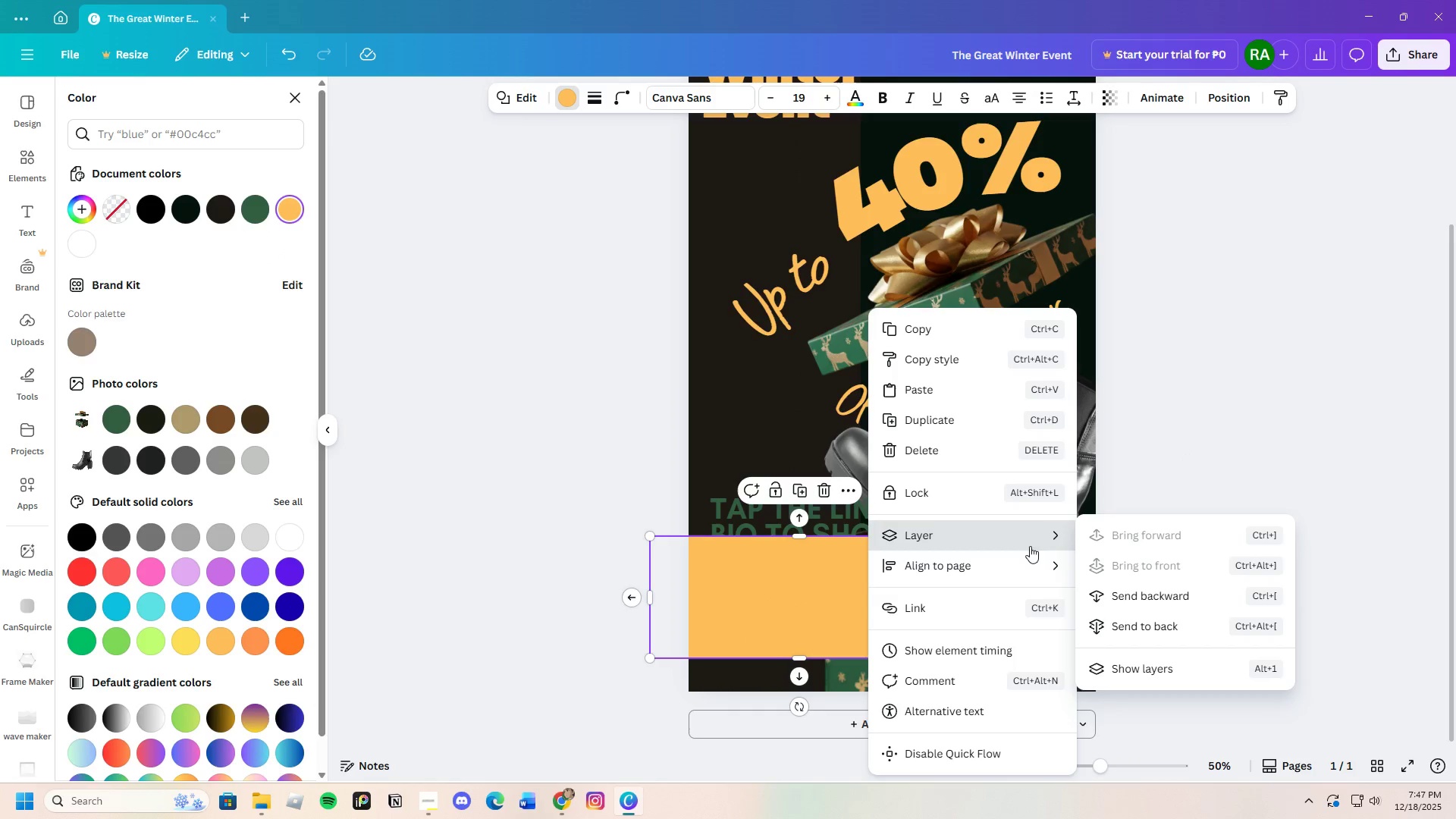 
left_click([1139, 593])
 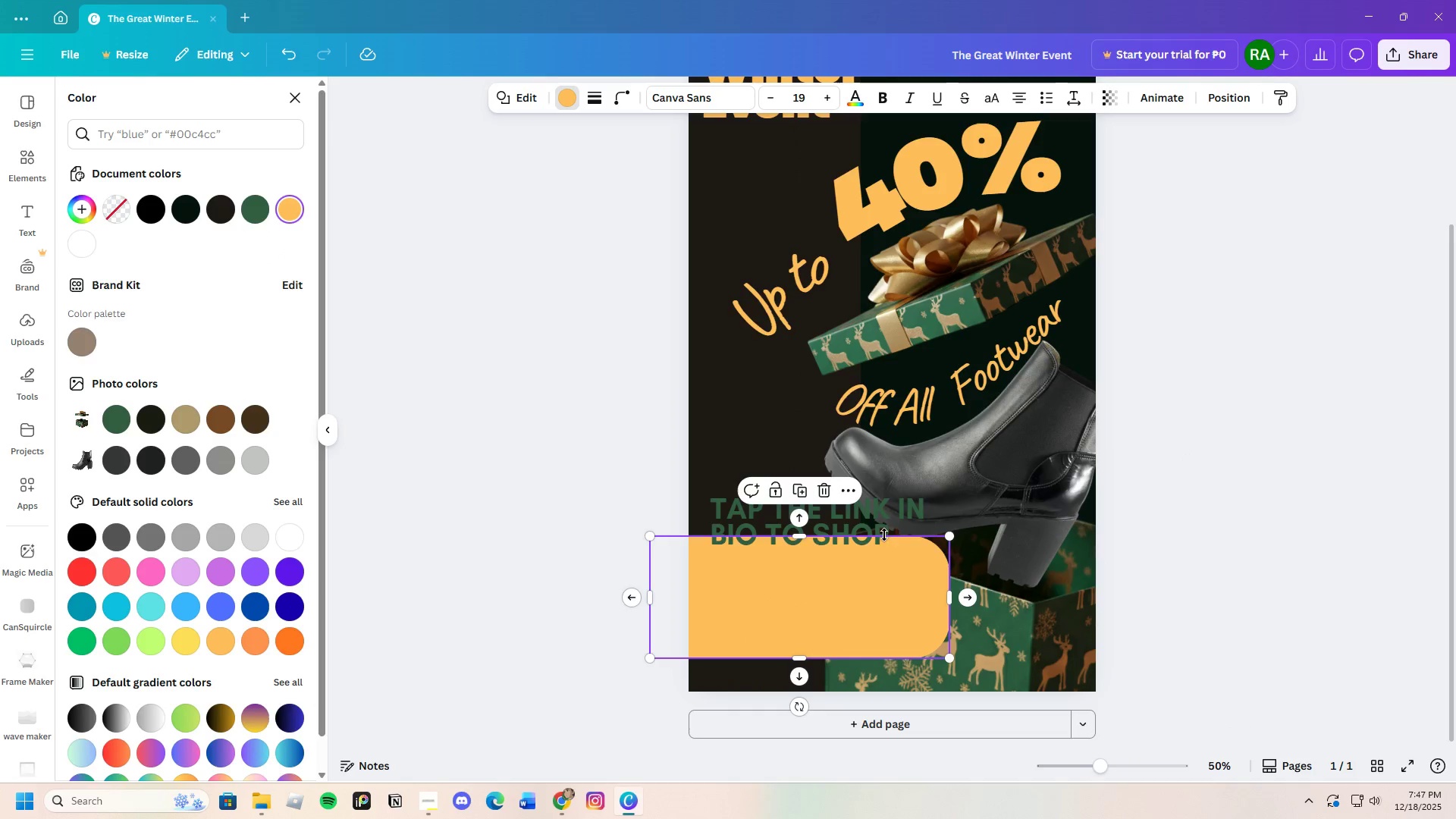 
left_click_drag(start_coordinate=[865, 518], to_coordinate=[842, 560])
 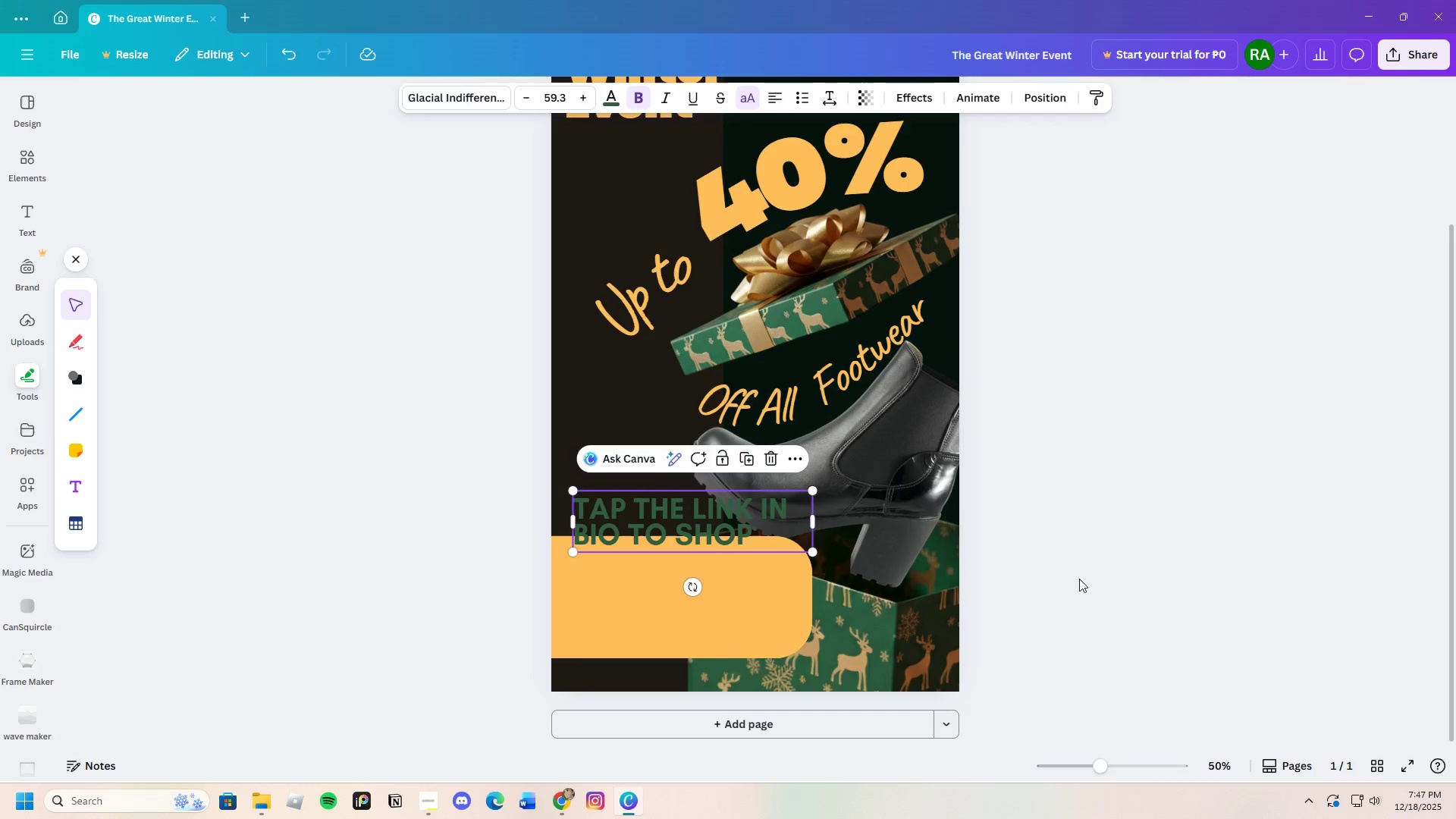 
left_click([1079, 579])
 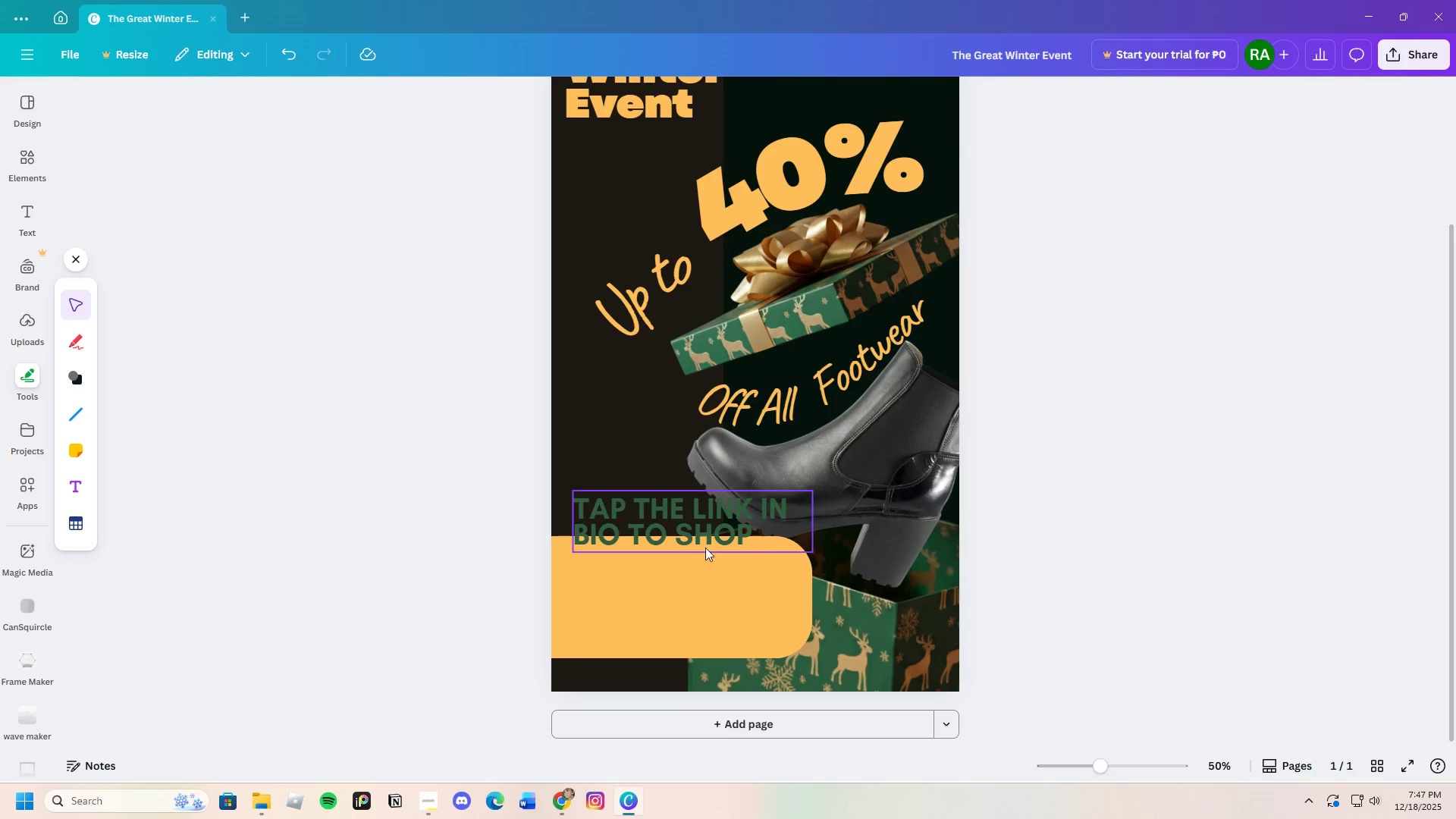 
left_click([698, 516])
 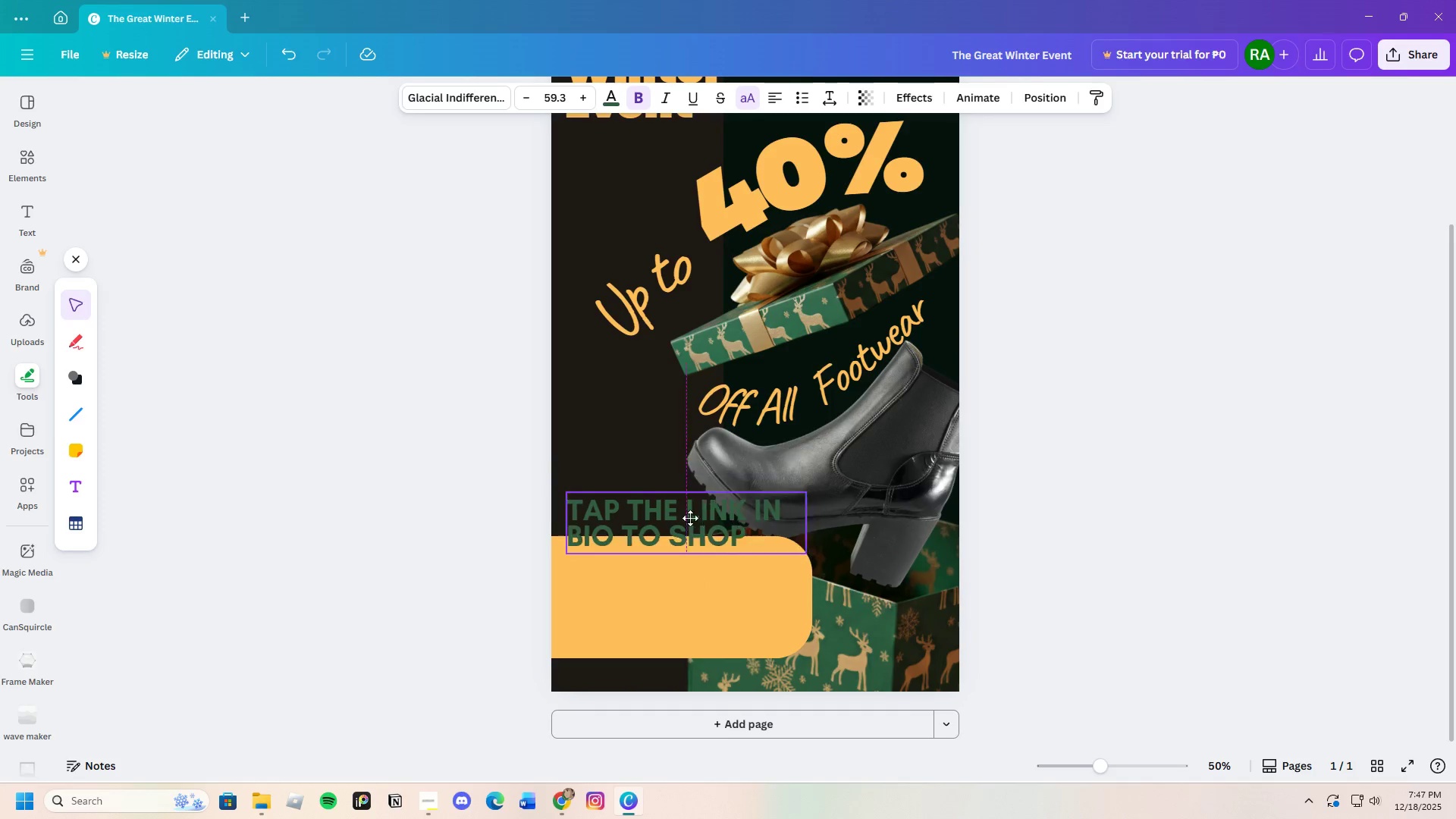 
left_click_drag(start_coordinate=[698, 512], to_coordinate=[699, 588])
 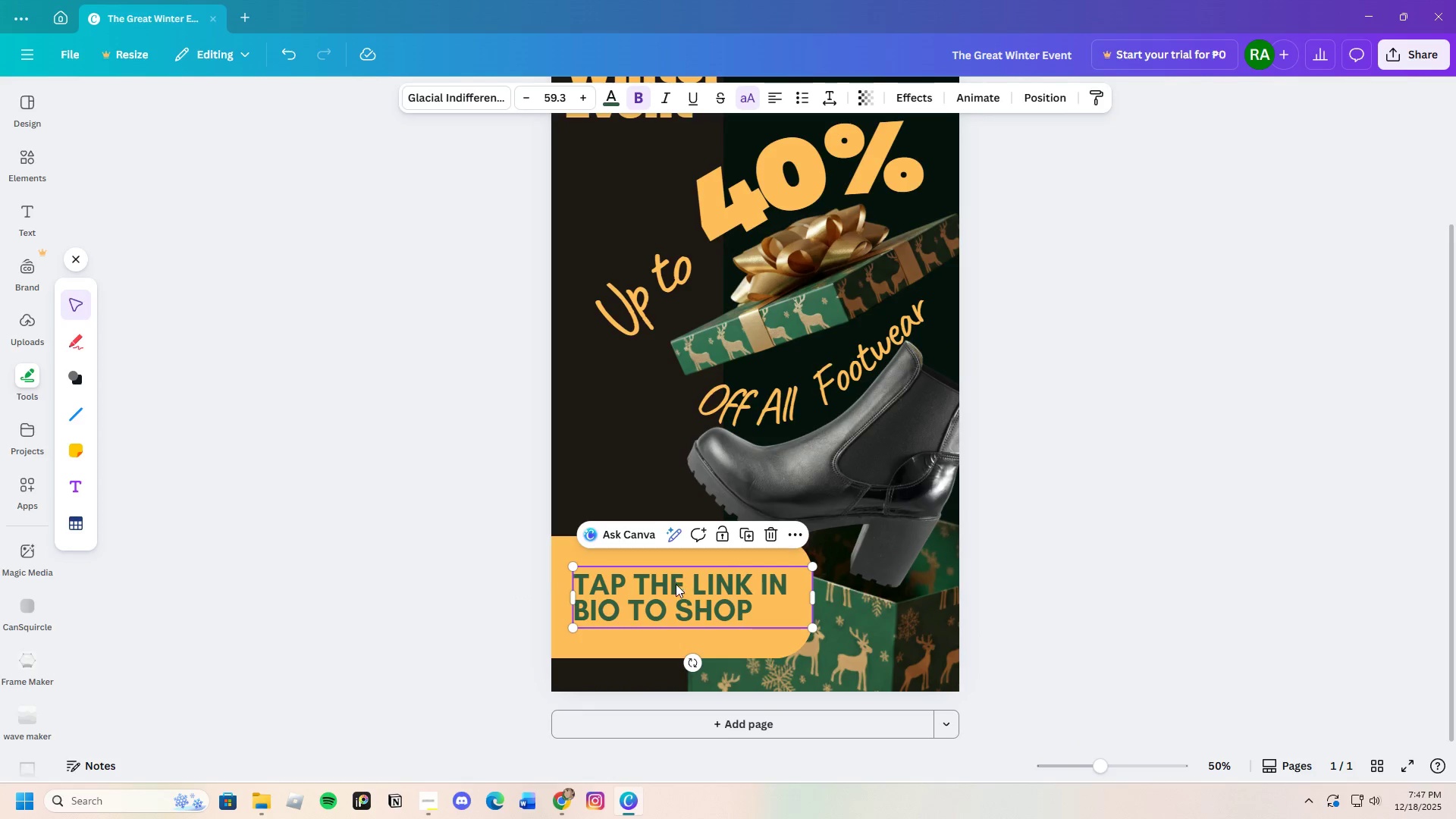 
left_click([571, 554])
 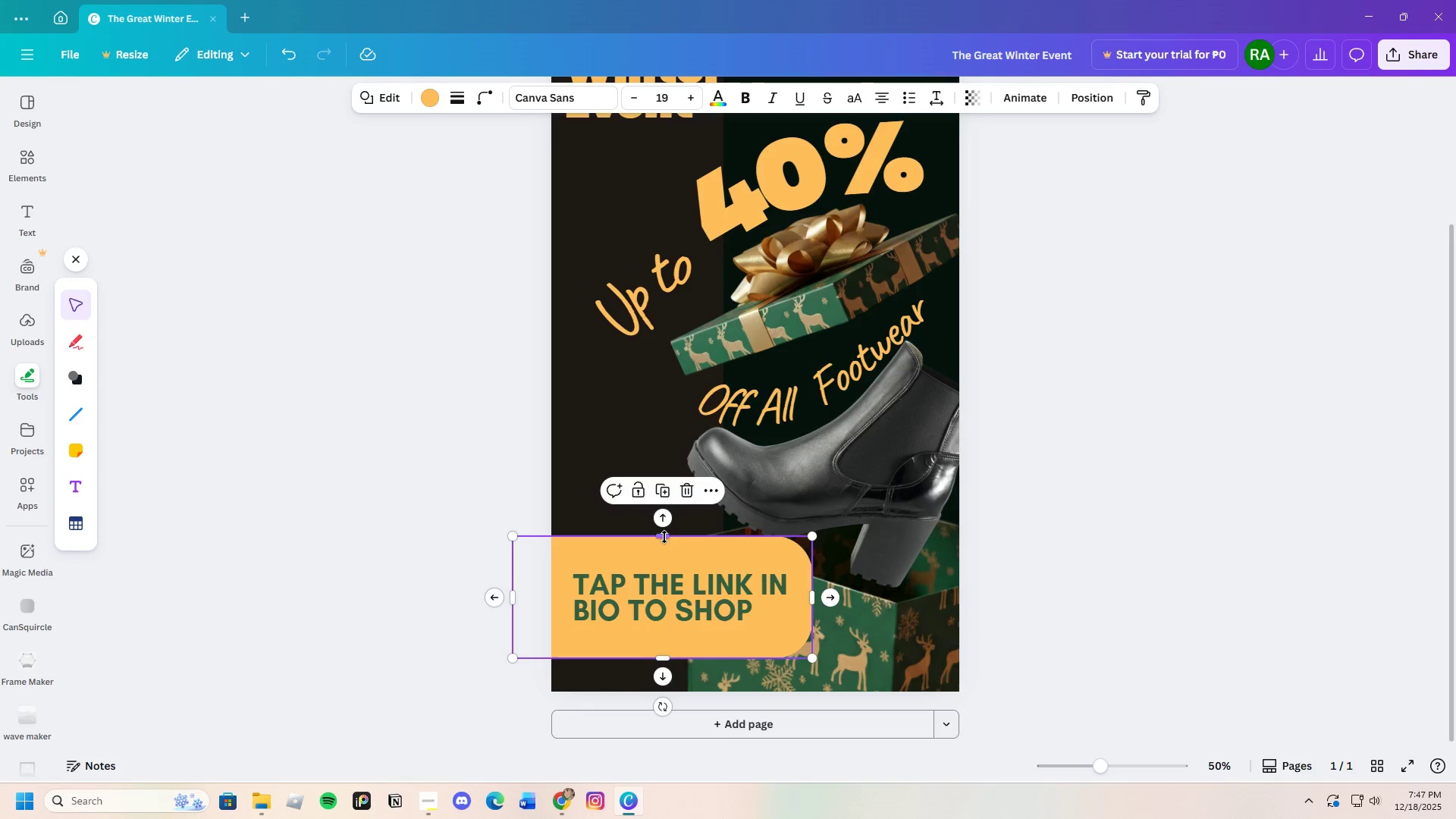 
left_click_drag(start_coordinate=[664, 537], to_coordinate=[677, 560])
 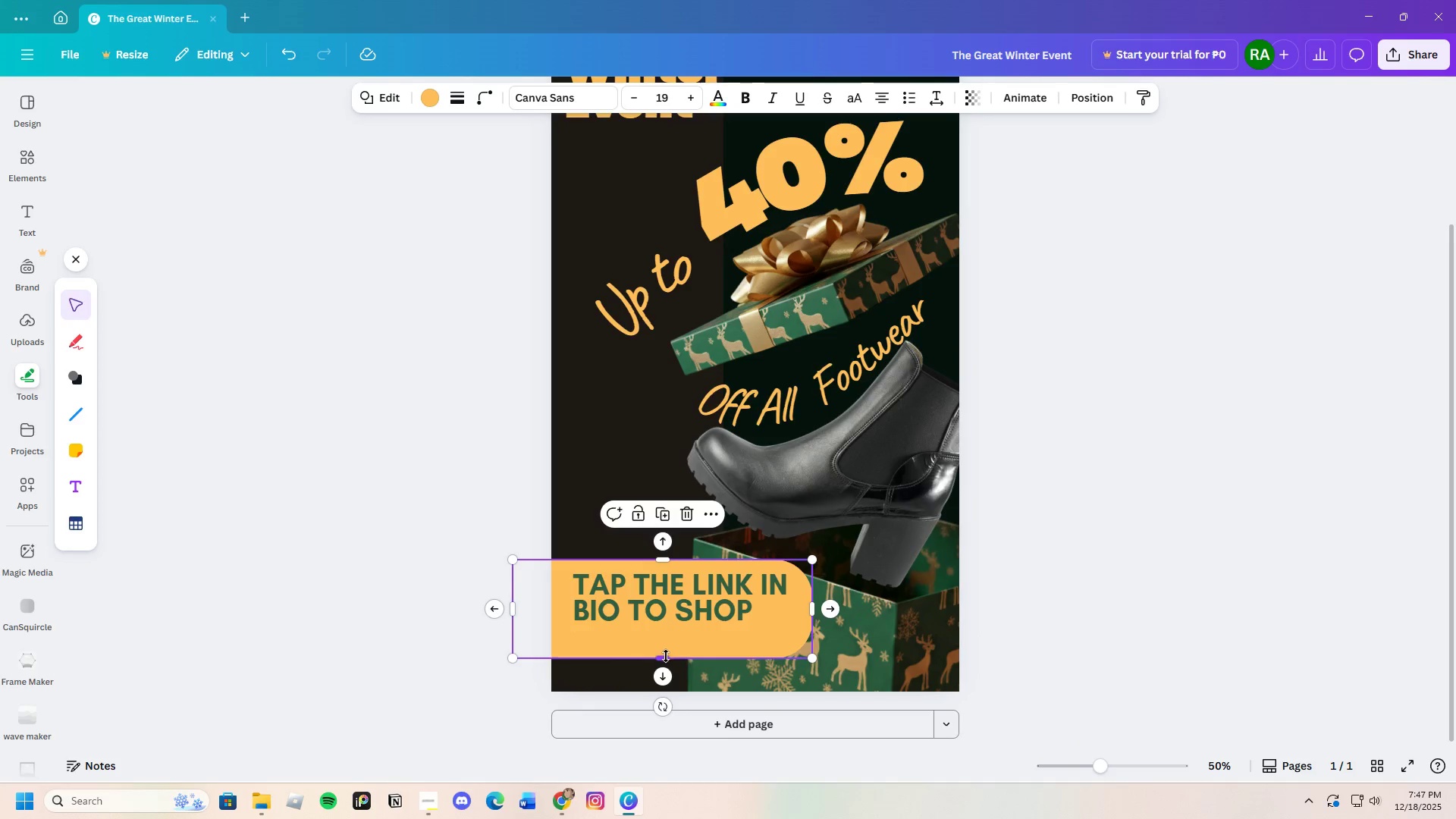 
left_click_drag(start_coordinate=[666, 657], to_coordinate=[694, 636])
 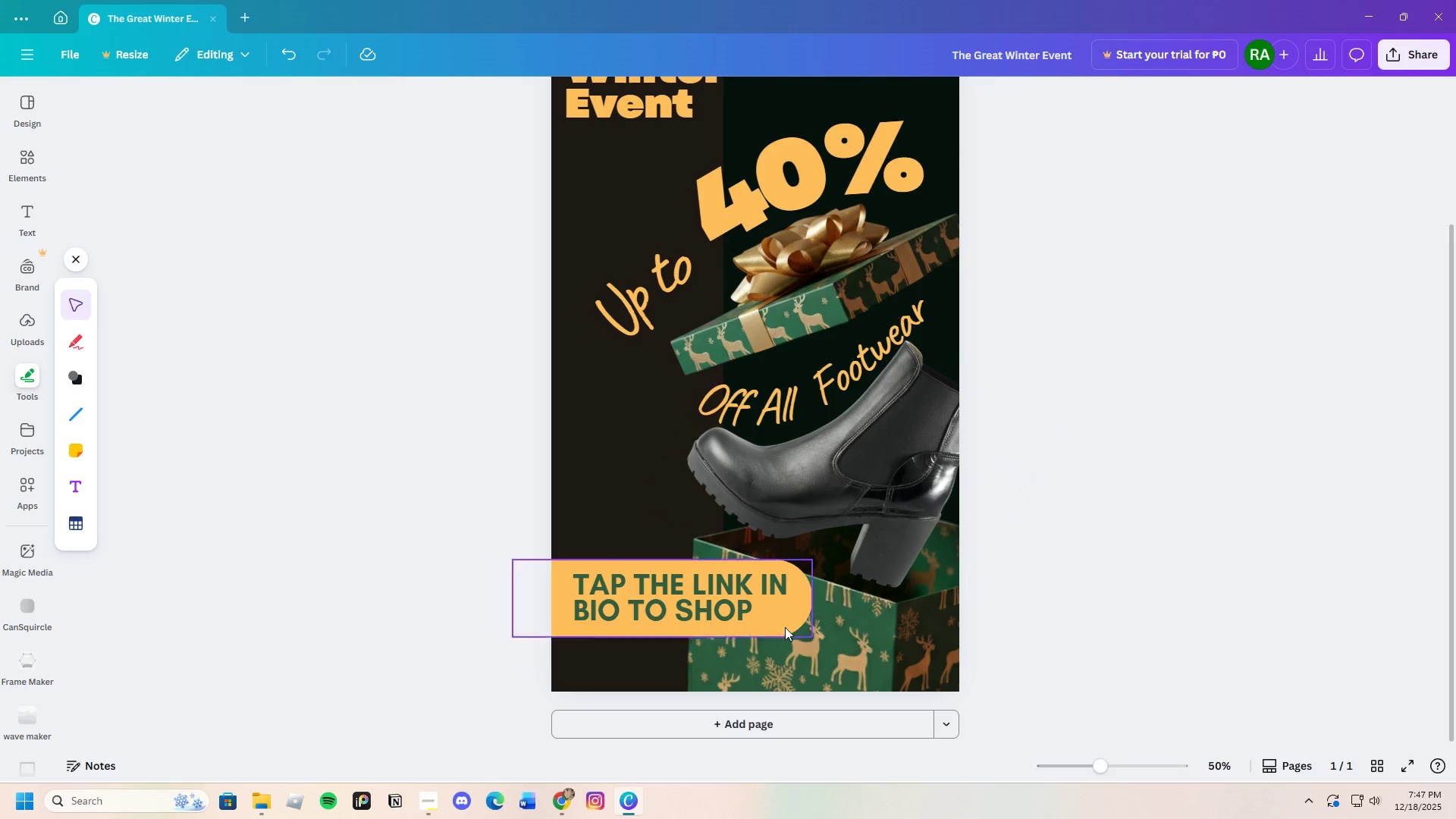 
left_click_drag(start_coordinate=[679, 589], to_coordinate=[671, 592])
 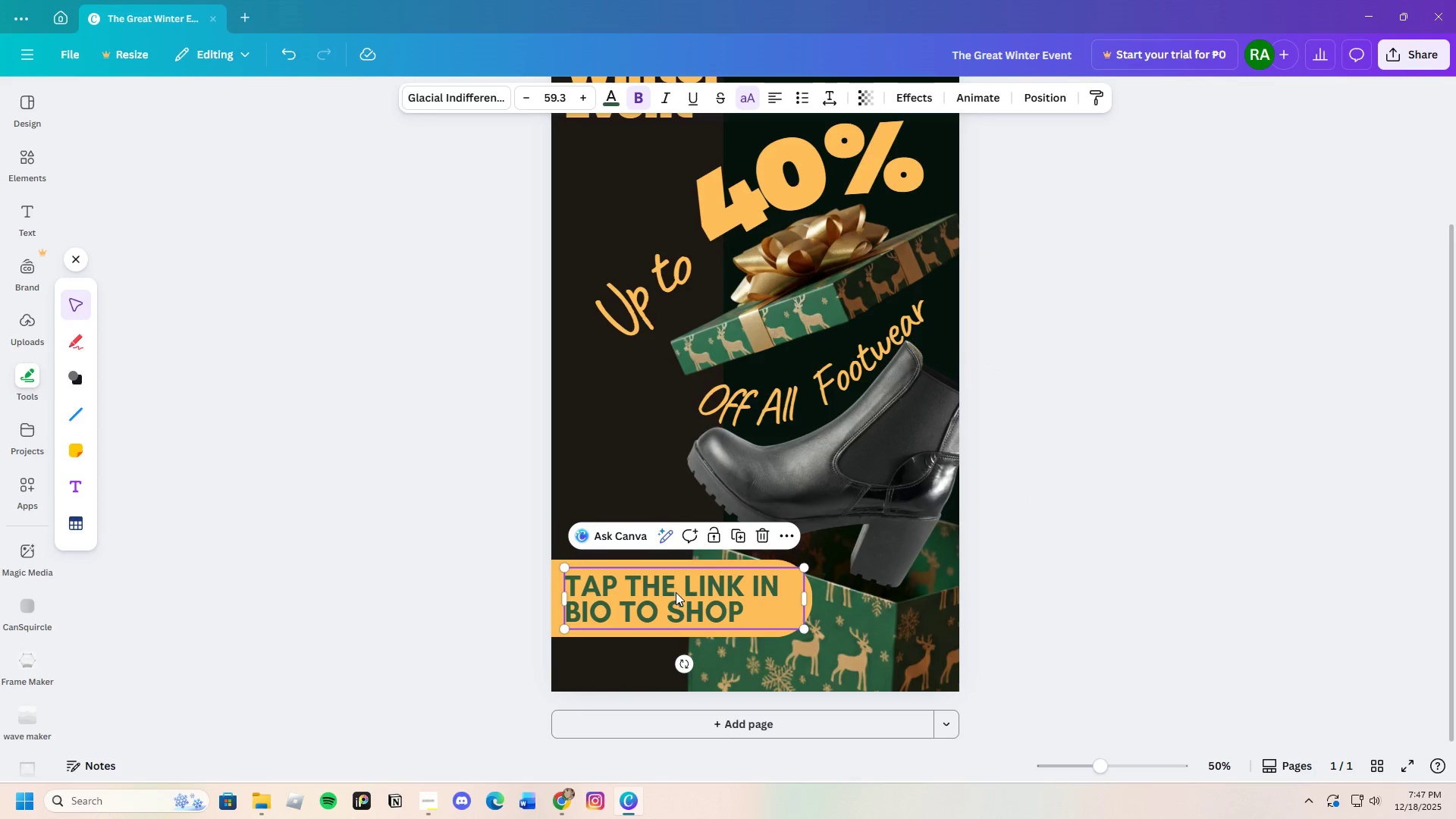 
left_click([676, 592])
 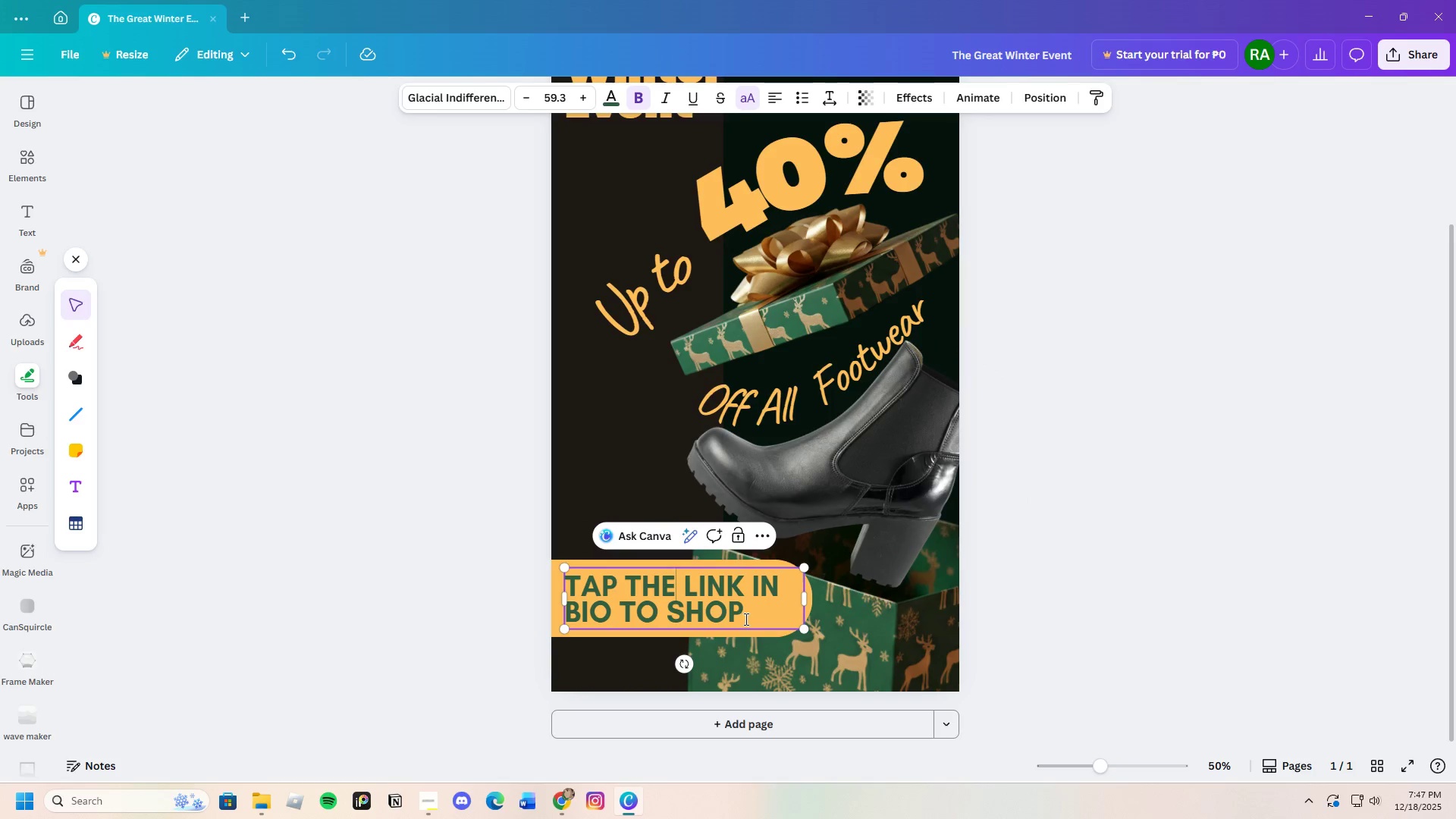 
left_click_drag(start_coordinate=[745, 619], to_coordinate=[566, 582])
 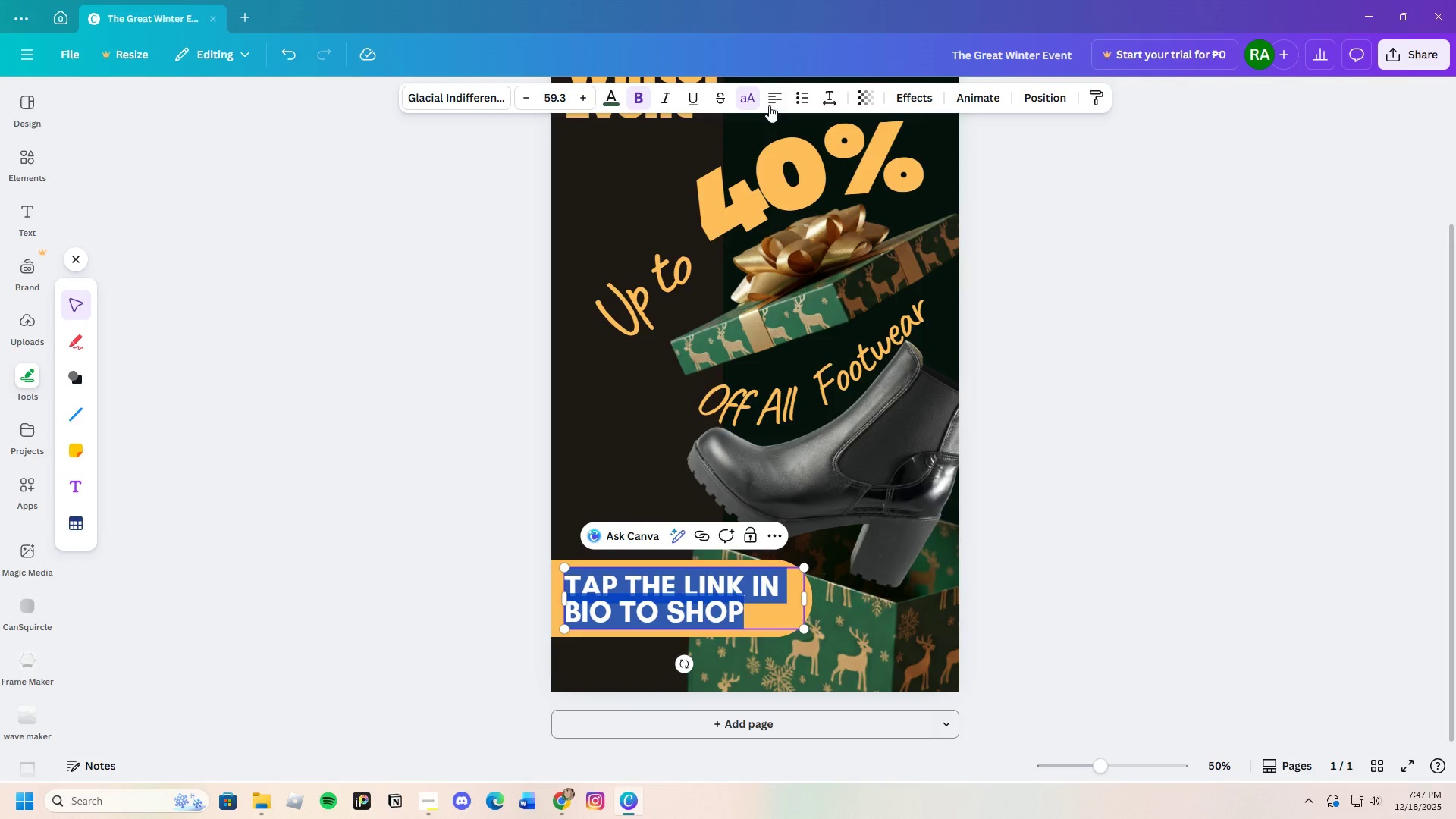 
left_click([769, 104])
 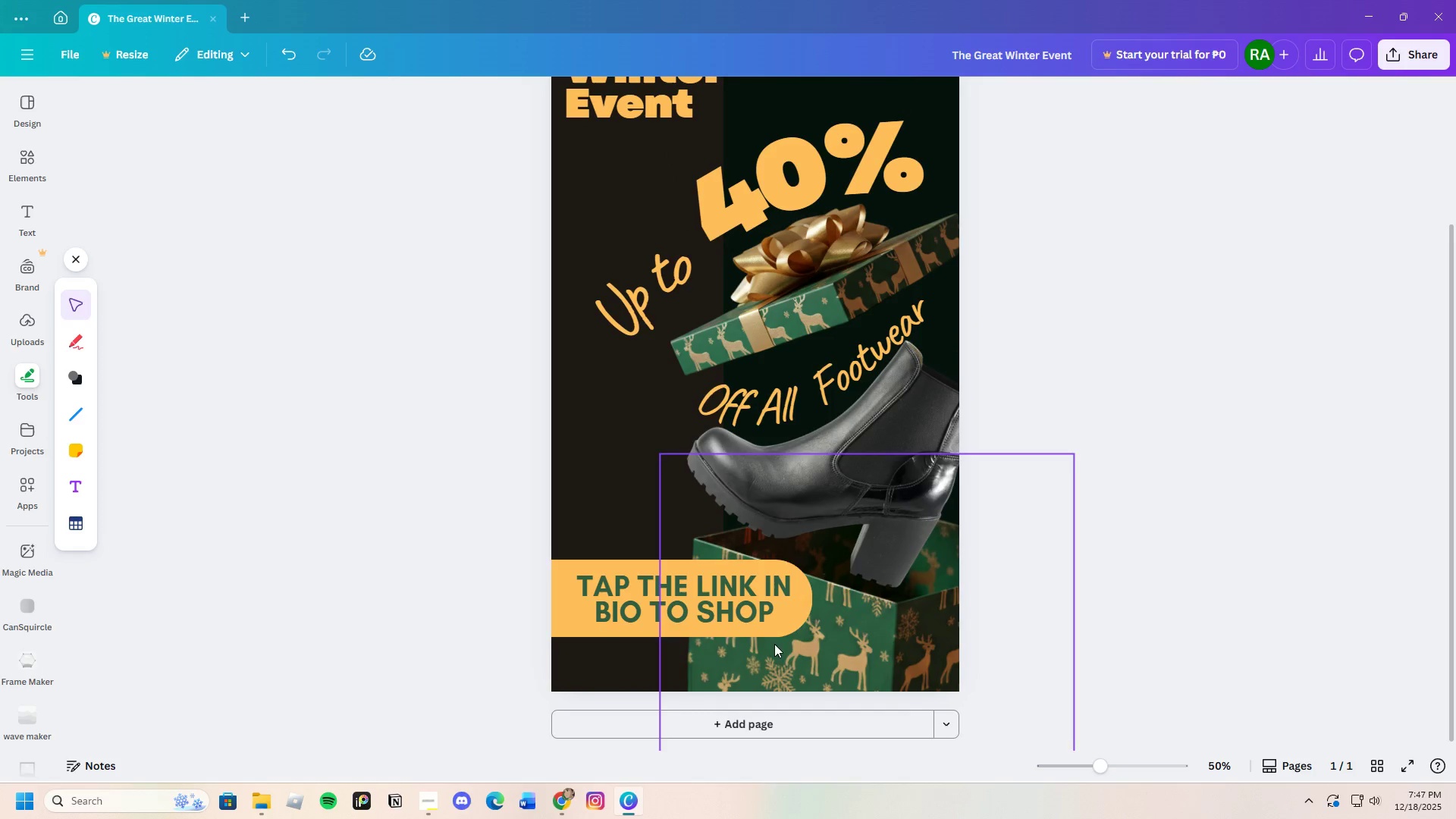 
left_click([719, 597])
 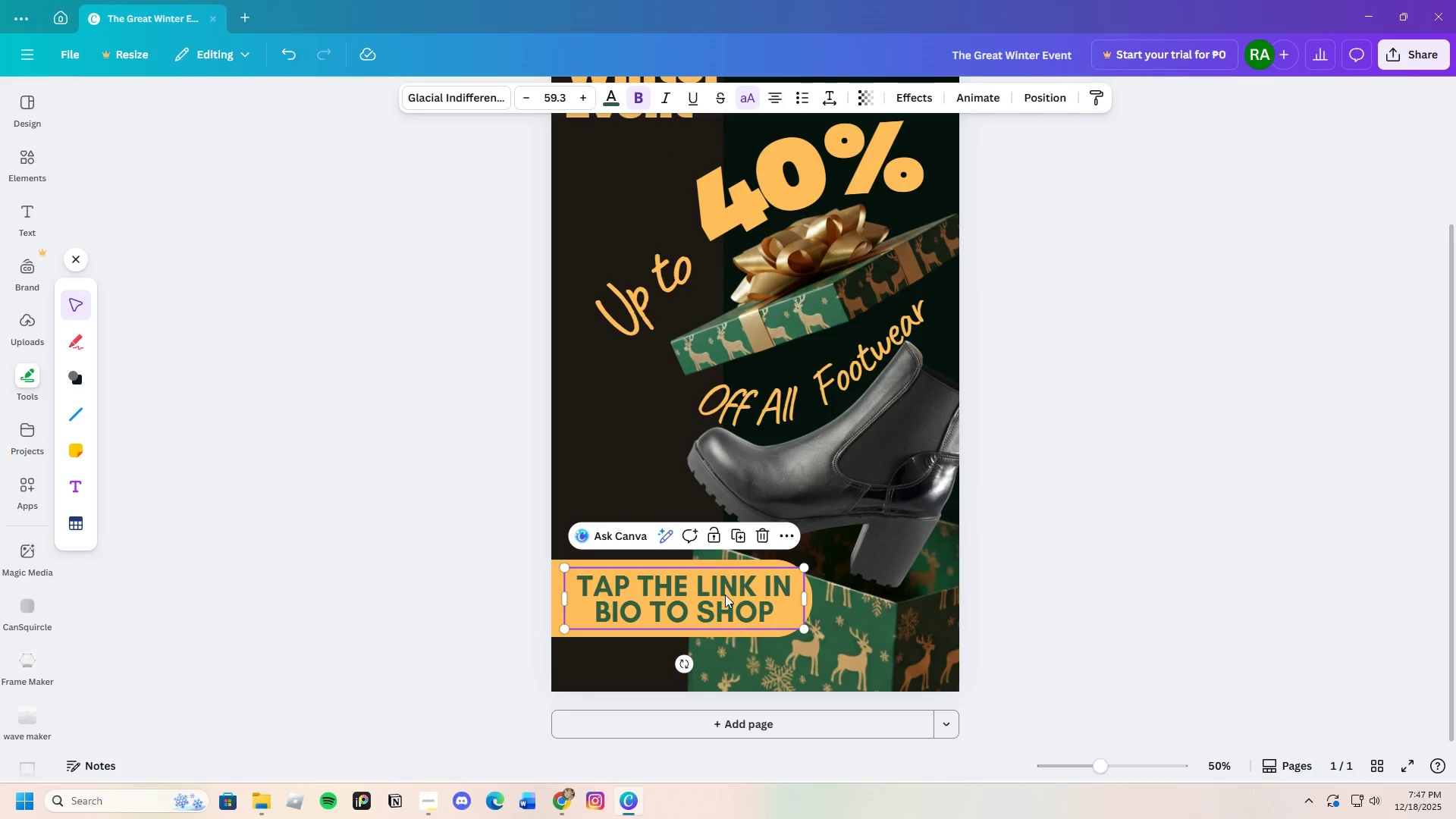 
left_click_drag(start_coordinate=[725, 595], to_coordinate=[714, 597])
 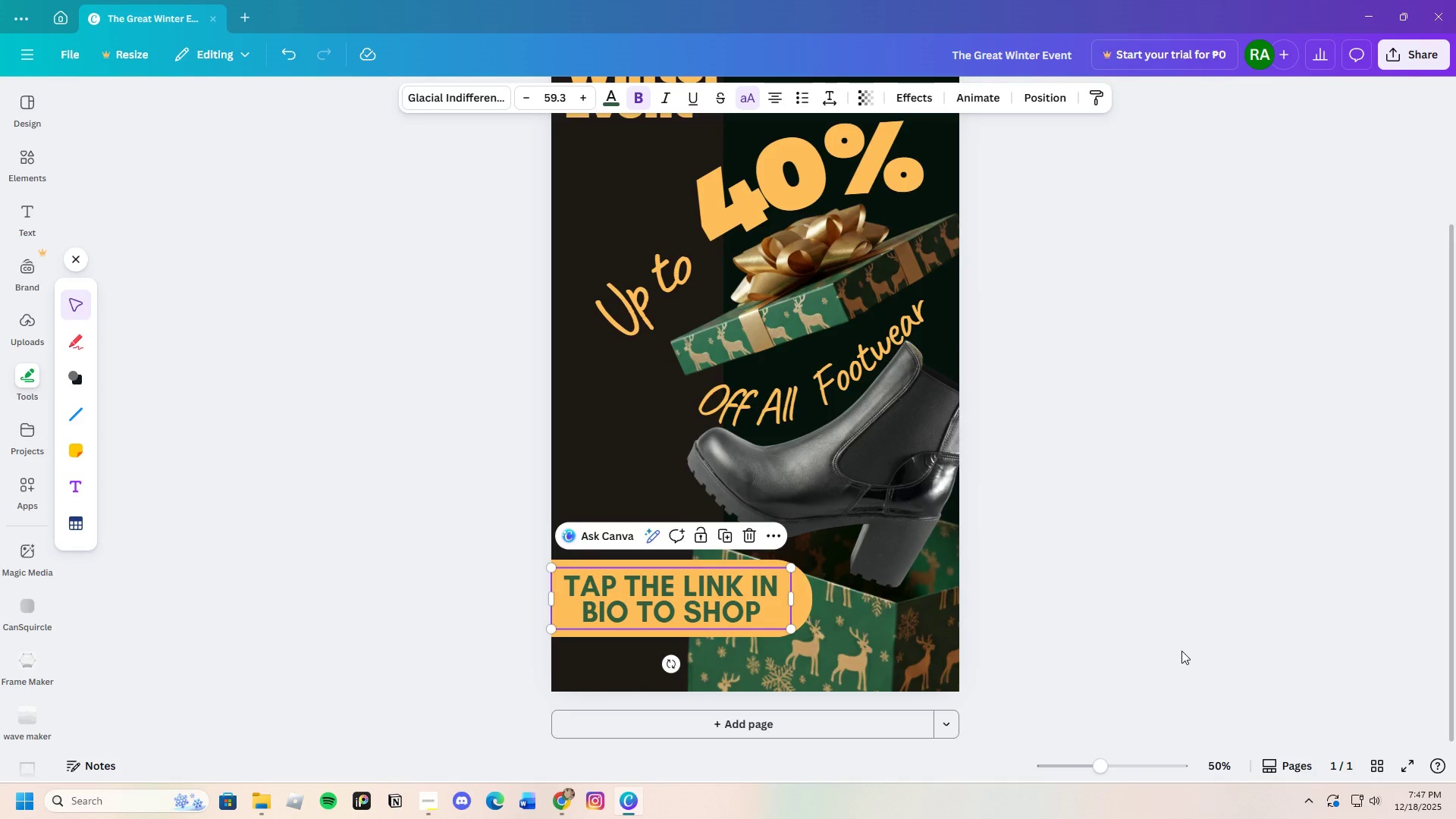 
left_click([1181, 651])
 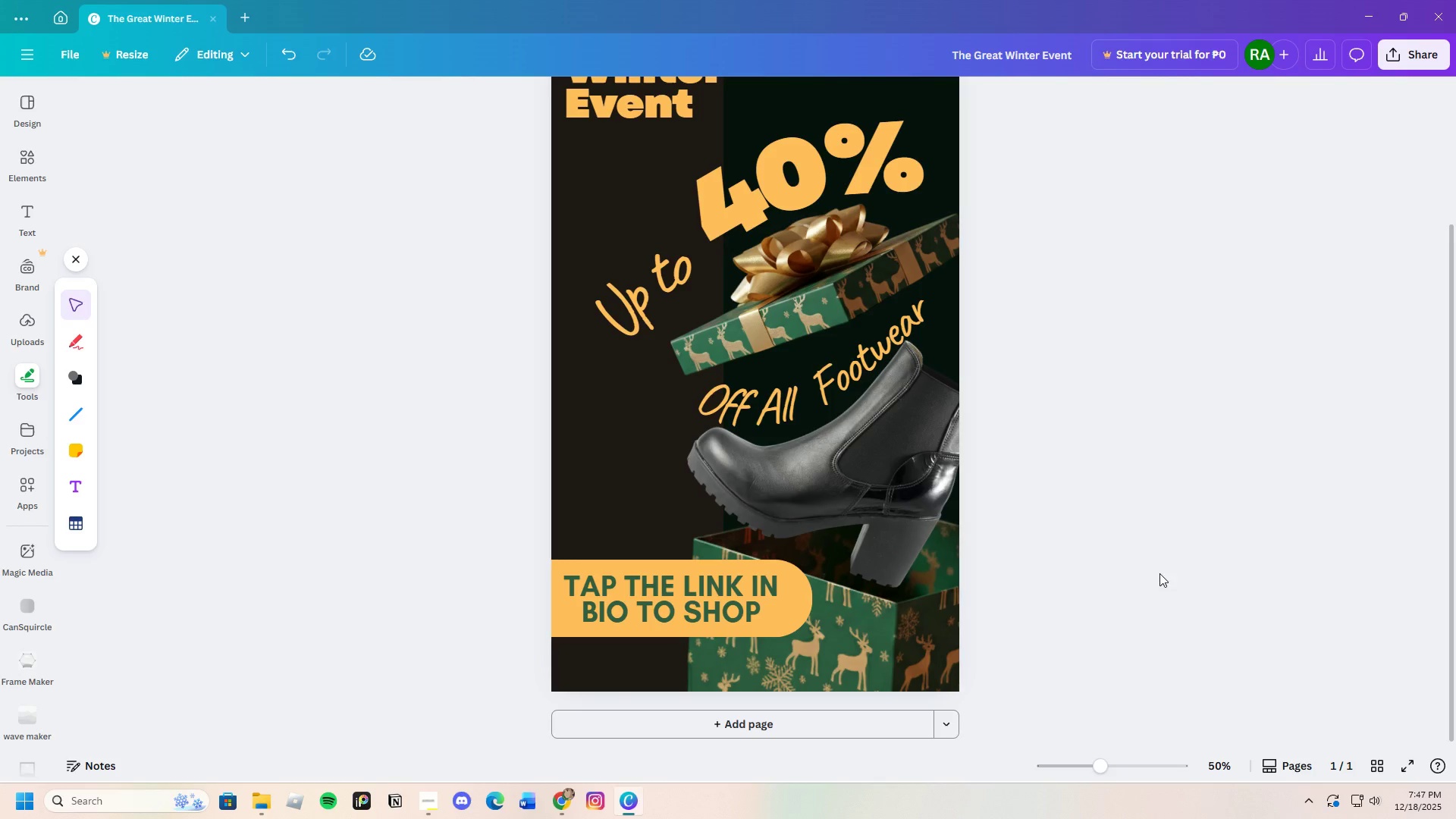 
scroll: coordinate [1090, 533], scroll_direction: none, amount: 0.0
 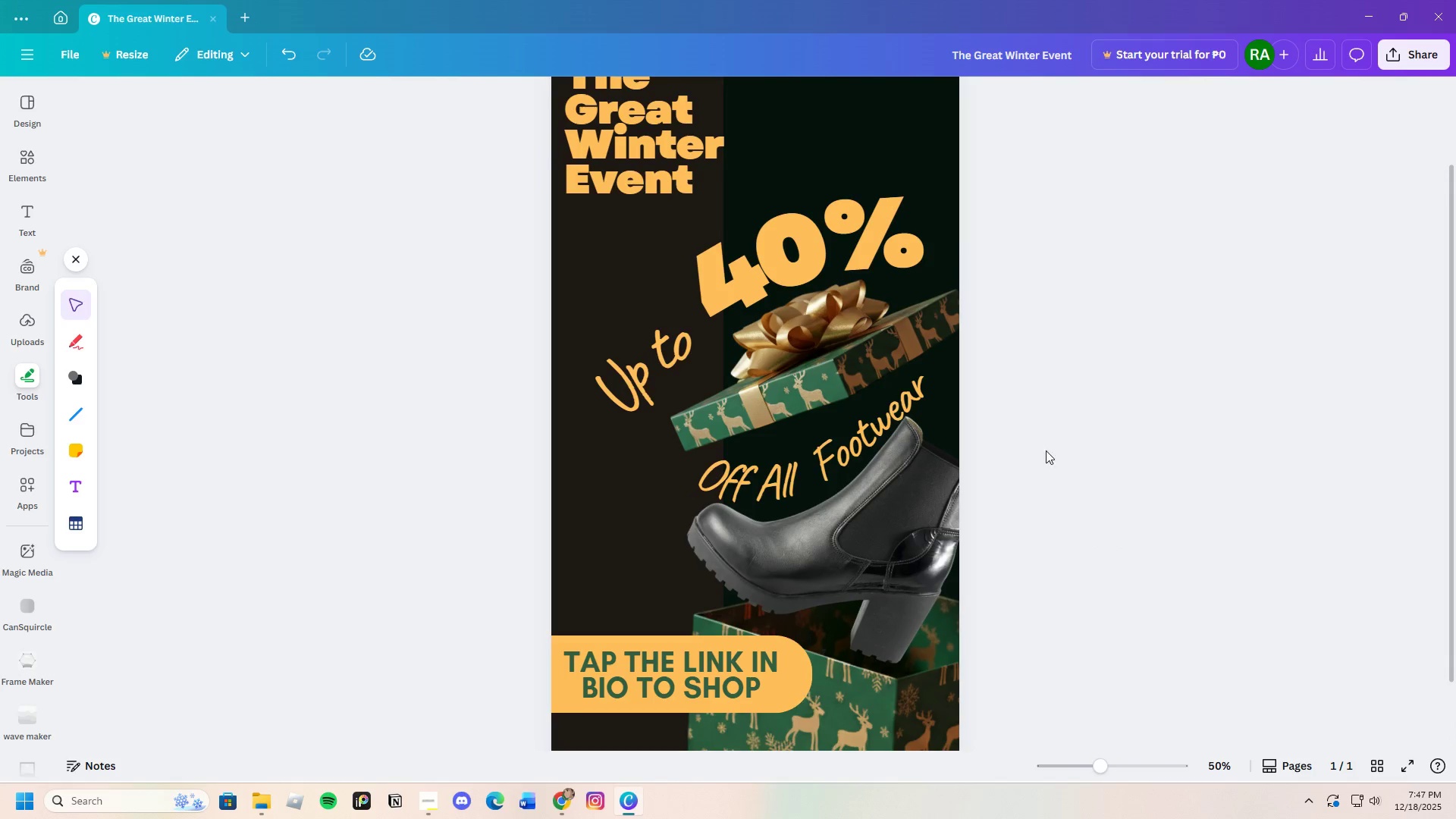 
scroll: coordinate [1048, 448], scroll_direction: up, amount: 1.0
 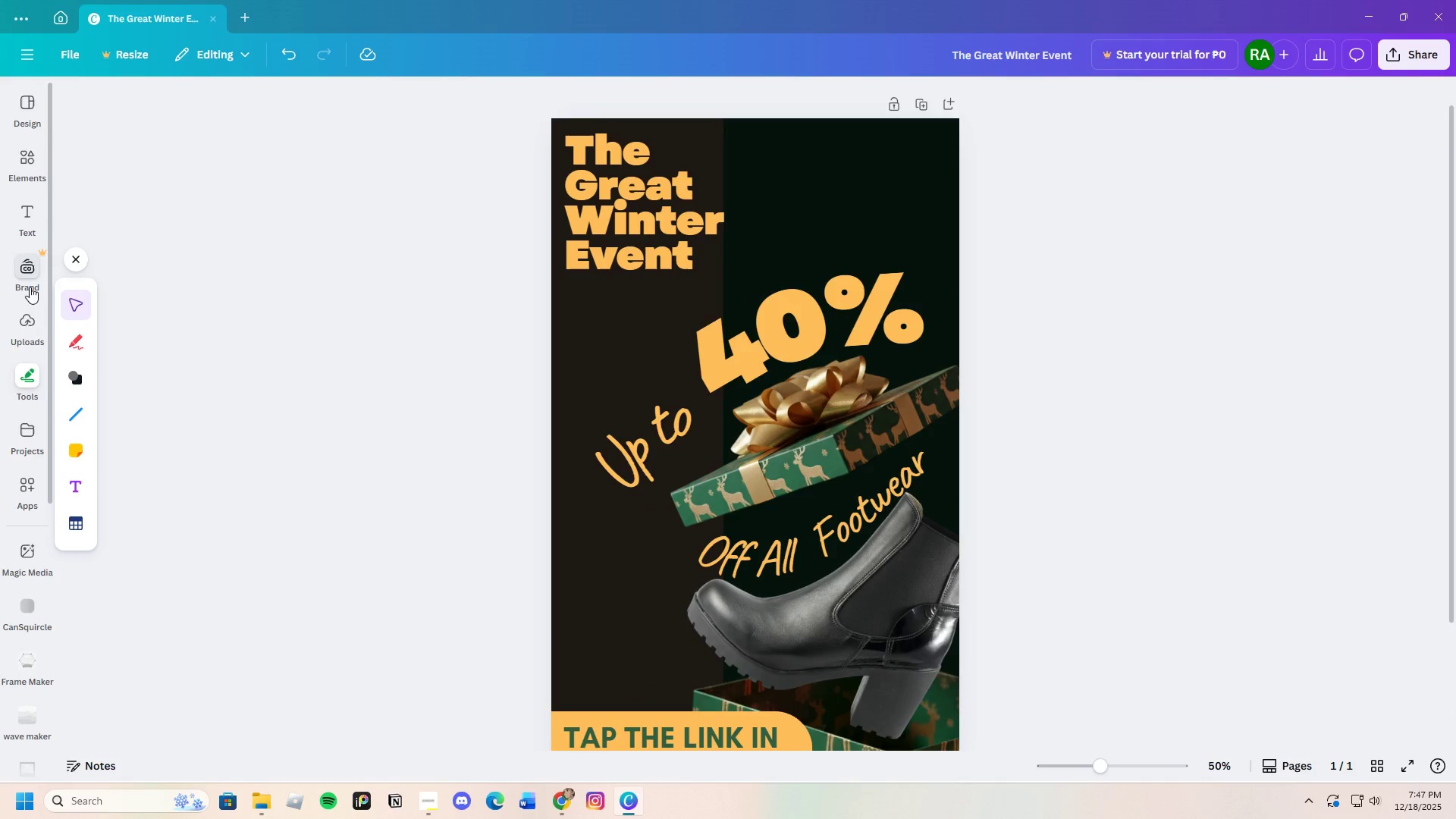 
left_click([29, 327])
 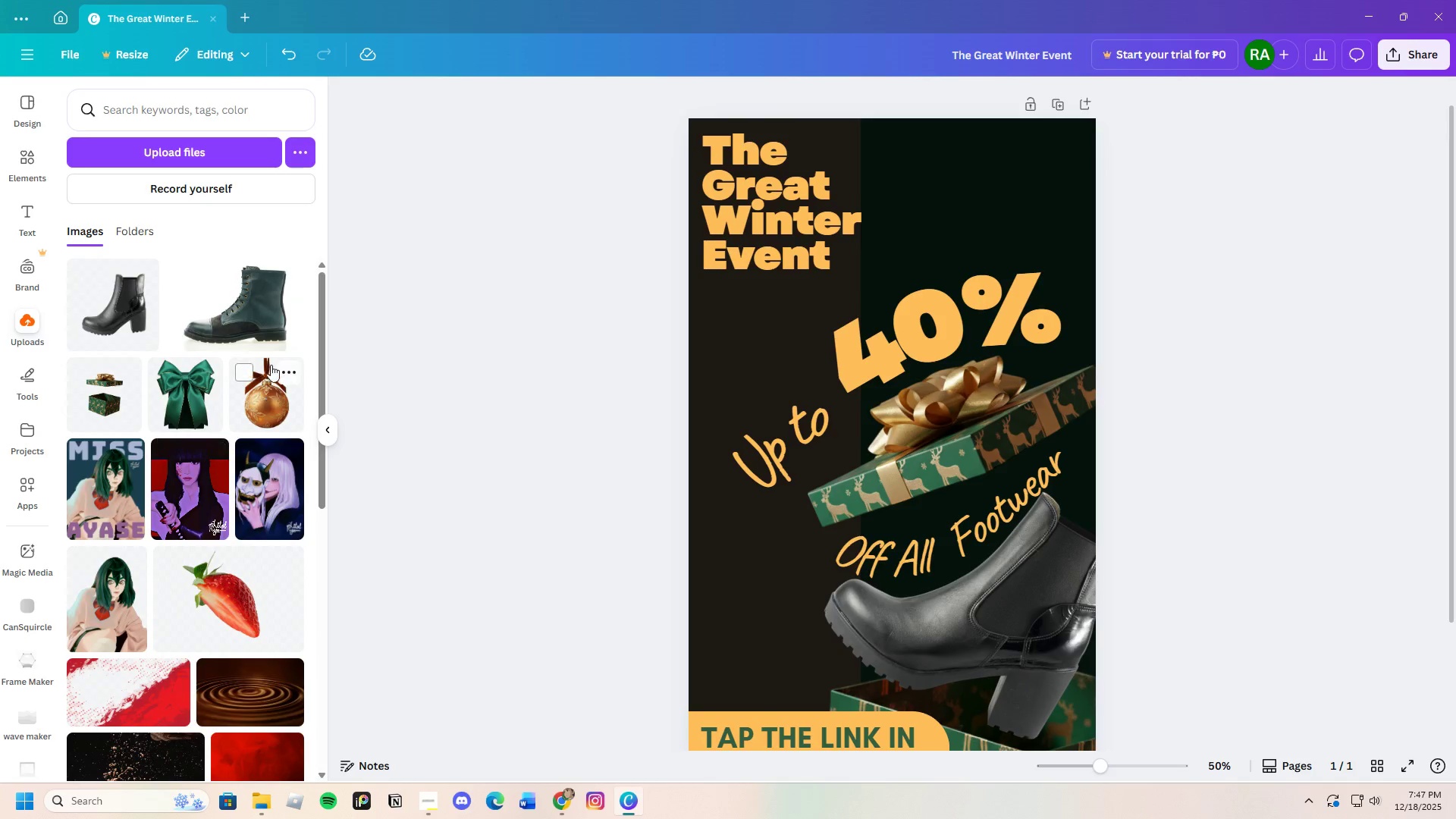 
left_click([263, 400])
 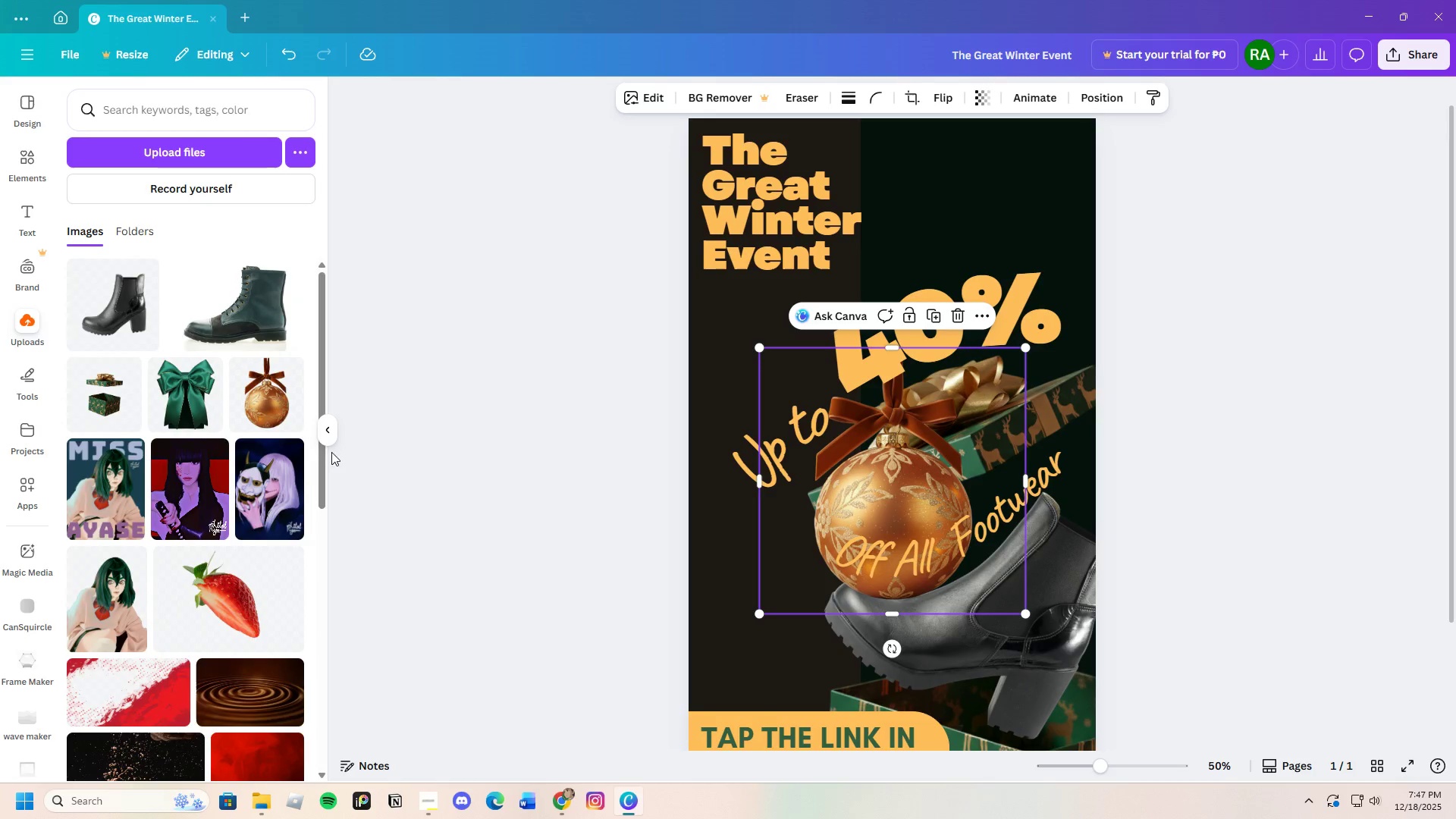 
left_click([325, 444])
 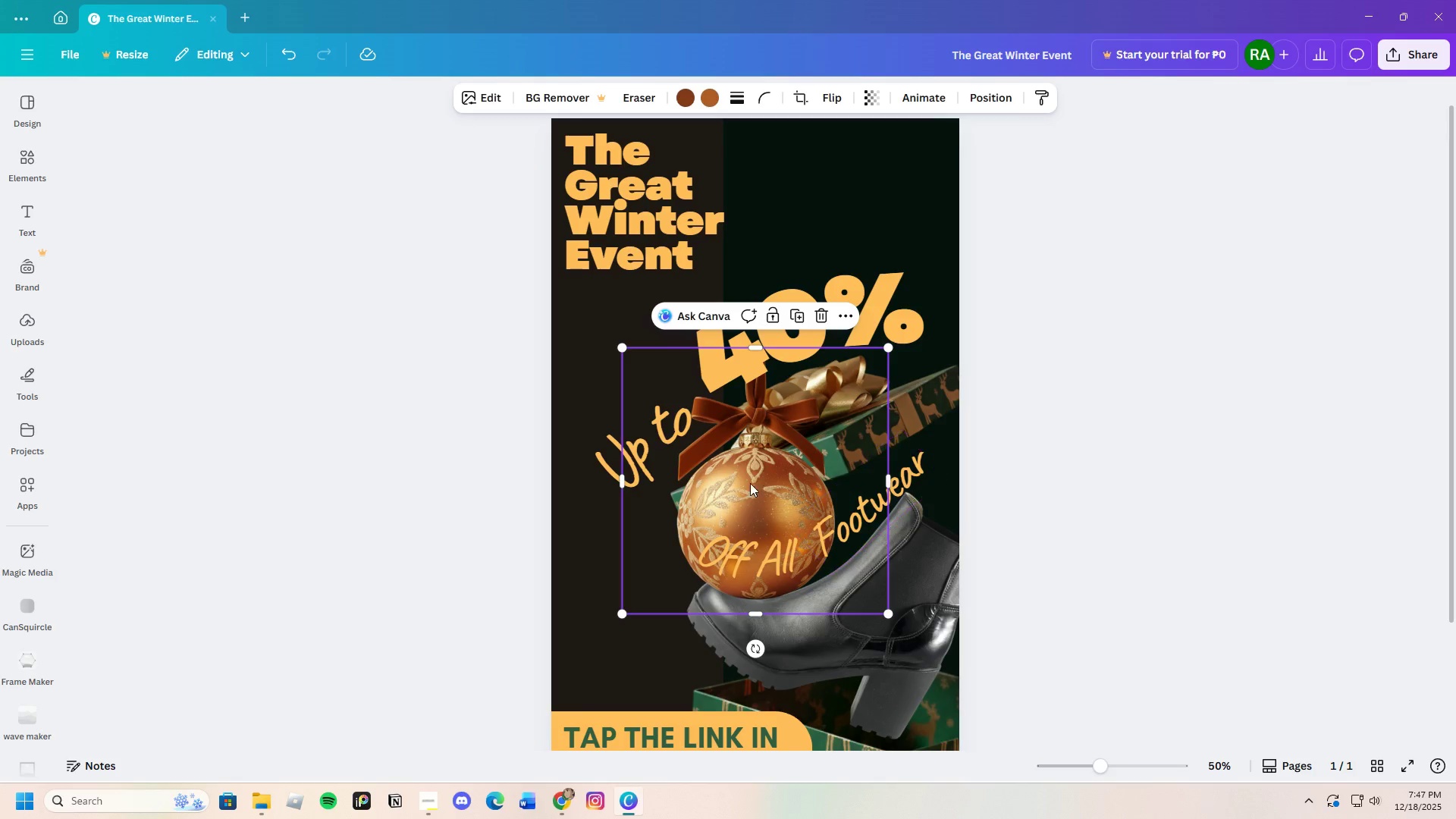 
left_click_drag(start_coordinate=[703, 509], to_coordinate=[734, 262])
 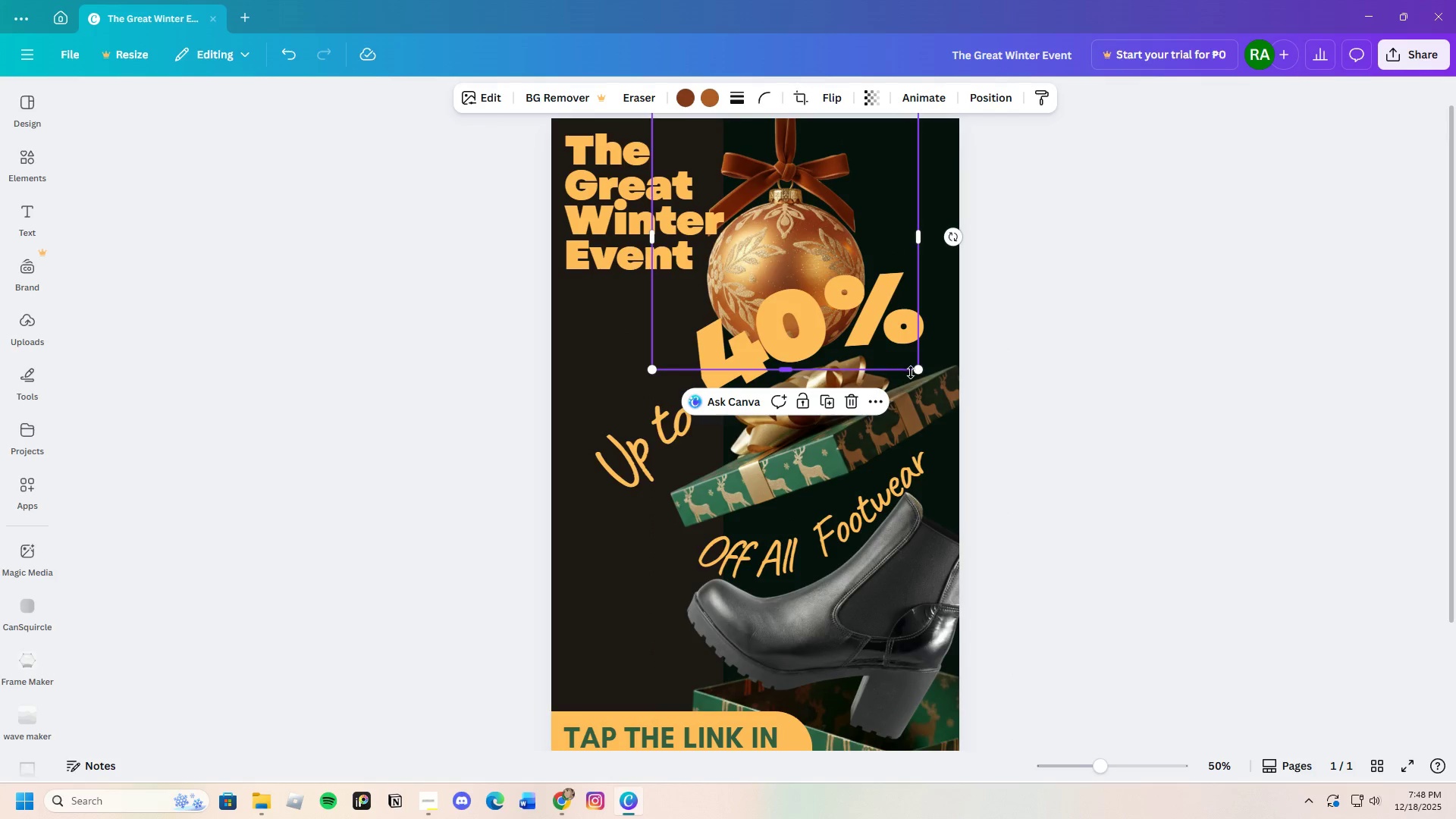 
left_click_drag(start_coordinate=[915, 373], to_coordinate=[967, 456])
 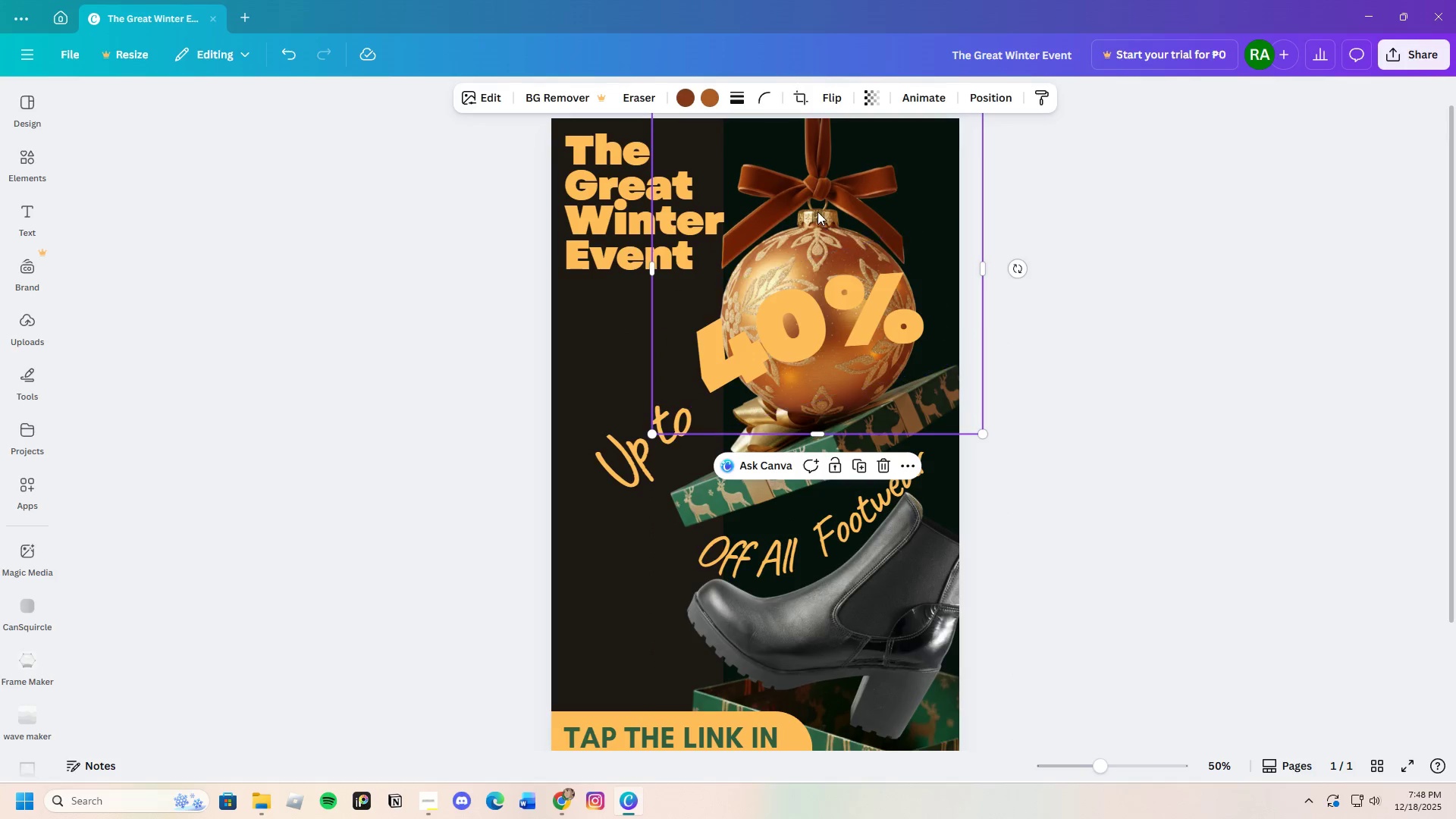 
left_click_drag(start_coordinate=[817, 212], to_coordinate=[852, 117])
 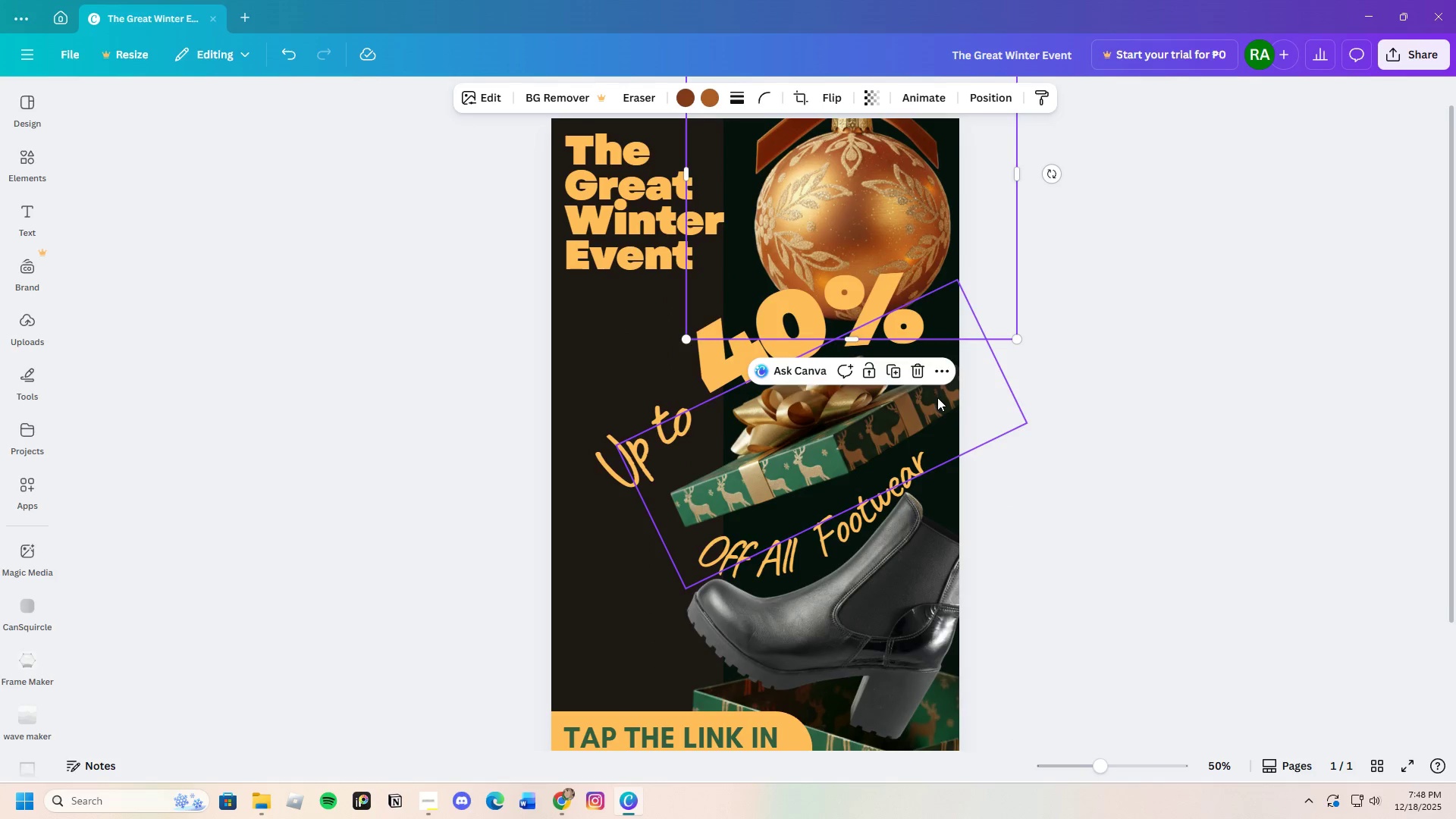 
scroll: coordinate [937, 403], scroll_direction: up, amount: 2.0
 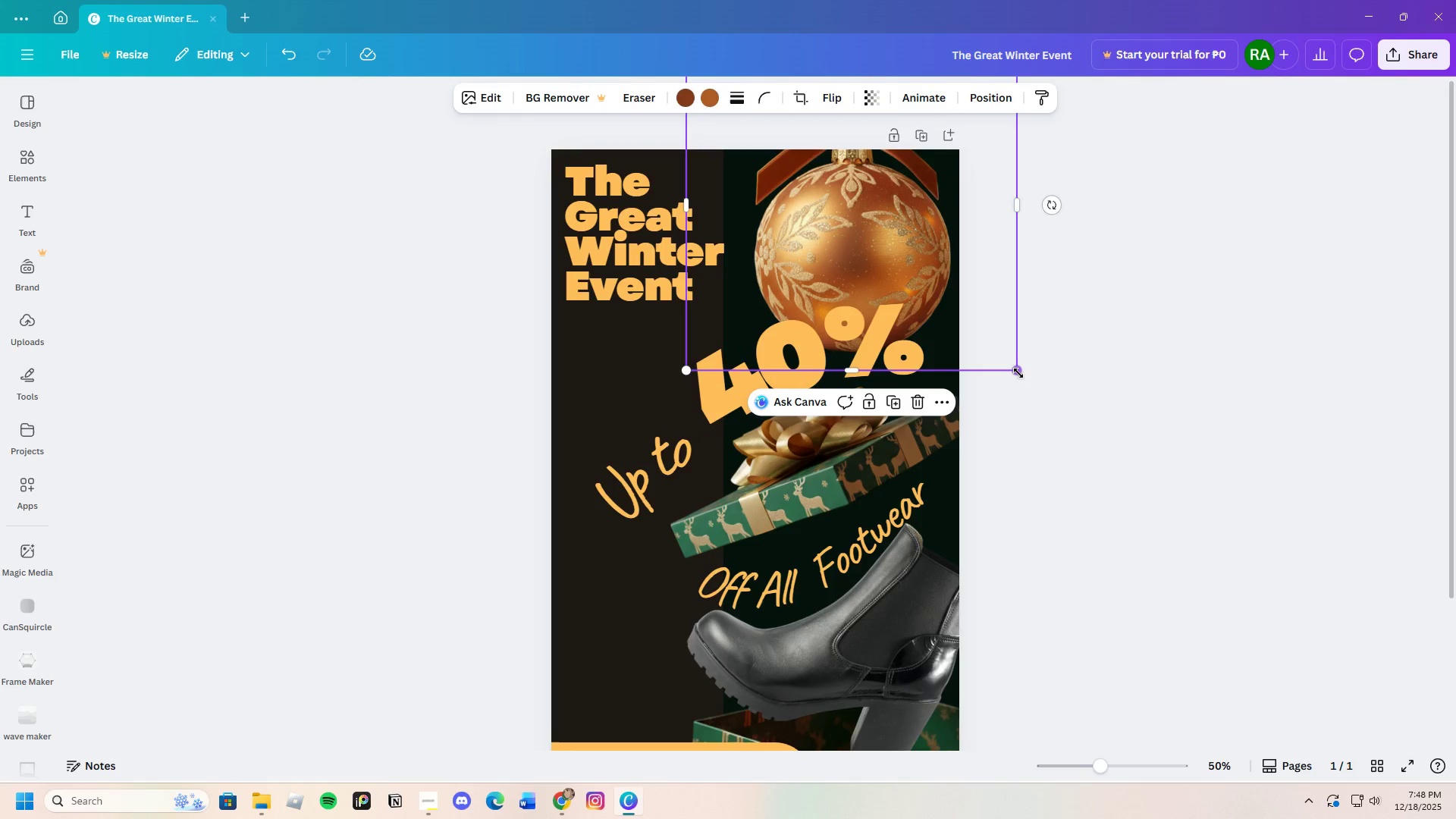 
left_click_drag(start_coordinate=[1018, 374], to_coordinate=[901, 274])
 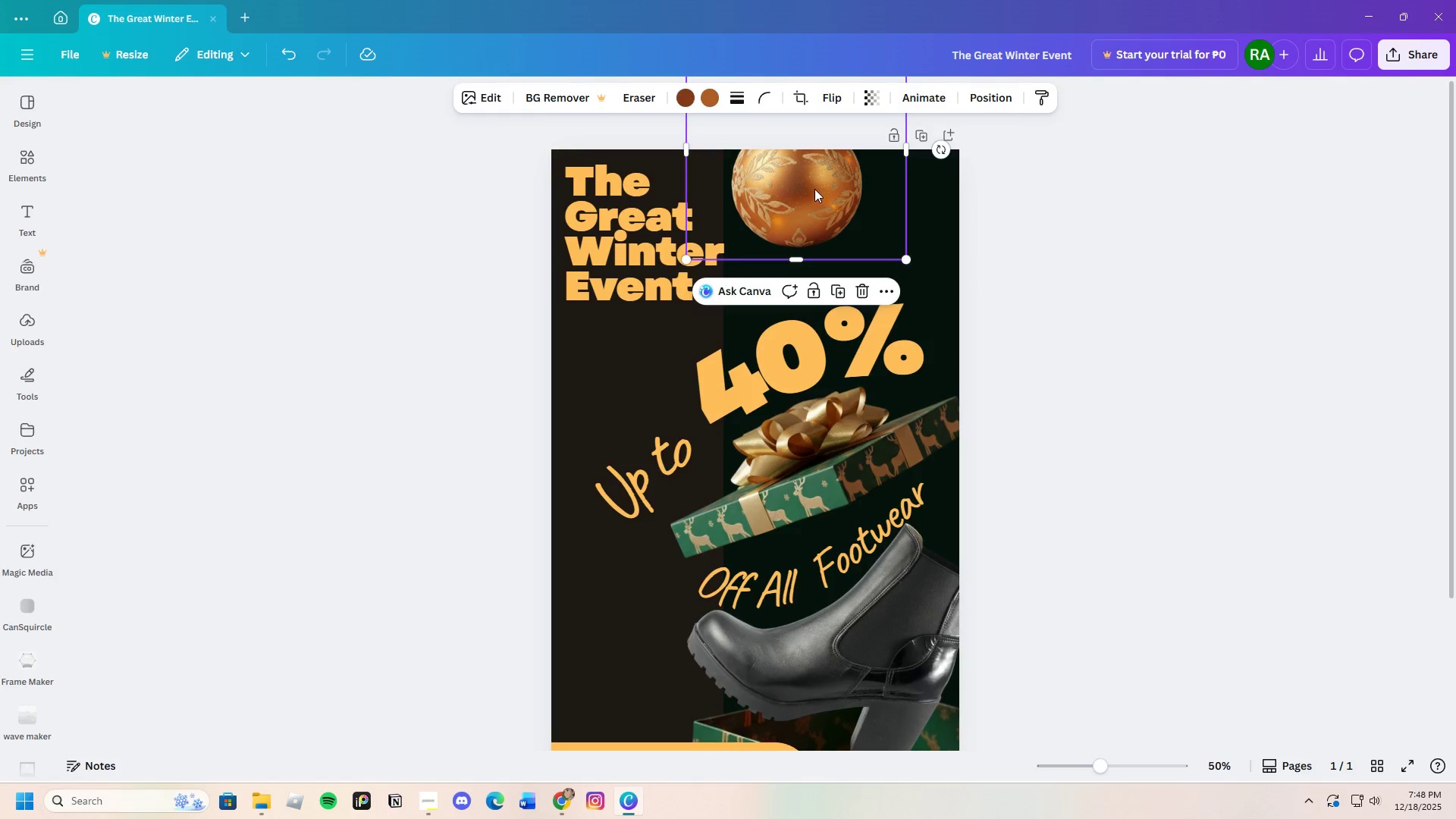 
left_click_drag(start_coordinate=[814, 189], to_coordinate=[895, 288])
 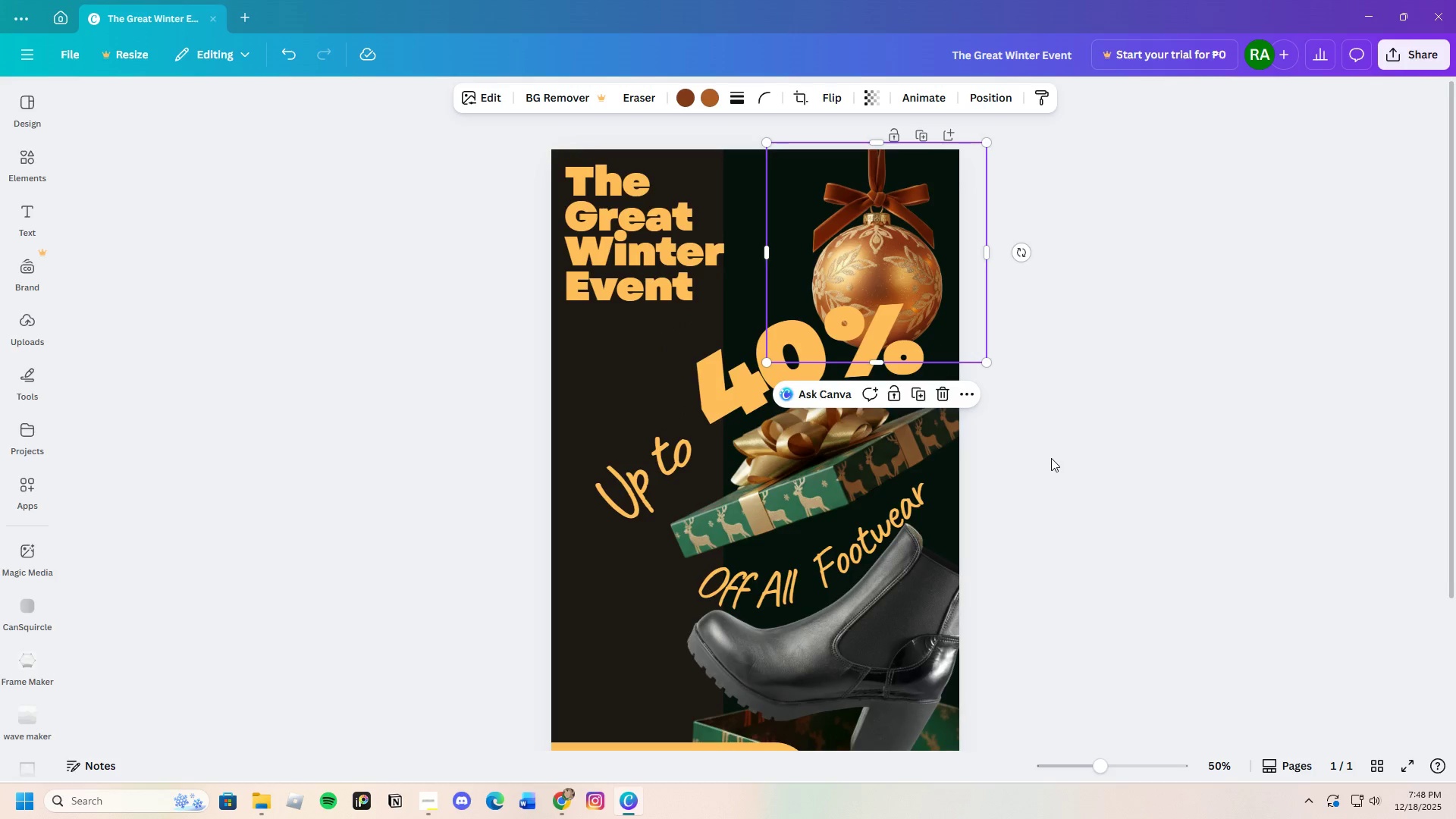 
scroll: coordinate [1051, 458], scroll_direction: down, amount: 1.0
 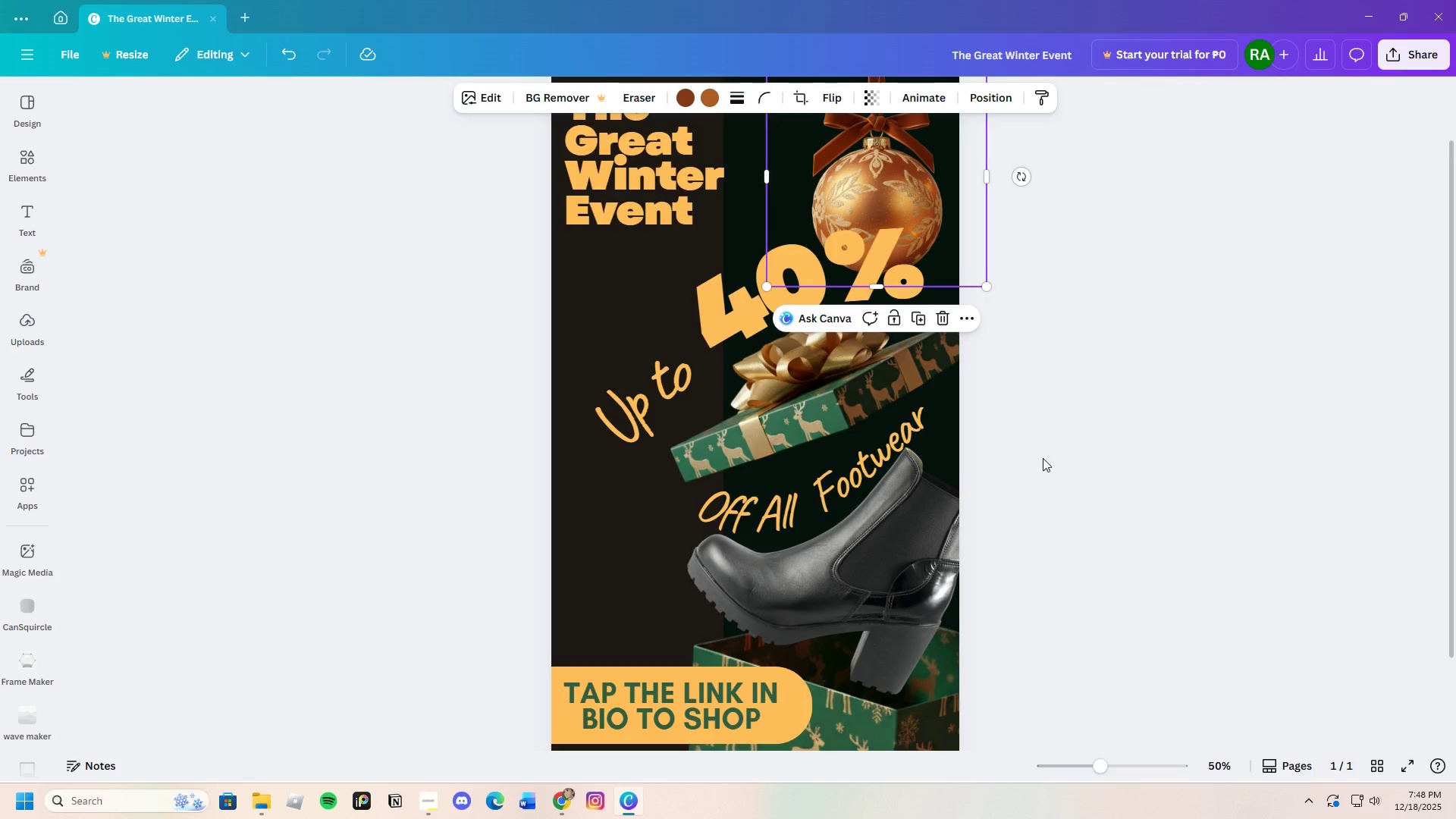 
left_click([1061, 431])
 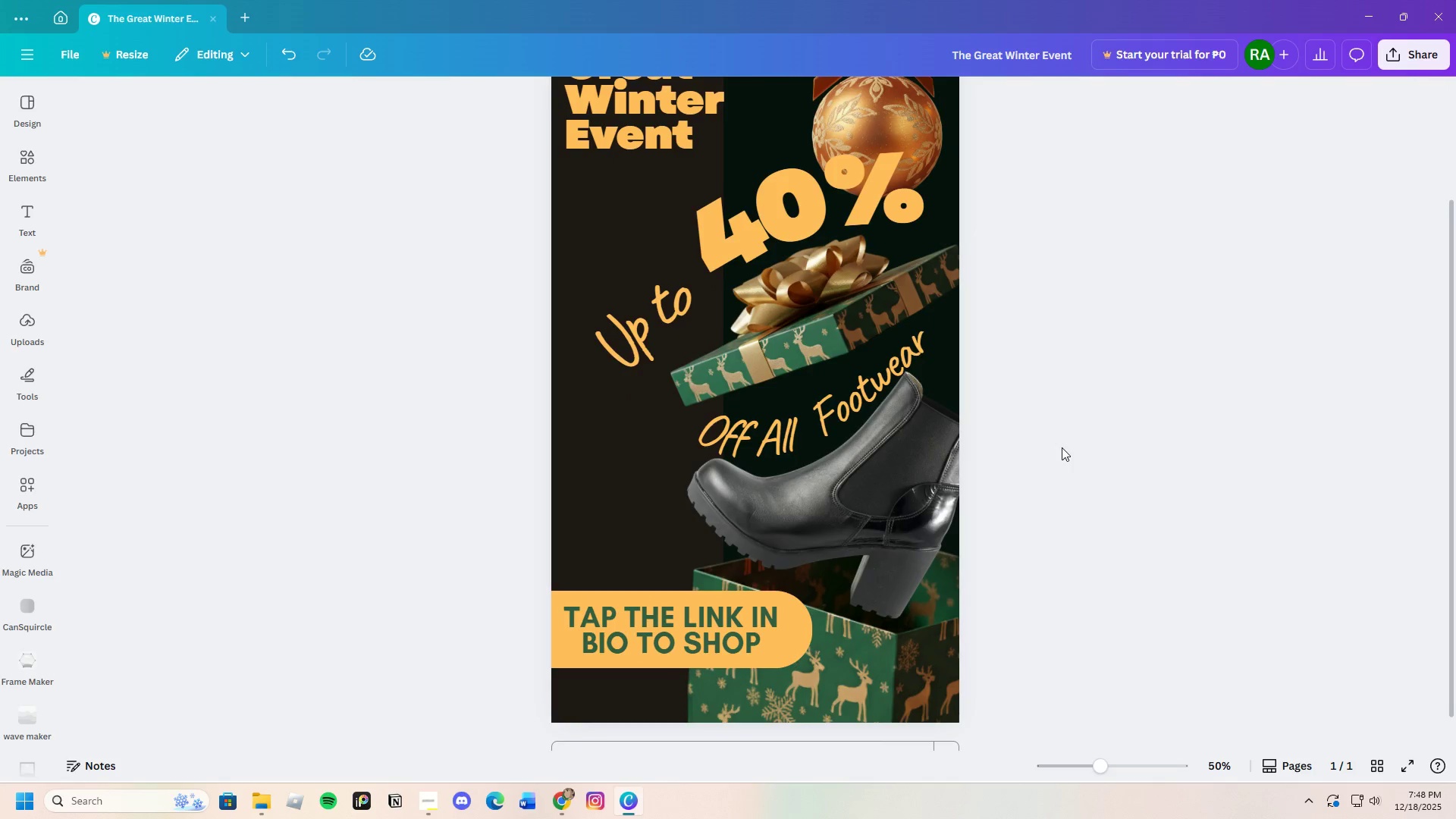 
scroll: coordinate [1043, 458], scroll_direction: down, amount: 1.0
 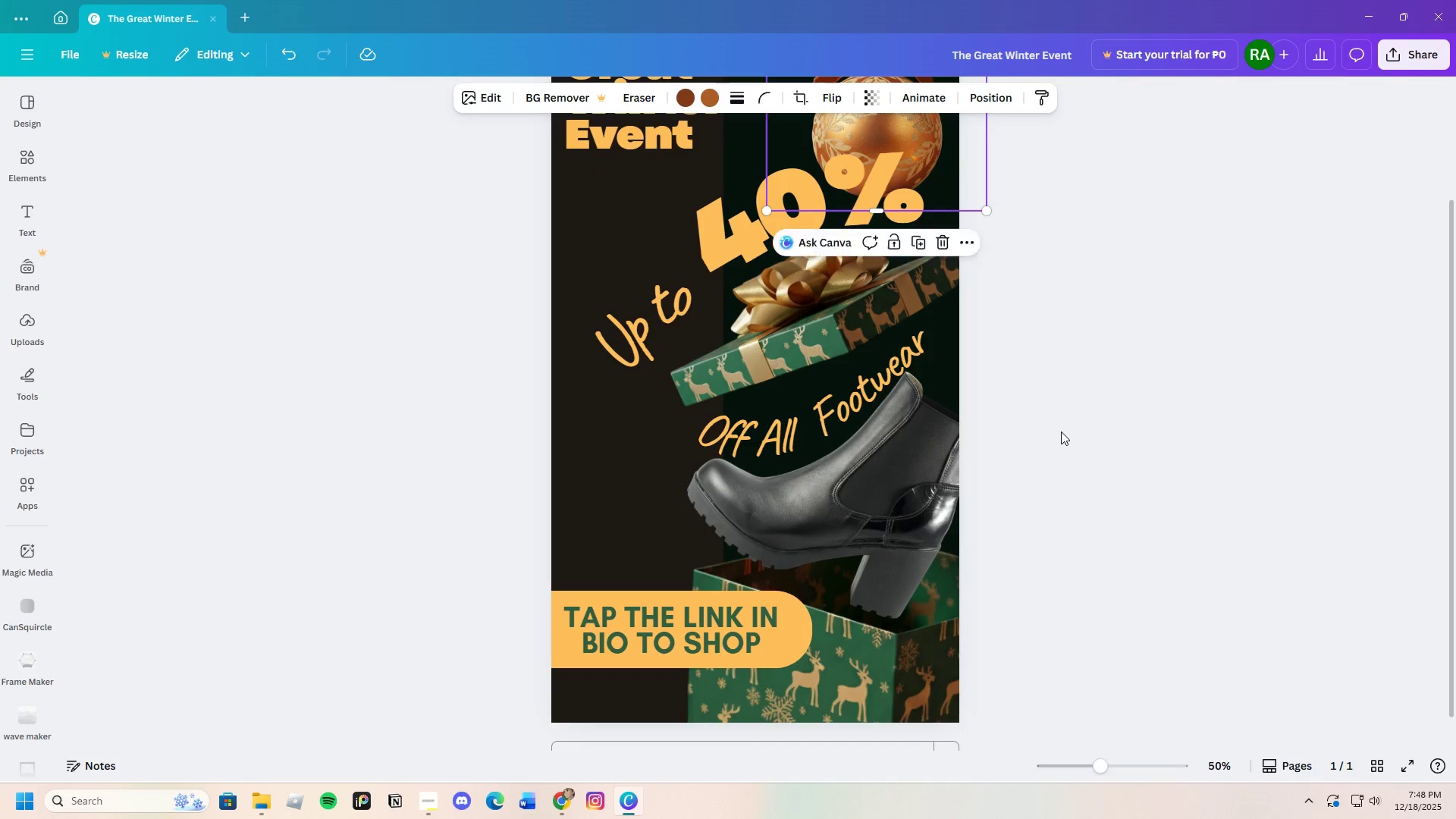 
scroll: coordinate [1062, 447], scroll_direction: up, amount: 2.0
 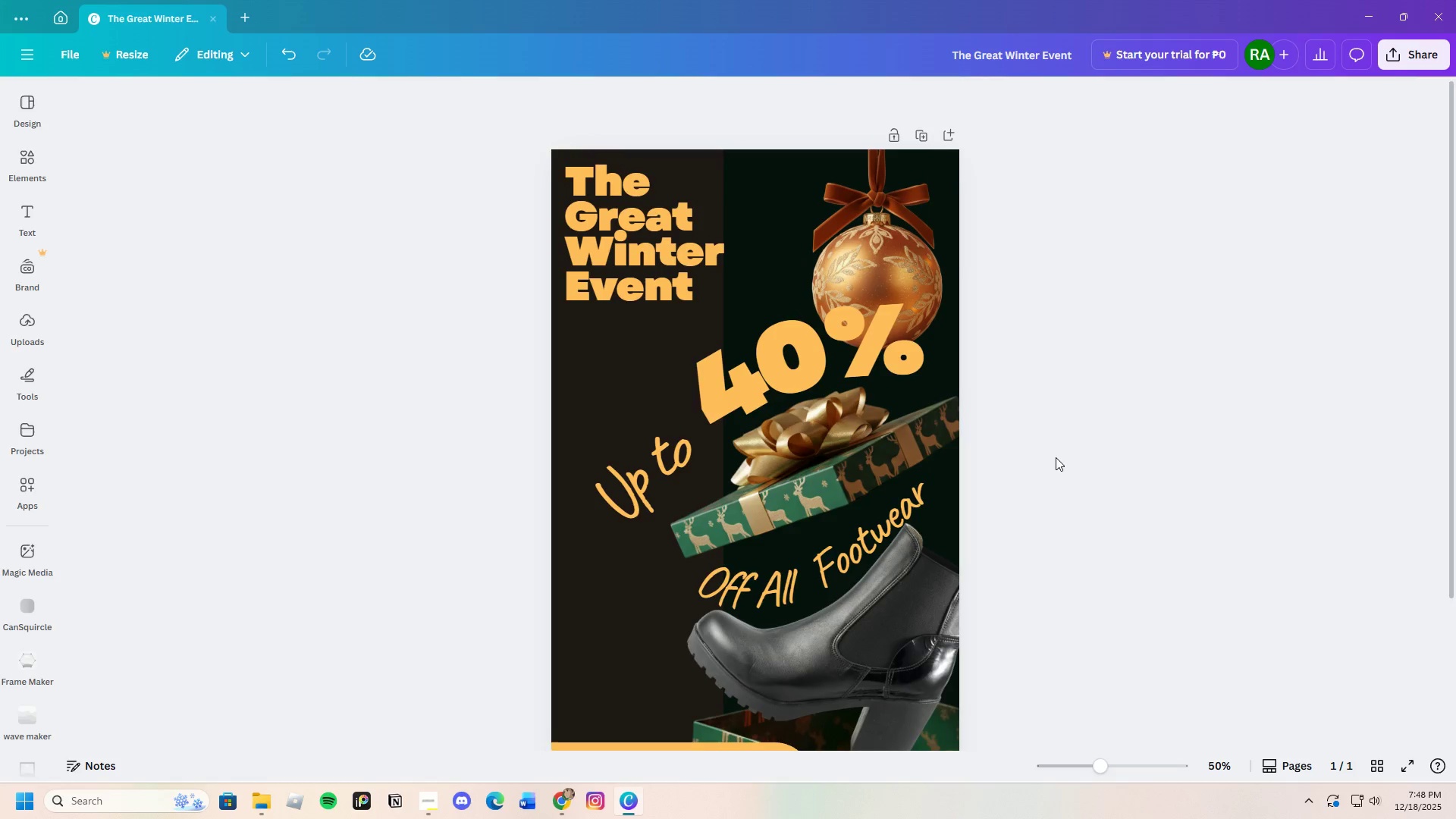 
scroll: coordinate [1054, 457], scroll_direction: down, amount: 2.0
 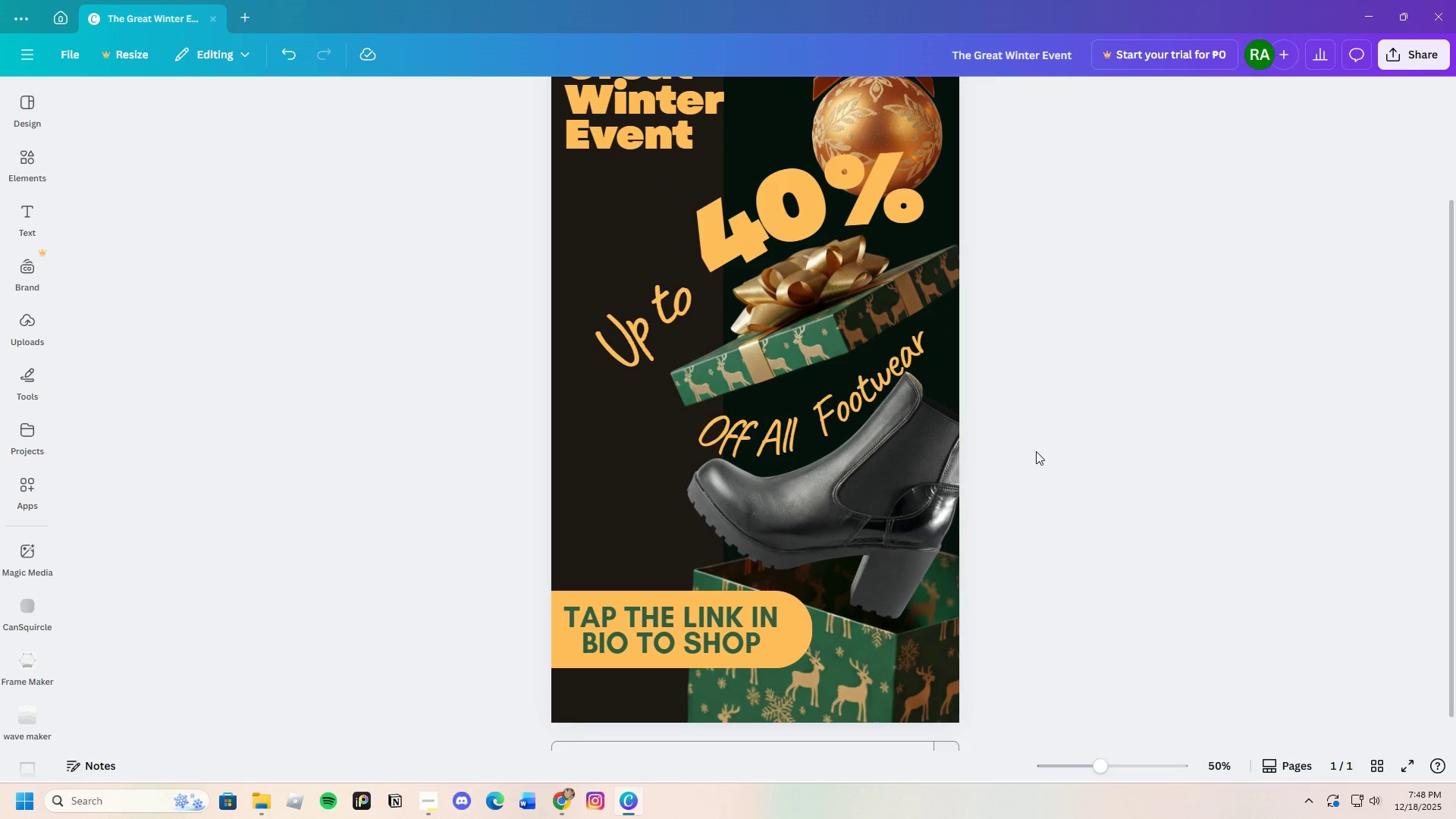 
scroll: coordinate [1035, 451], scroll_direction: up, amount: 1.0
 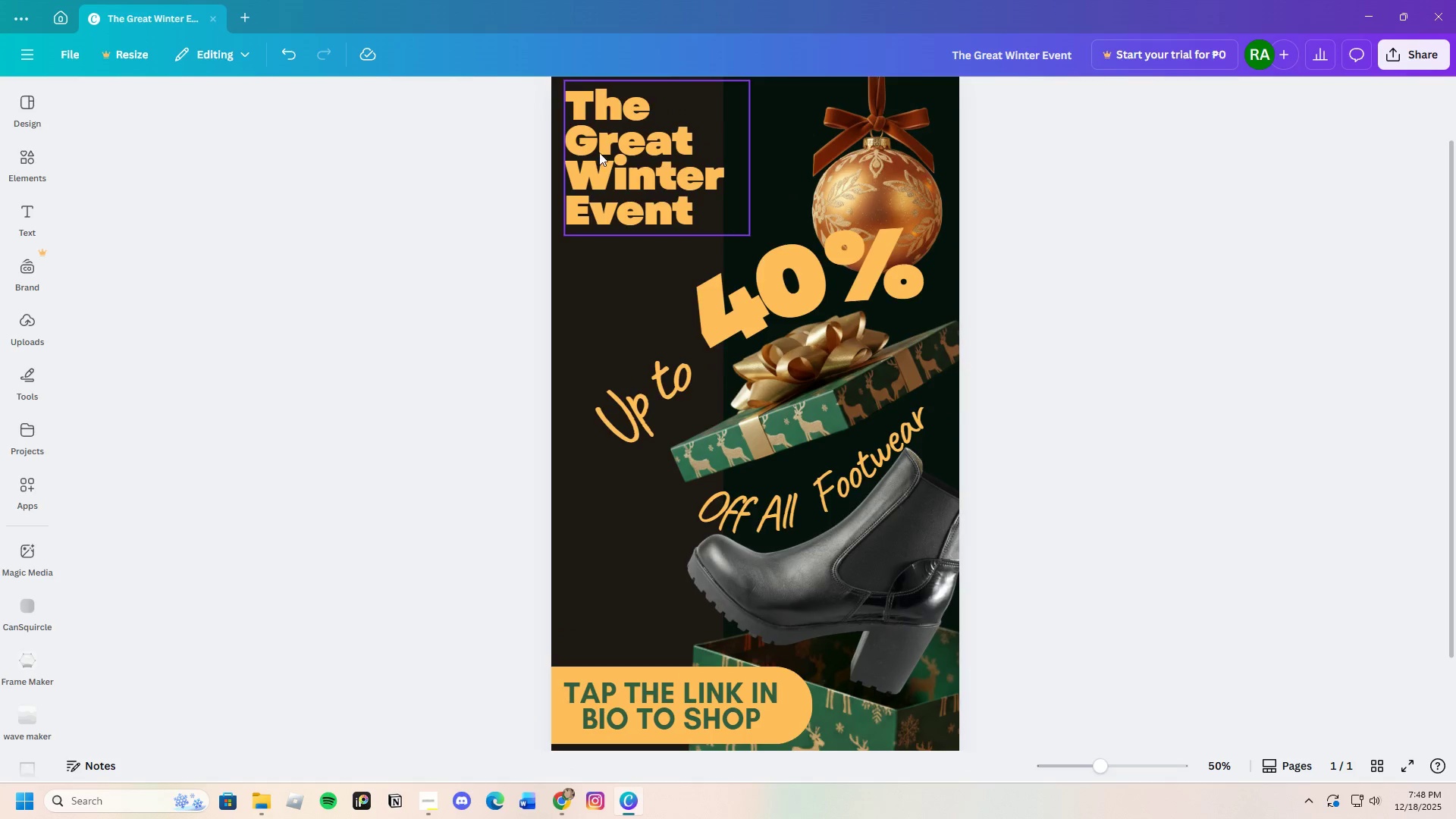 
left_click([599, 152])
 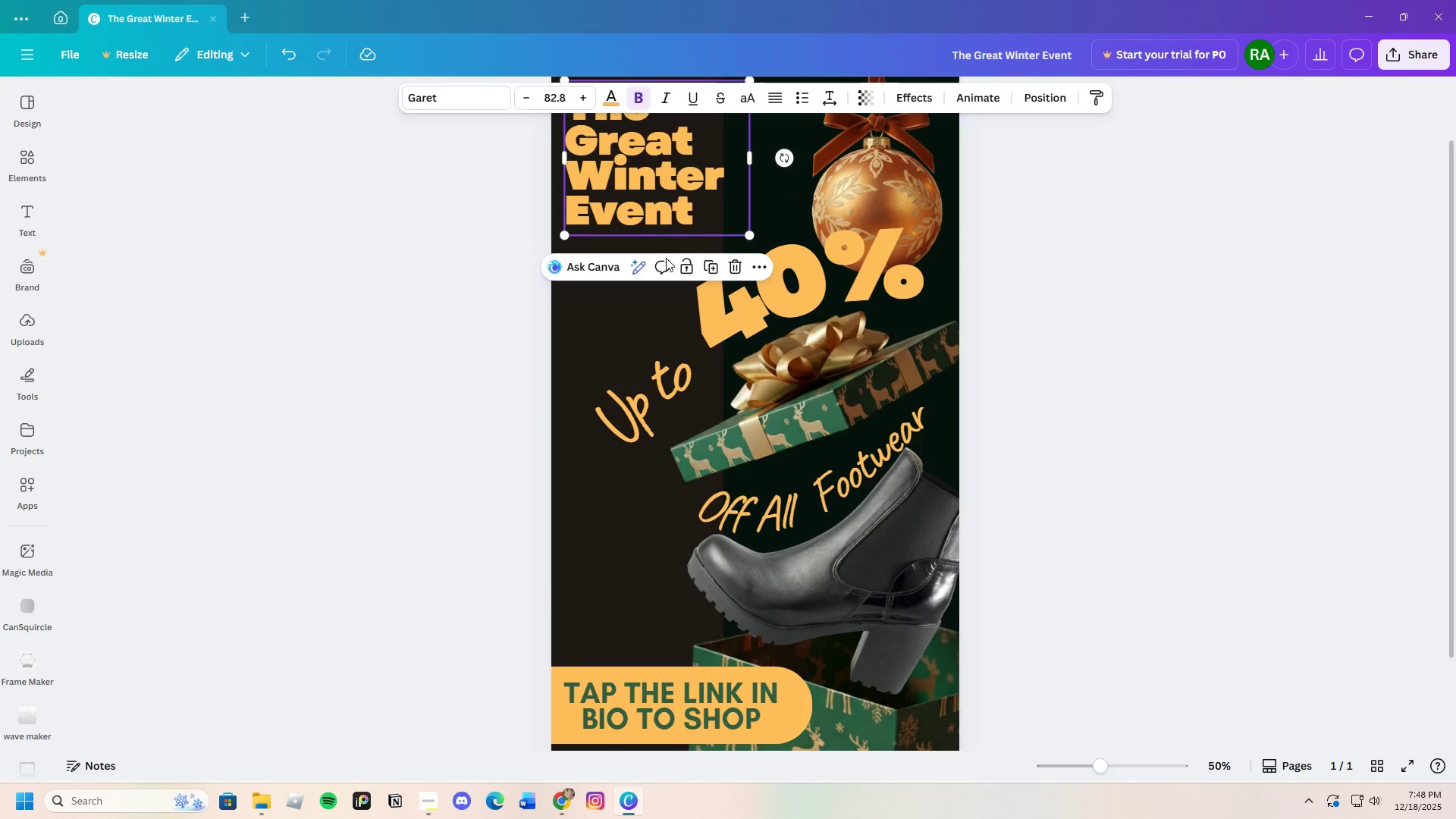 
scroll: coordinate [666, 258], scroll_direction: up, amount: 2.0
 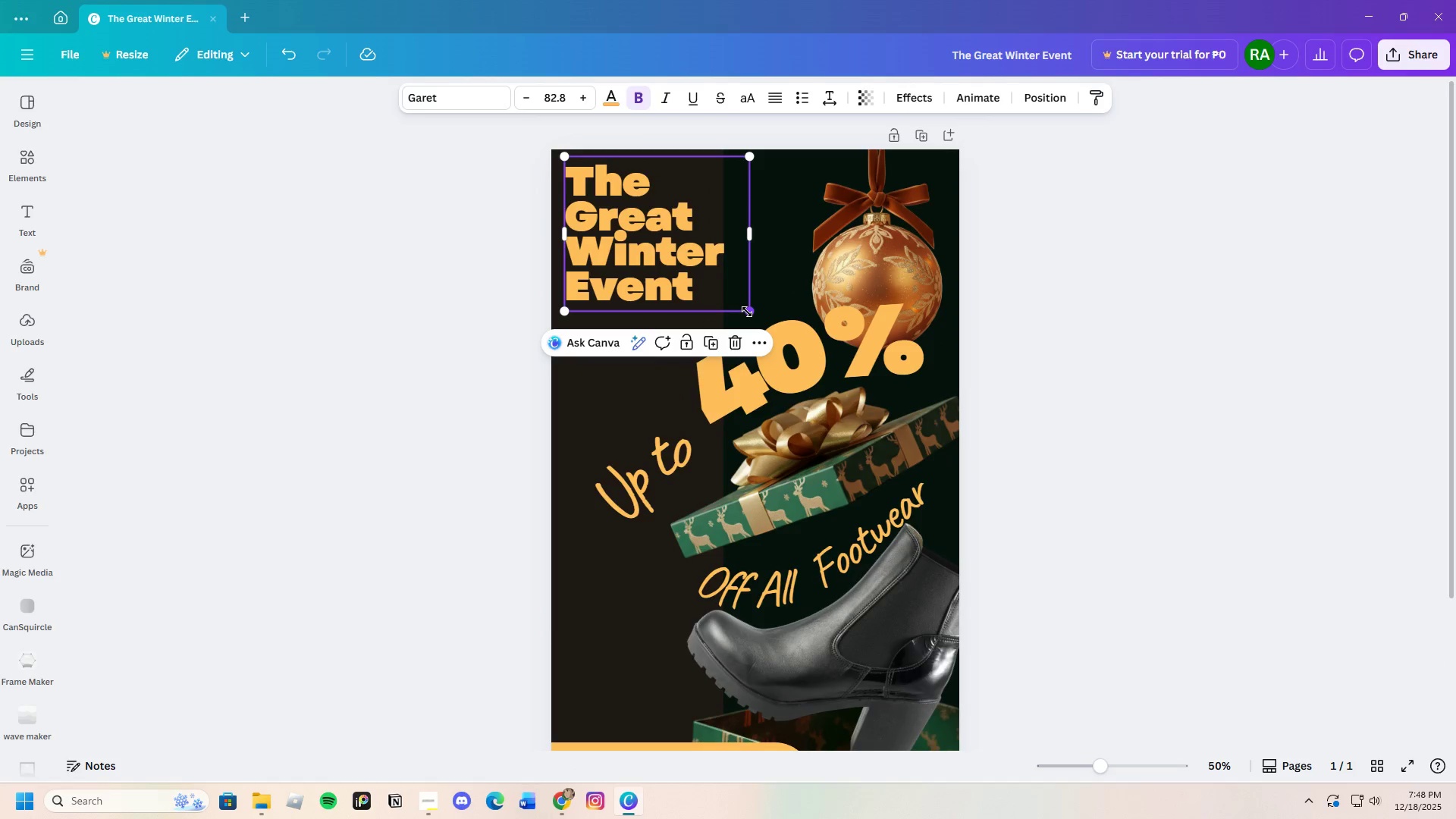 
left_click_drag(start_coordinate=[747, 312], to_coordinate=[821, 344])
 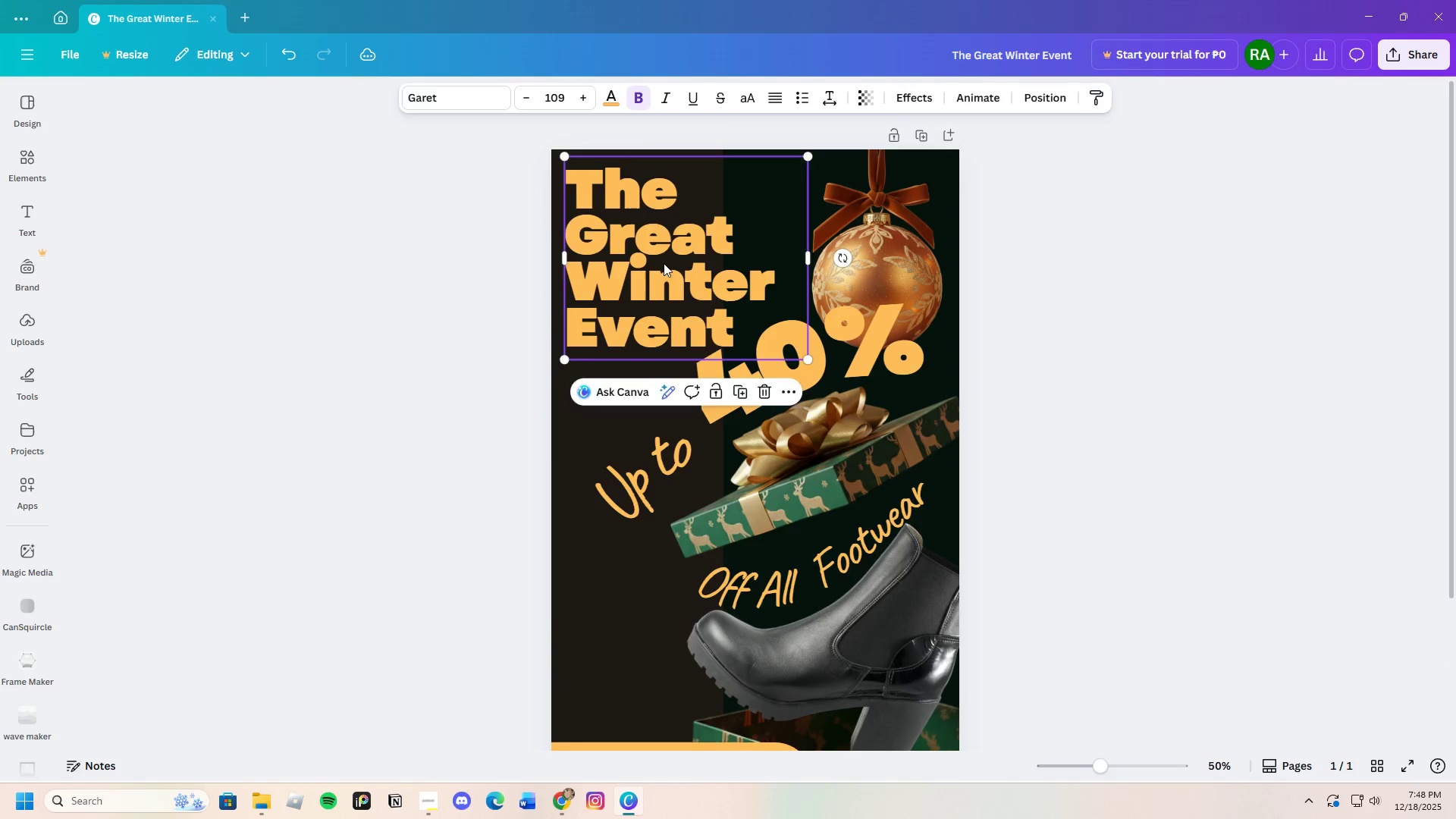 
left_click_drag(start_coordinate=[664, 263], to_coordinate=[679, 255])
 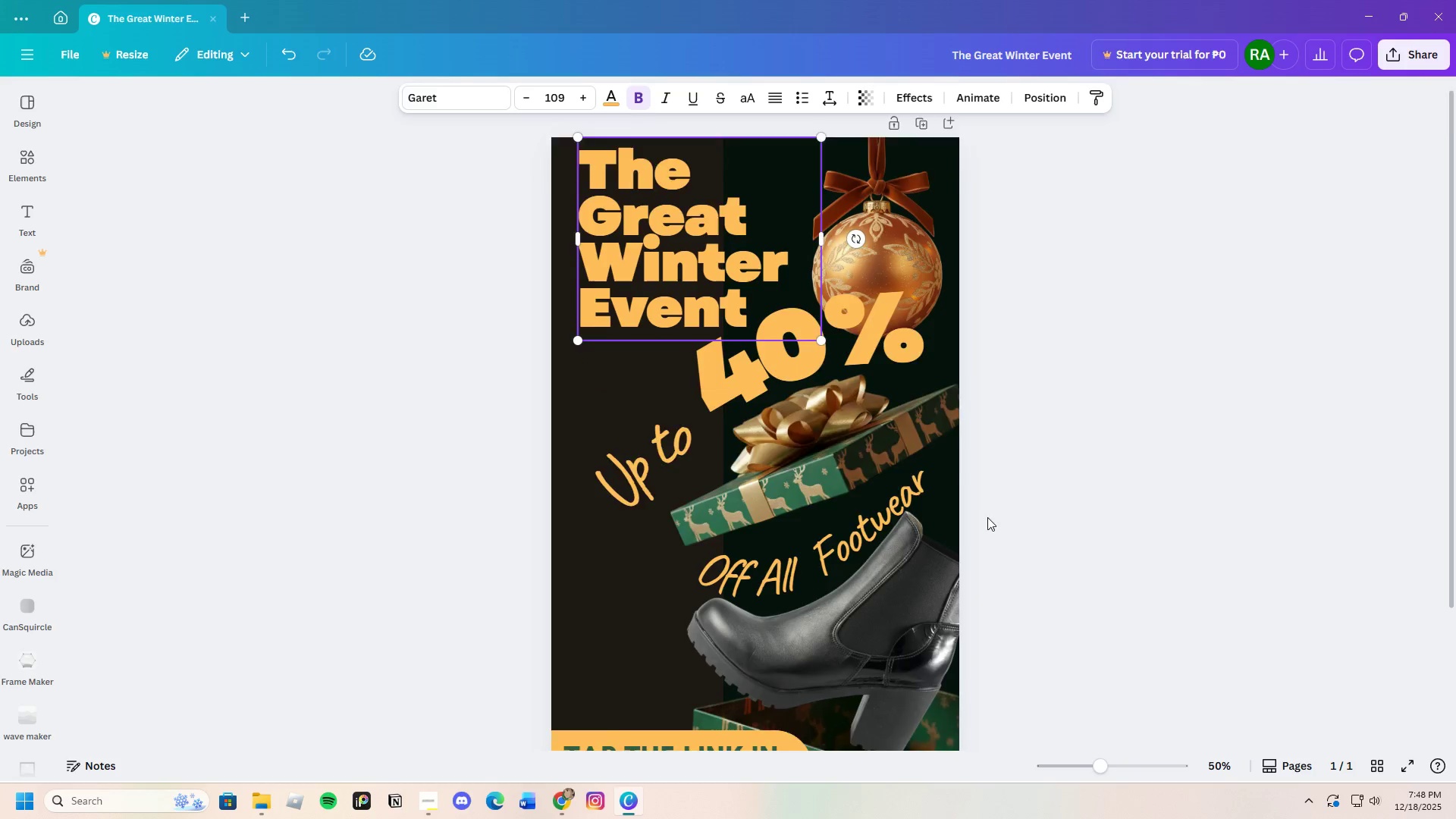 
scroll: coordinate [987, 517], scroll_direction: down, amount: 3.0
 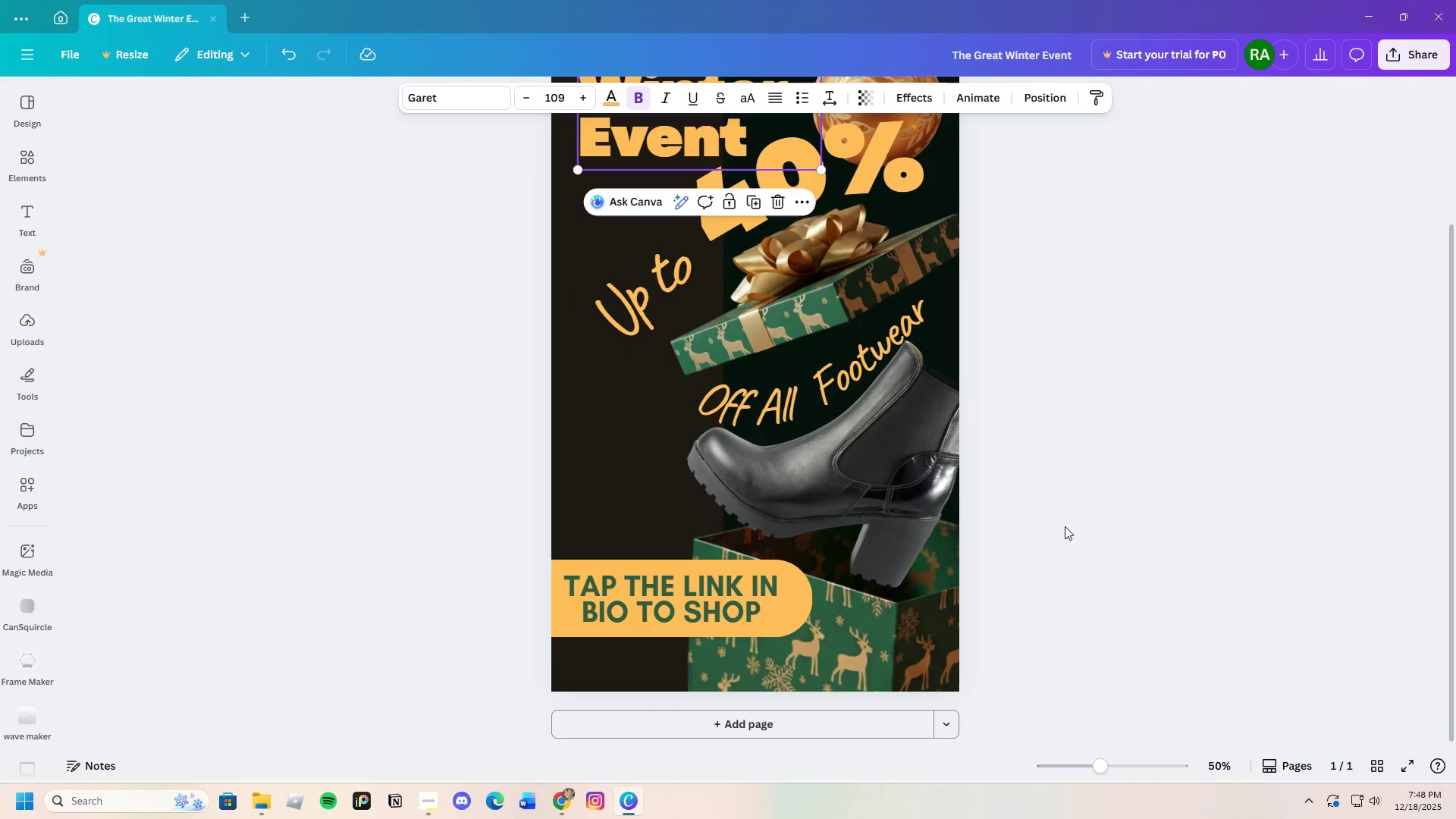 
left_click([1065, 526])
 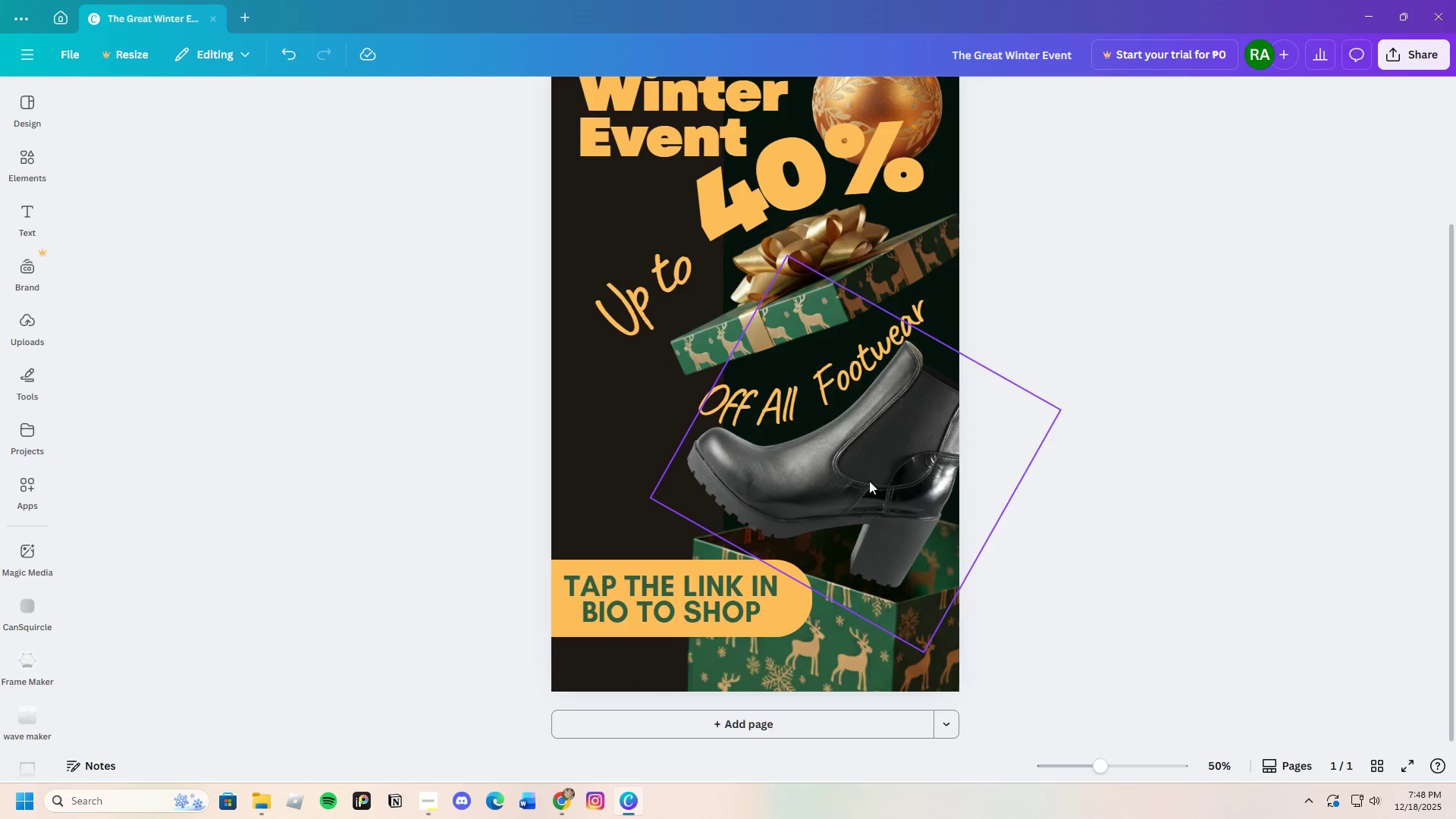 
left_click_drag(start_coordinate=[869, 469], to_coordinate=[871, 482])
 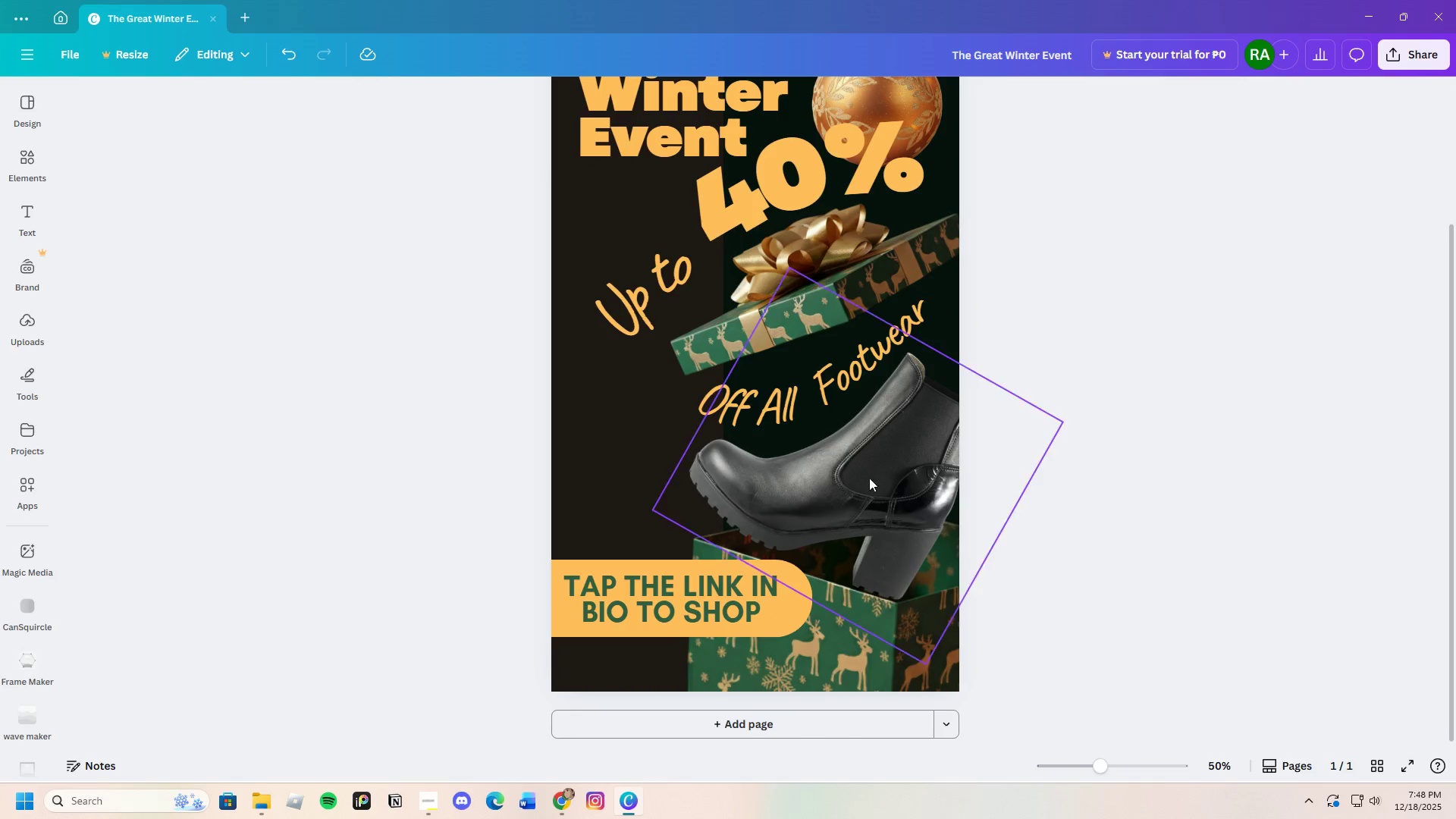 
left_click([807, 400])
 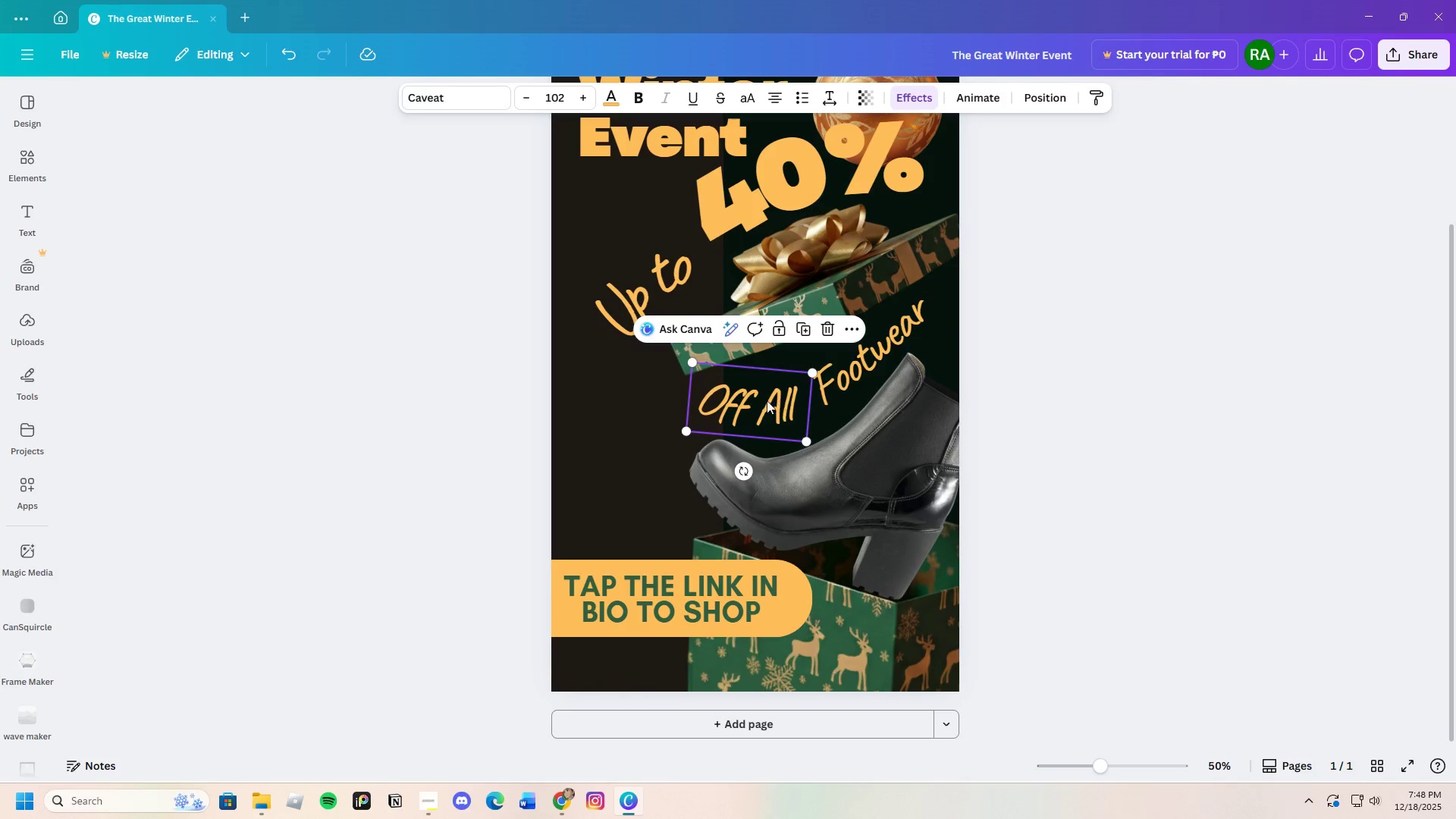 
left_click_drag(start_coordinate=[749, 400], to_coordinate=[748, 415])
 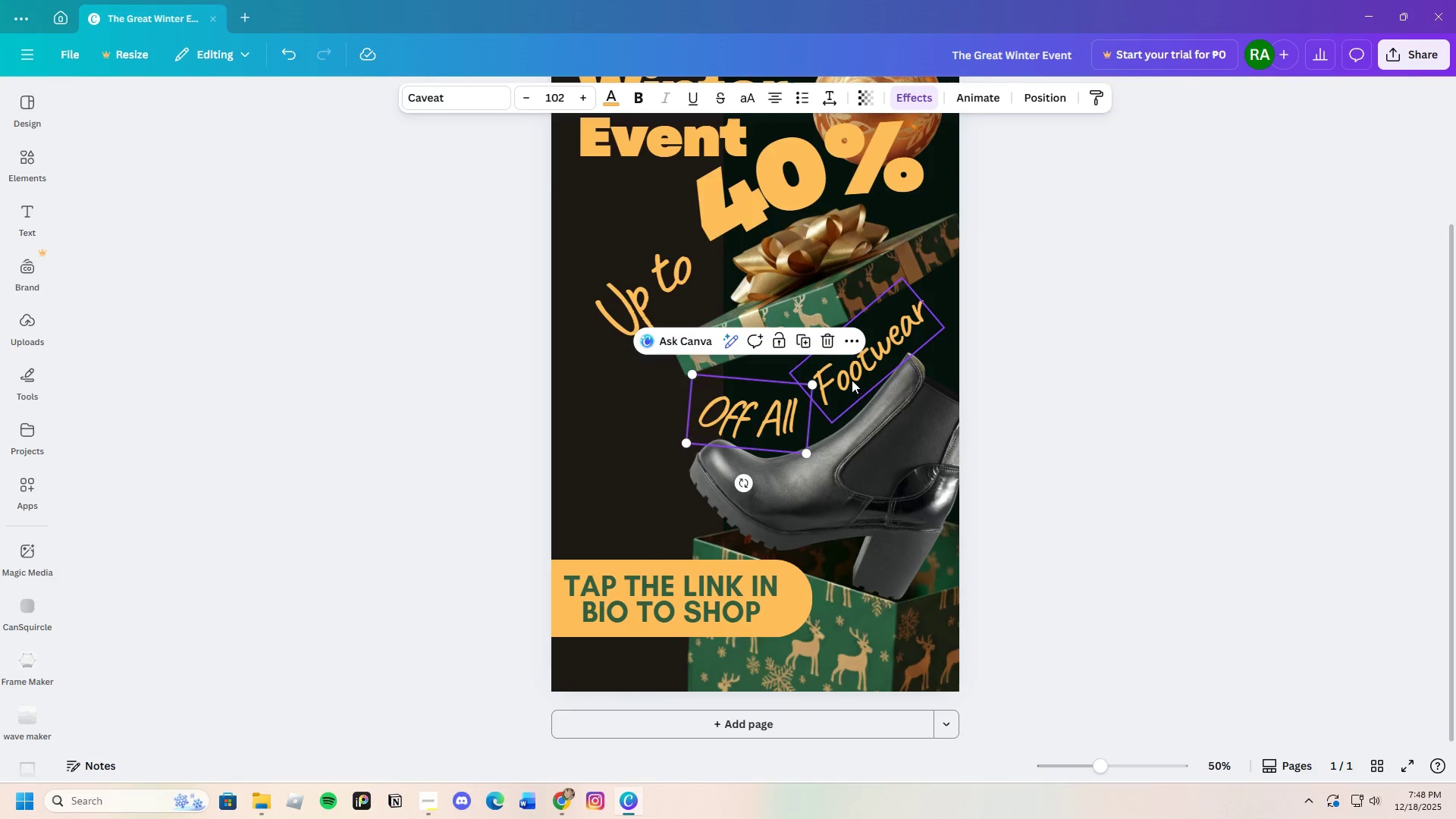 
left_click([852, 380])
 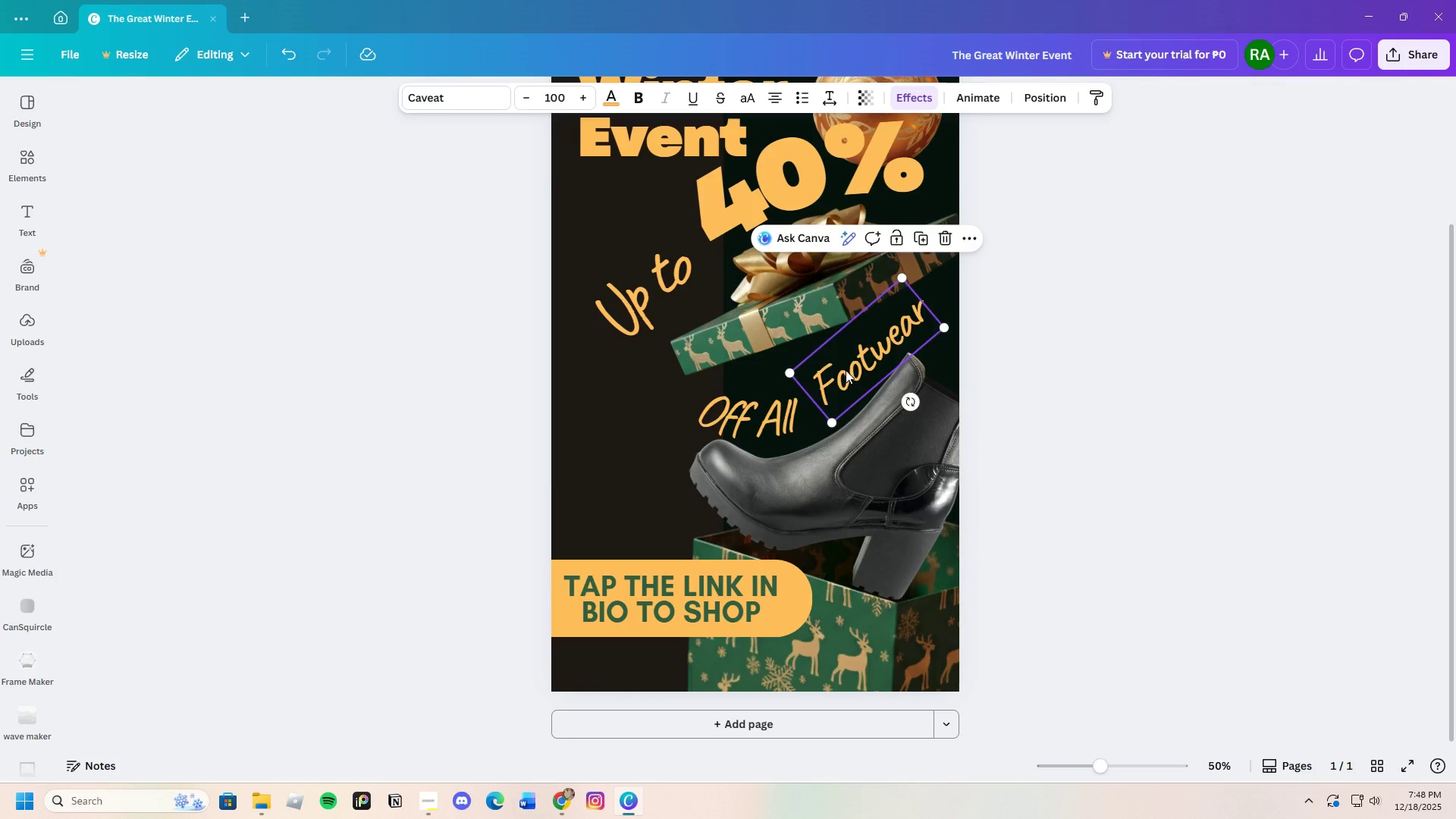 
left_click_drag(start_coordinate=[846, 370], to_coordinate=[844, 384])
 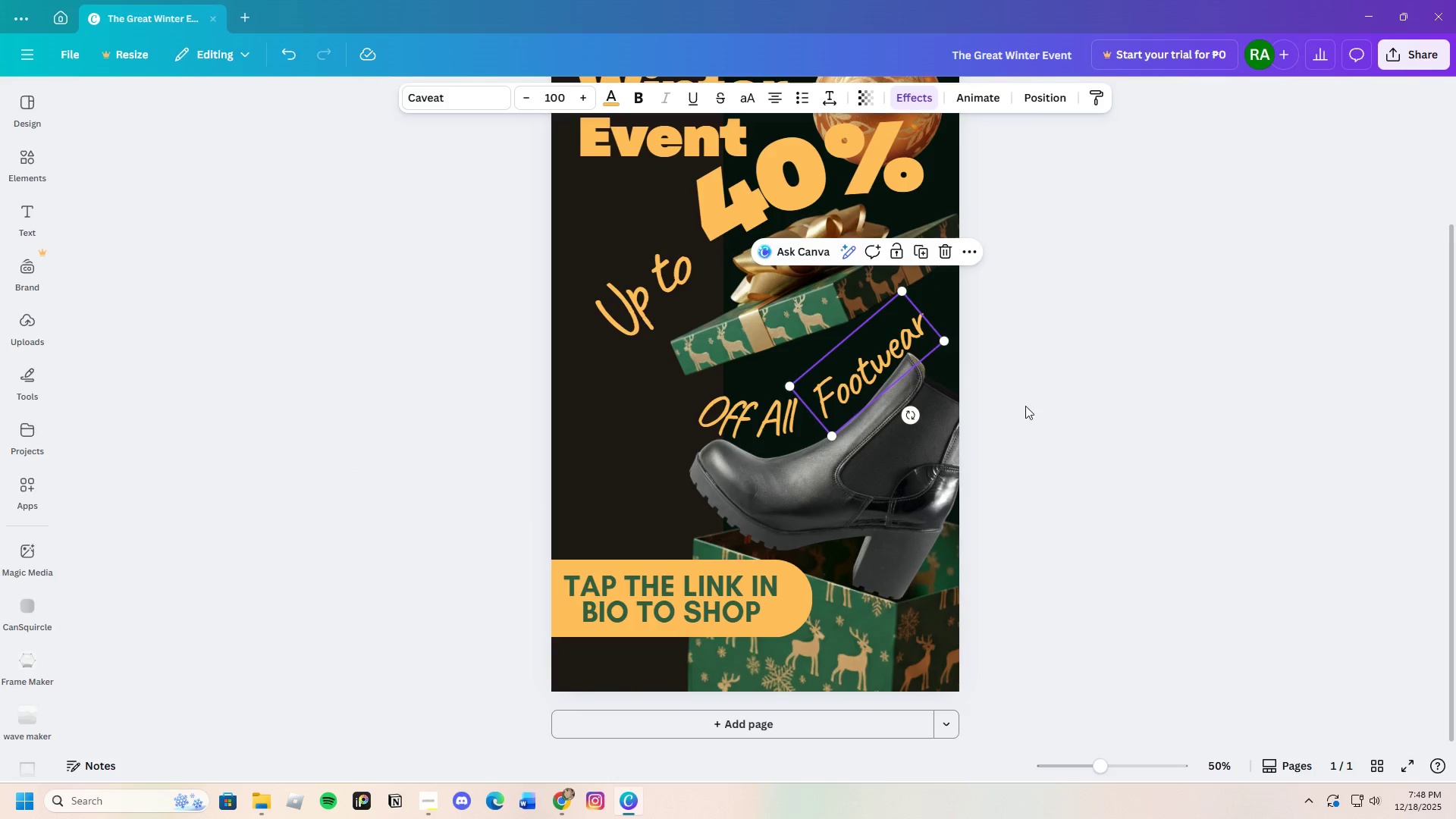 
left_click([1028, 406])
 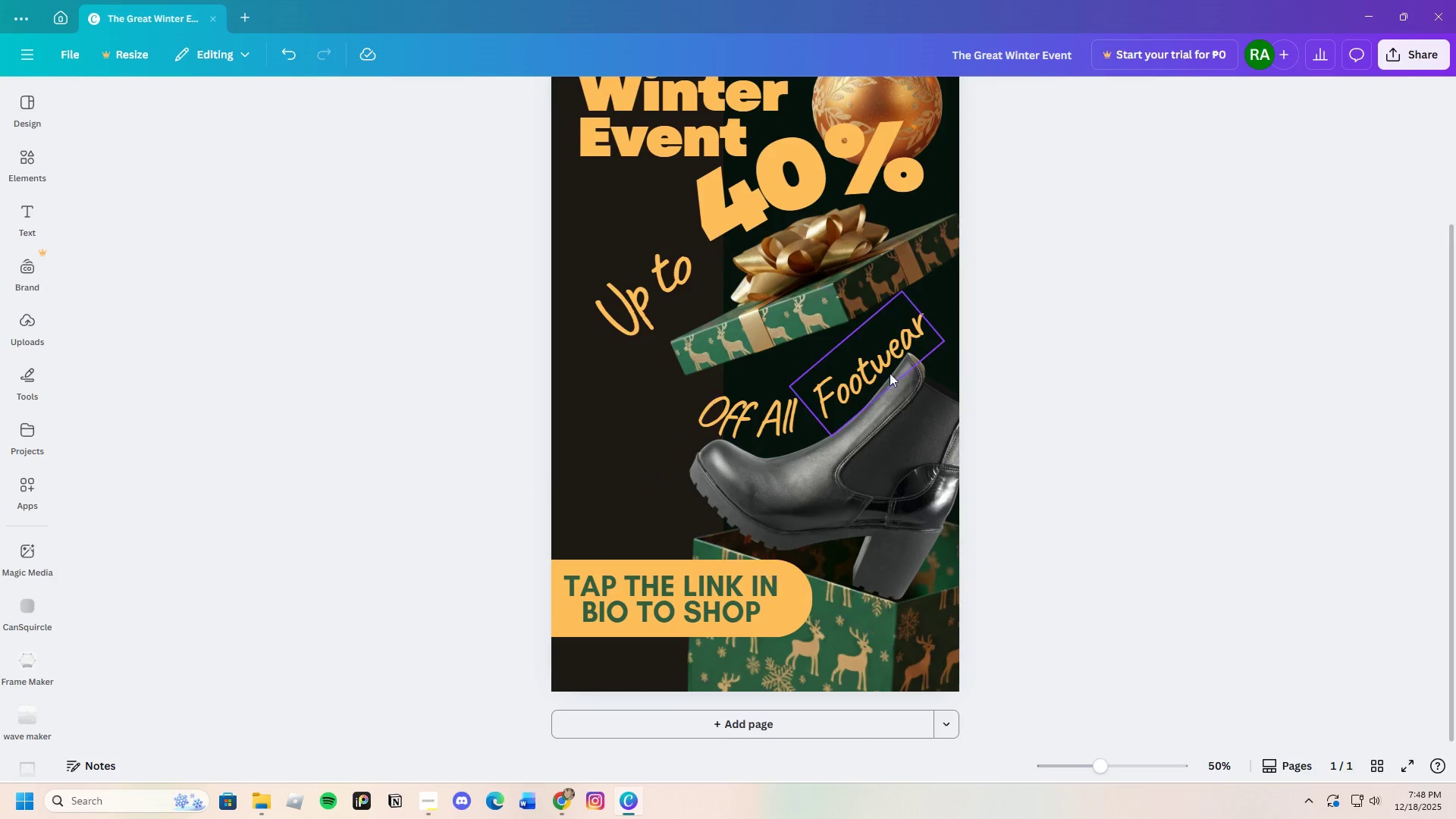 
left_click([880, 367])
 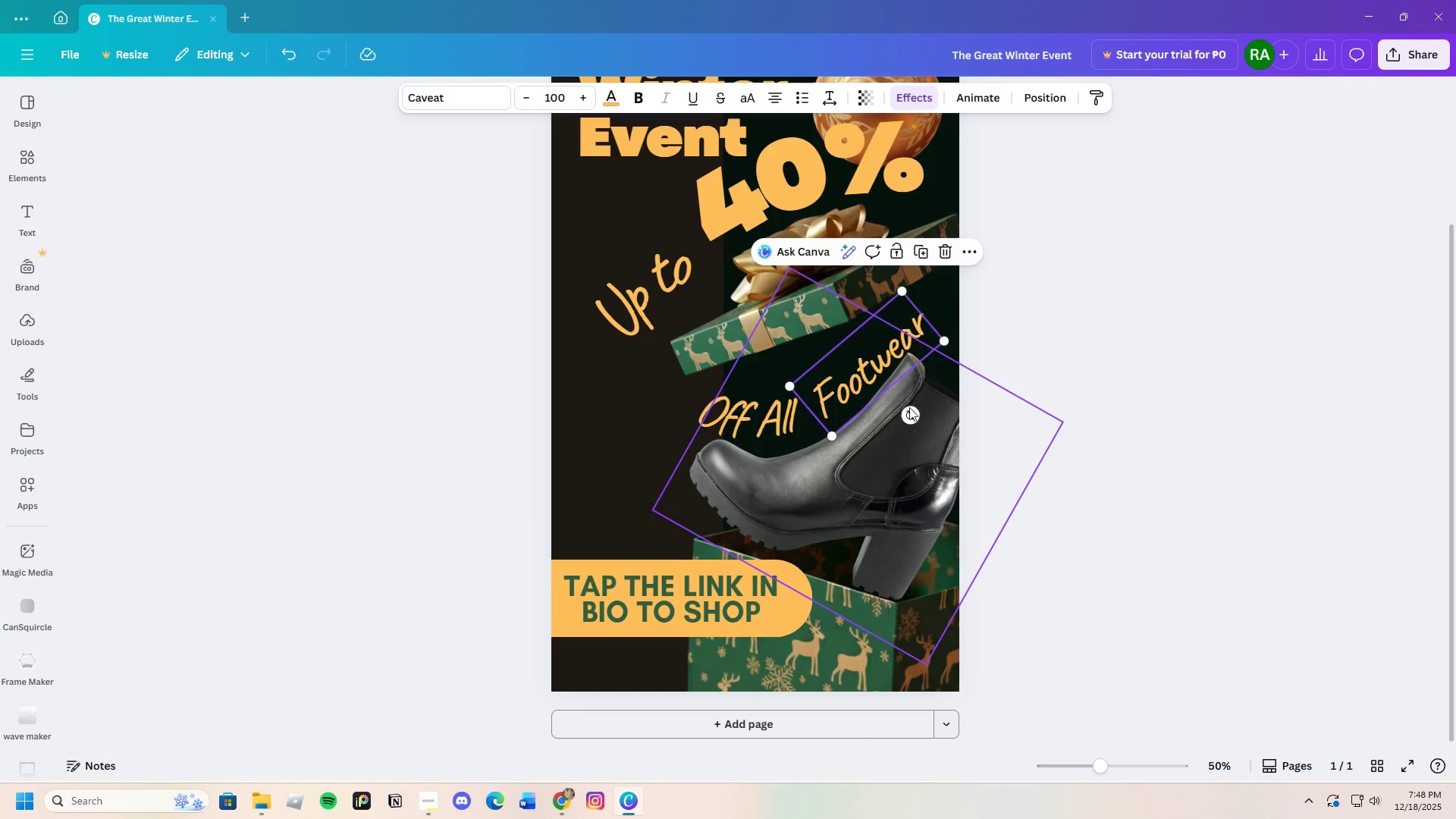 
left_click_drag(start_coordinate=[908, 413], to_coordinate=[912, 414])
 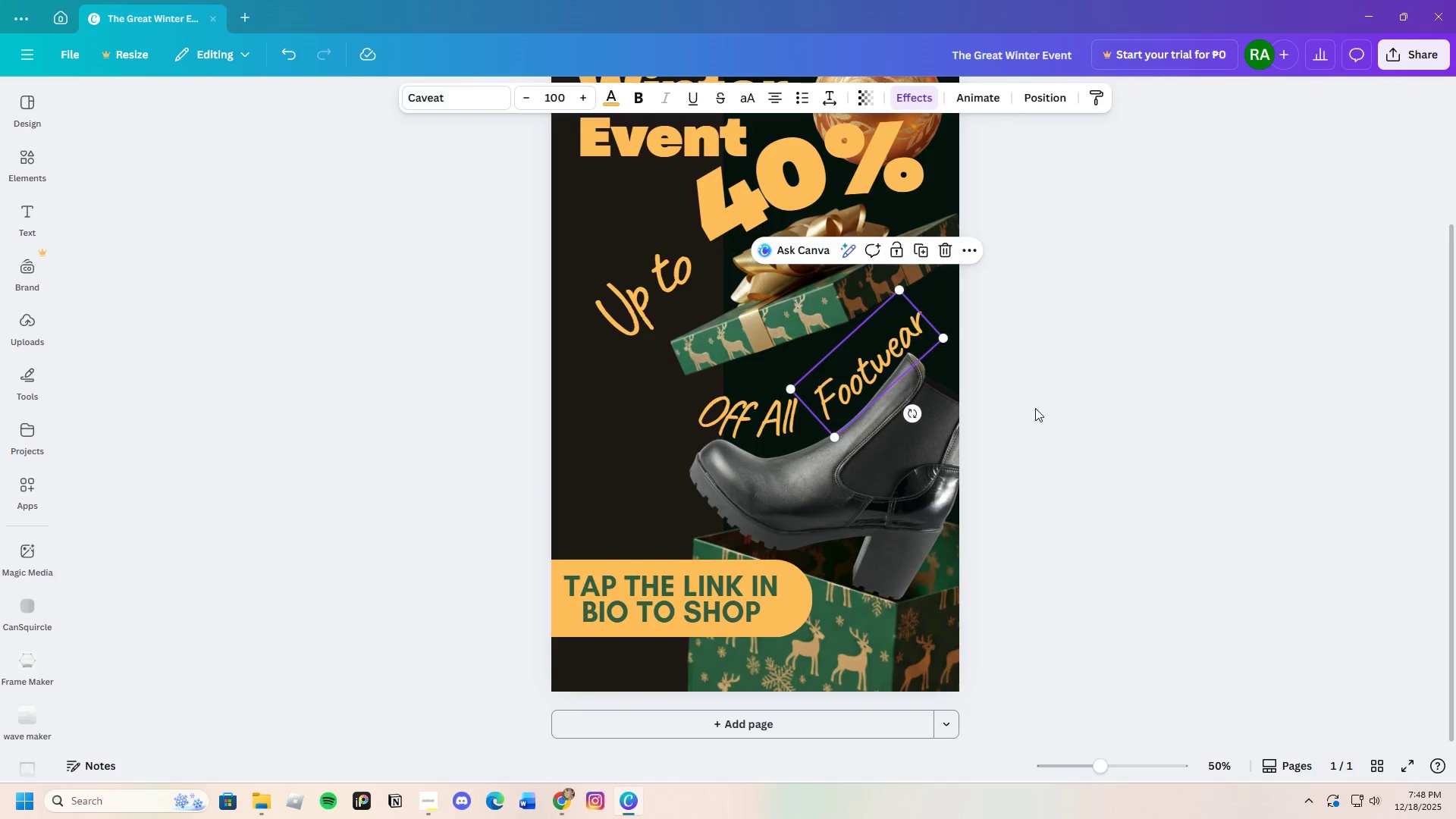 
left_click([1035, 408])
 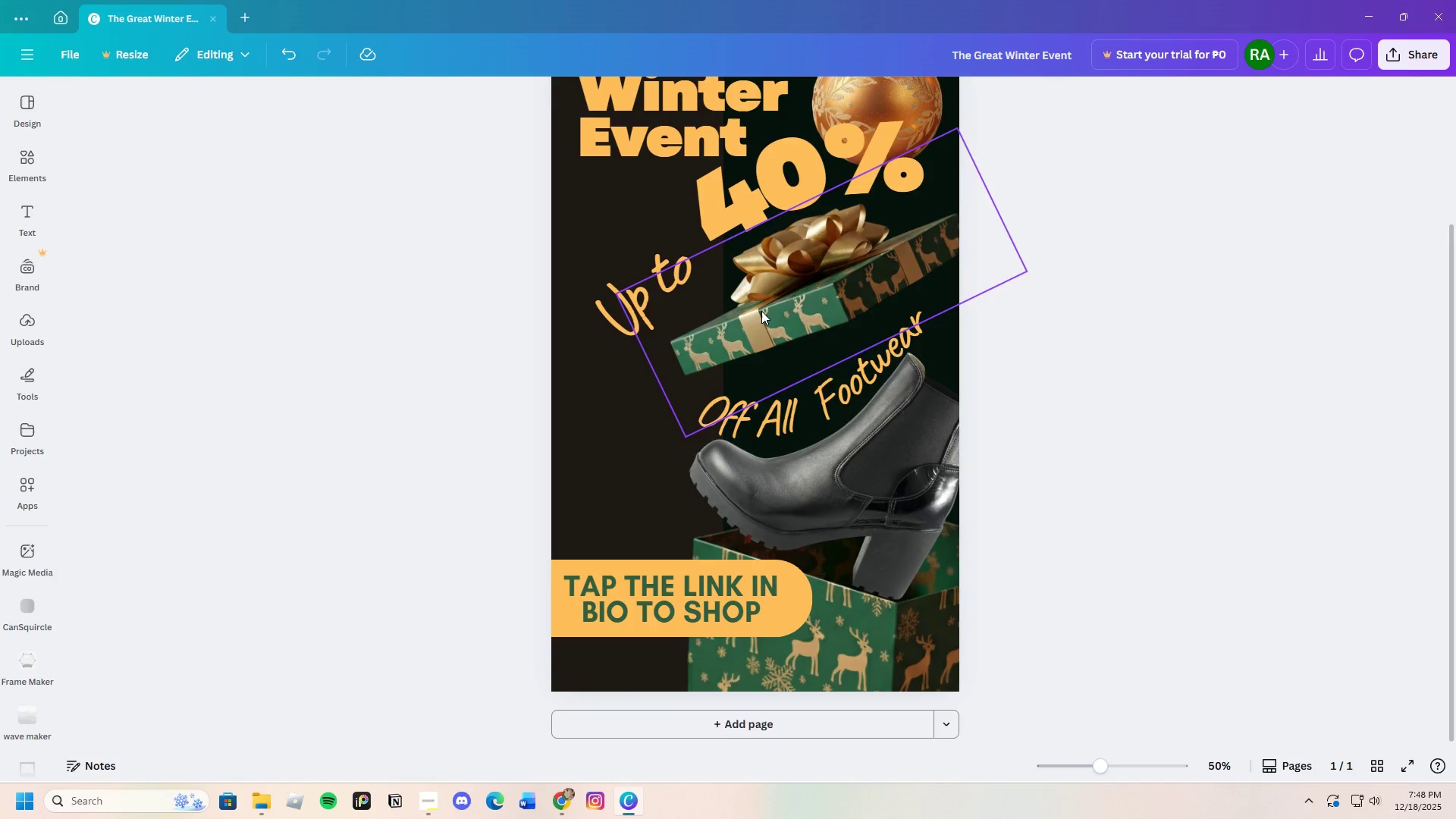 
left_click_drag(start_coordinate=[762, 311], to_coordinate=[745, 345])
 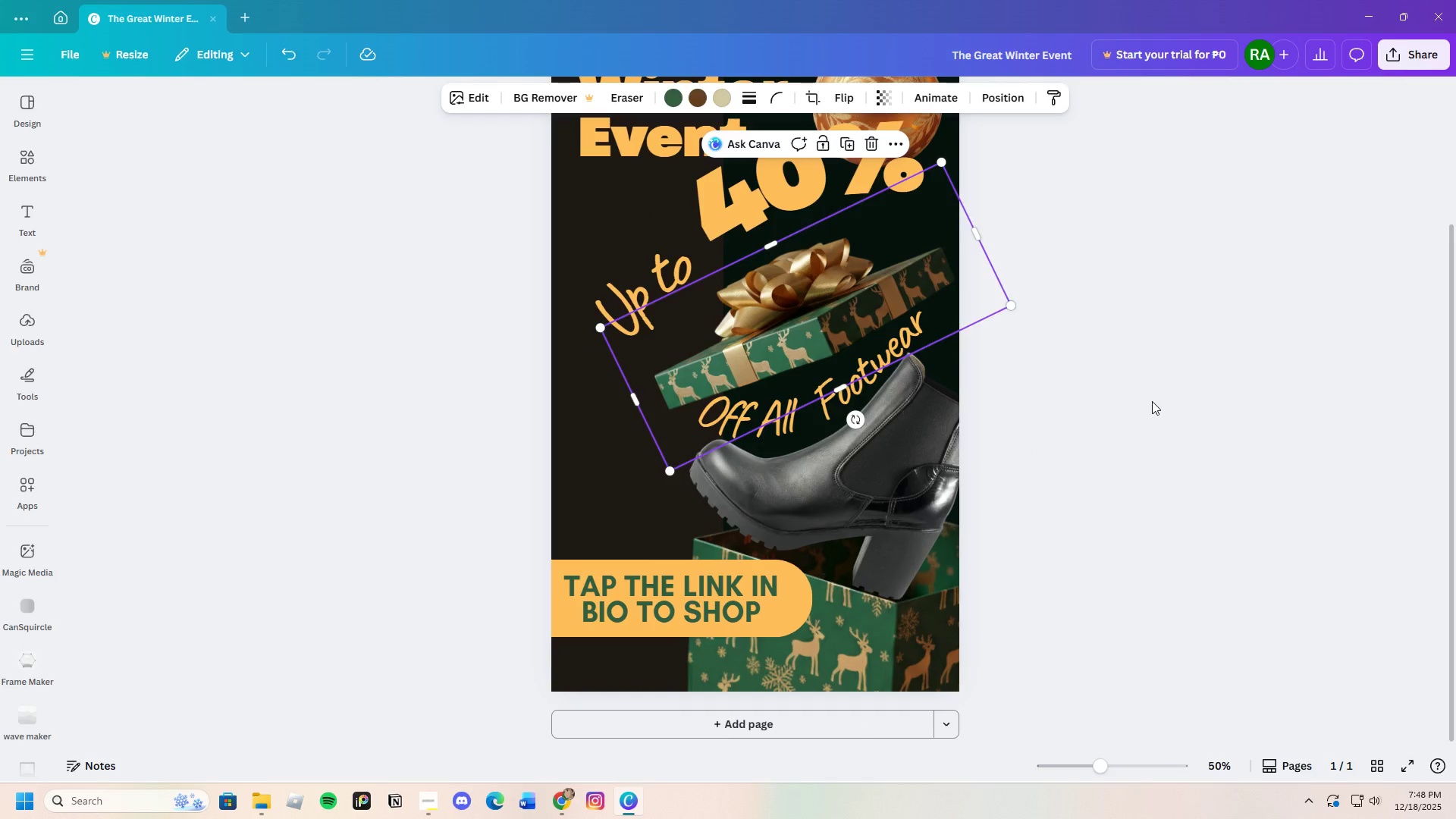 
left_click([1152, 401])
 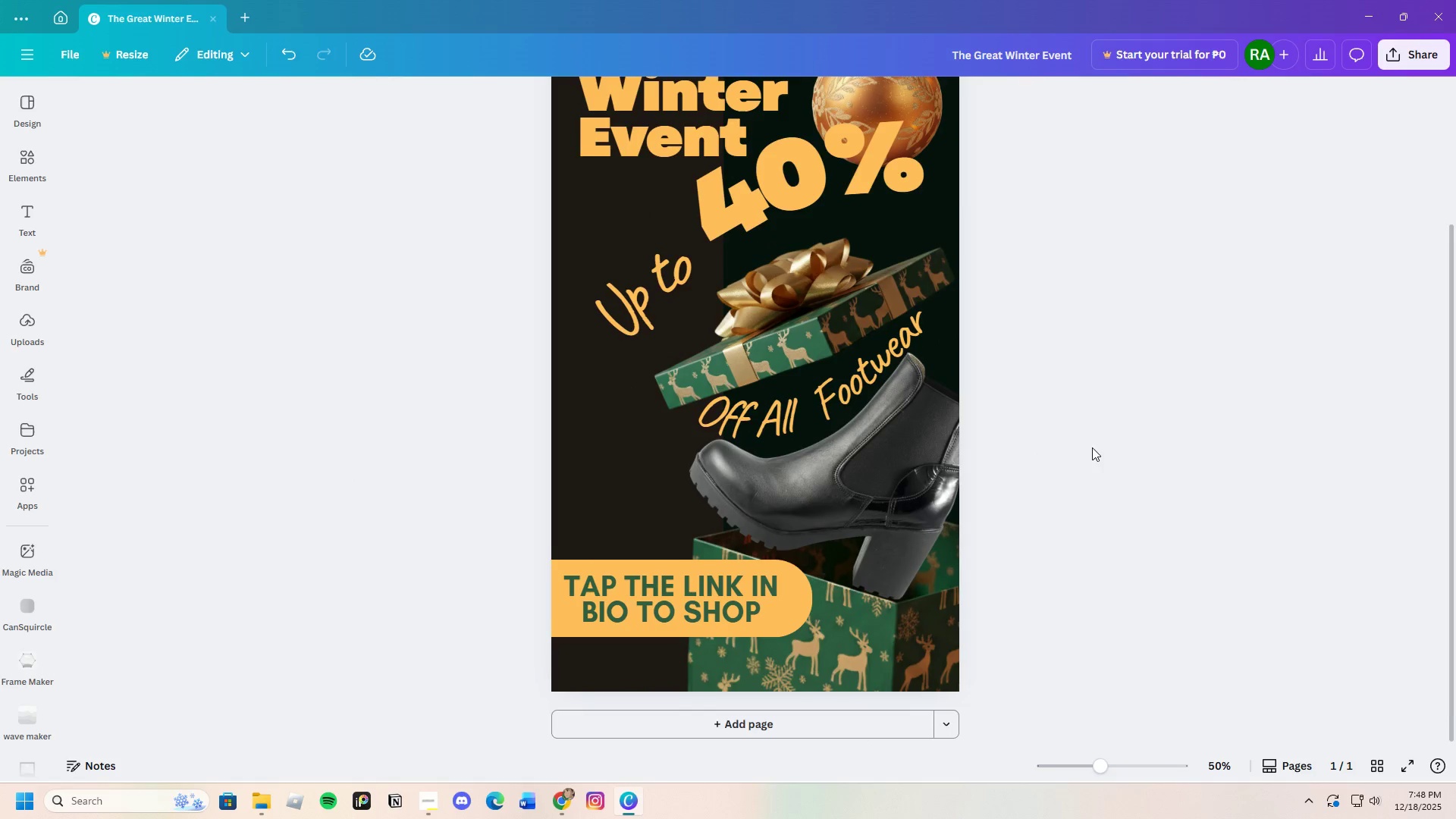 
scroll: coordinate [1090, 450], scroll_direction: up, amount: 2.0
 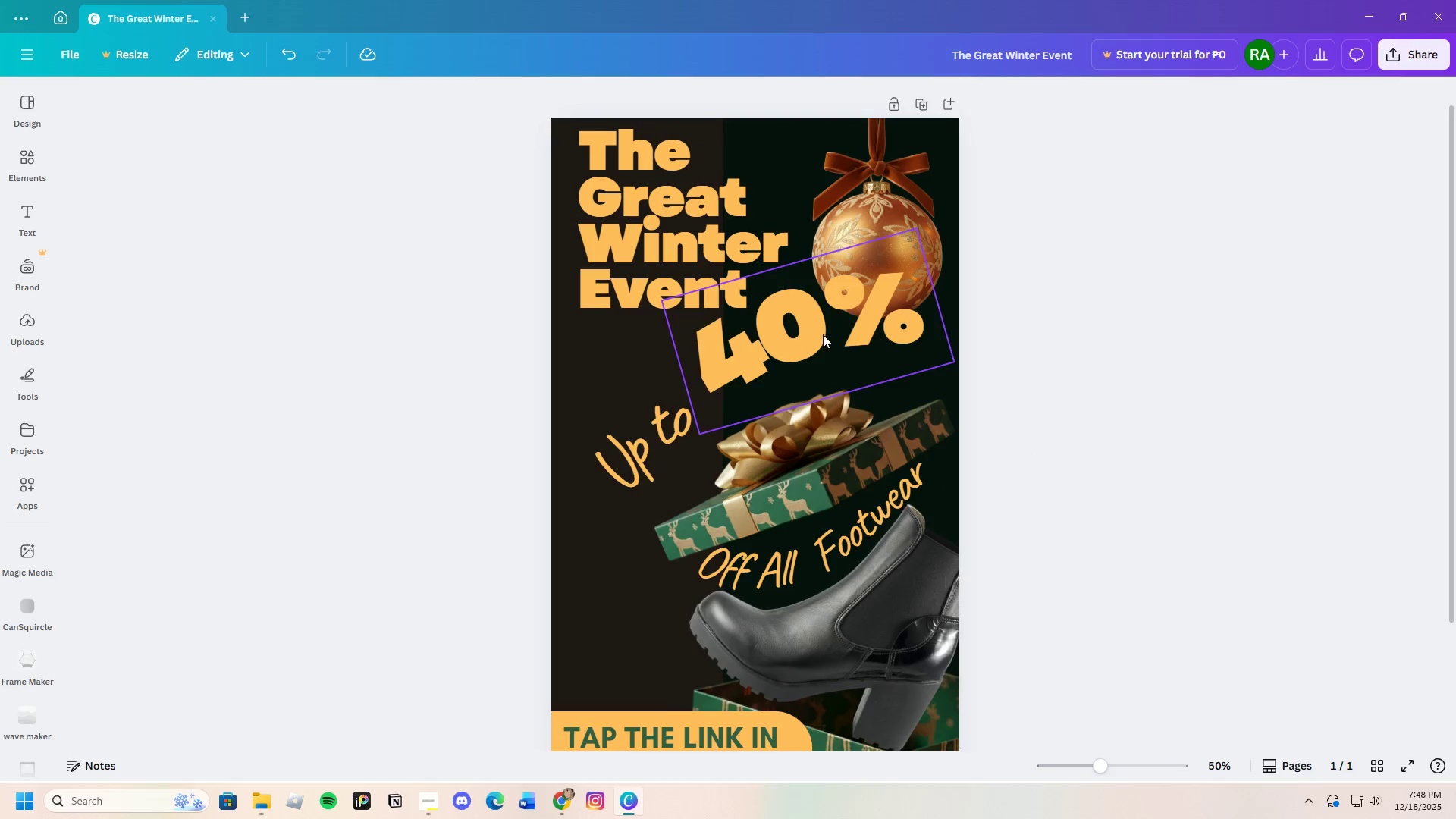 
left_click([821, 334])
 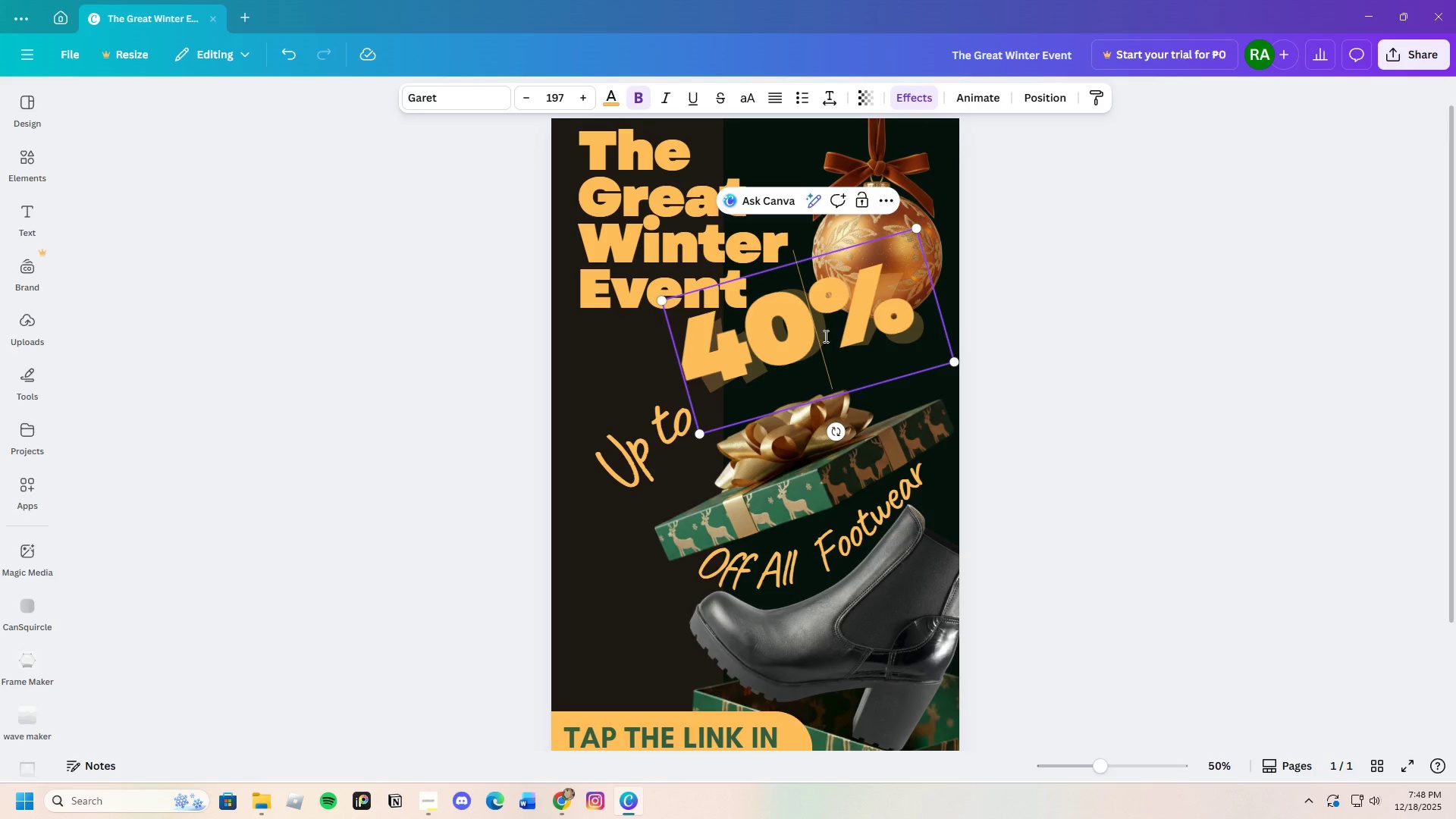 
left_click_drag(start_coordinate=[825, 336], to_coordinate=[848, 350])
 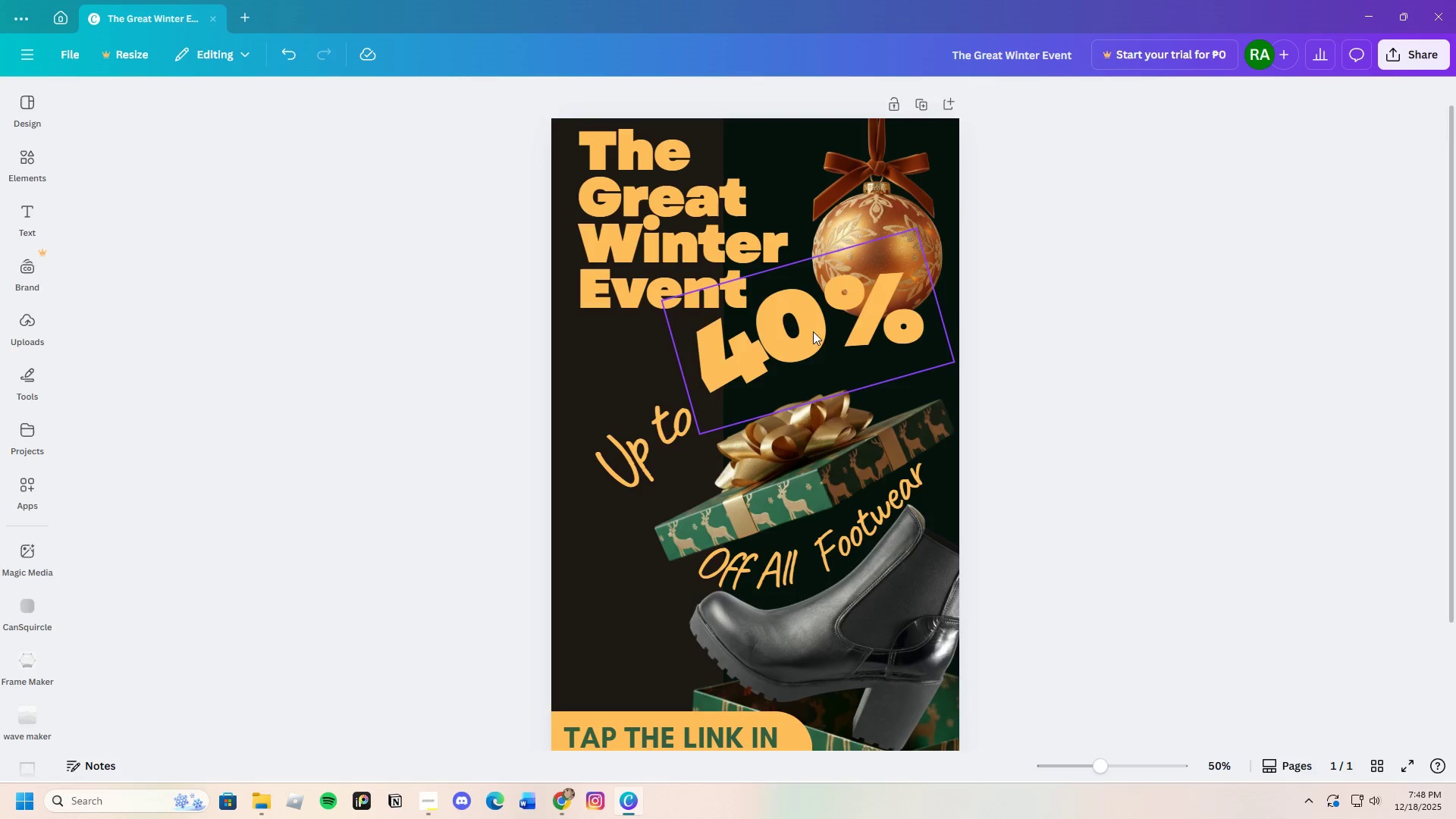 
left_click_drag(start_coordinate=[808, 327], to_coordinate=[832, 350])
 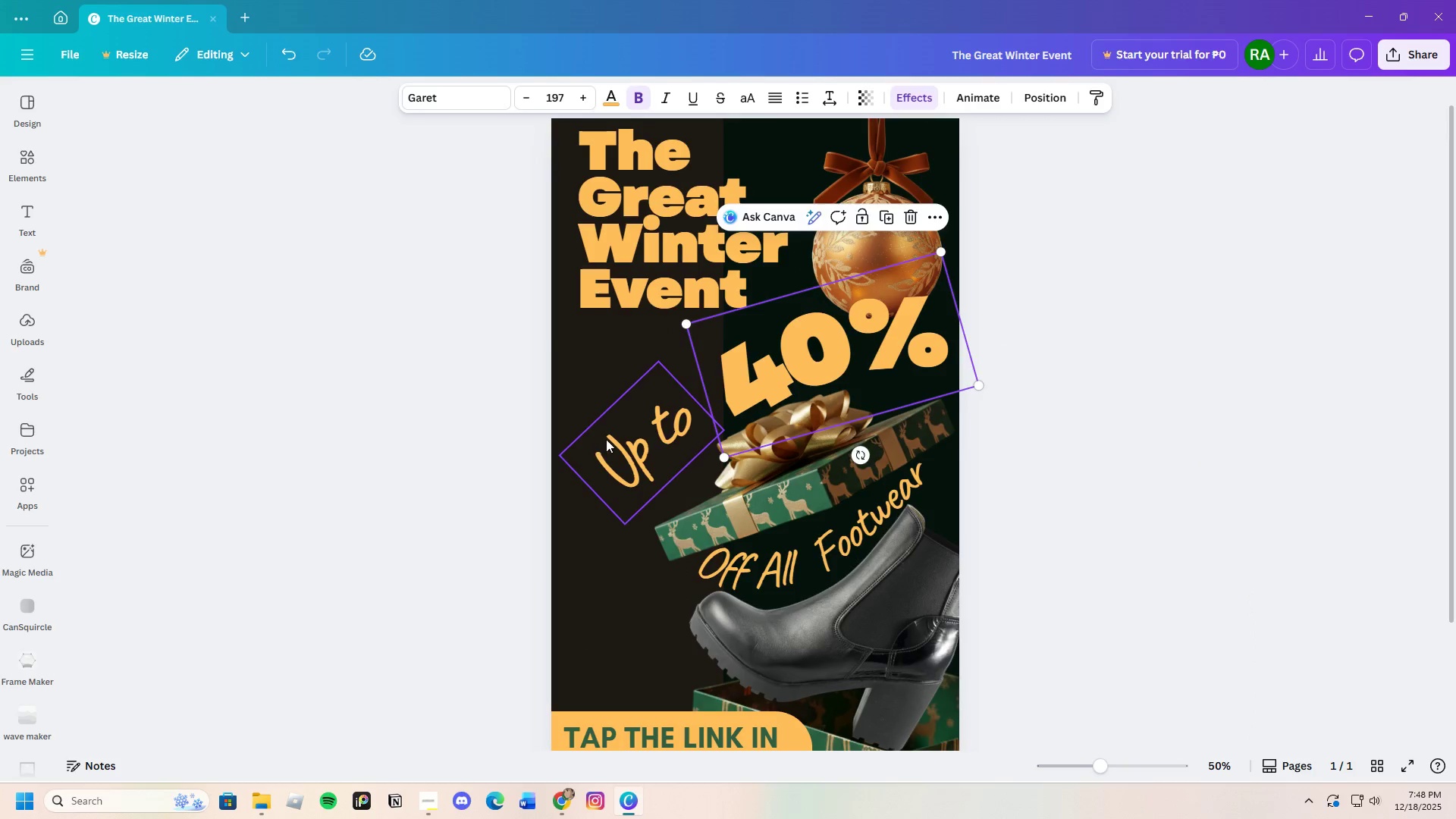 
left_click_drag(start_coordinate=[607, 439], to_coordinate=[601, 491])
 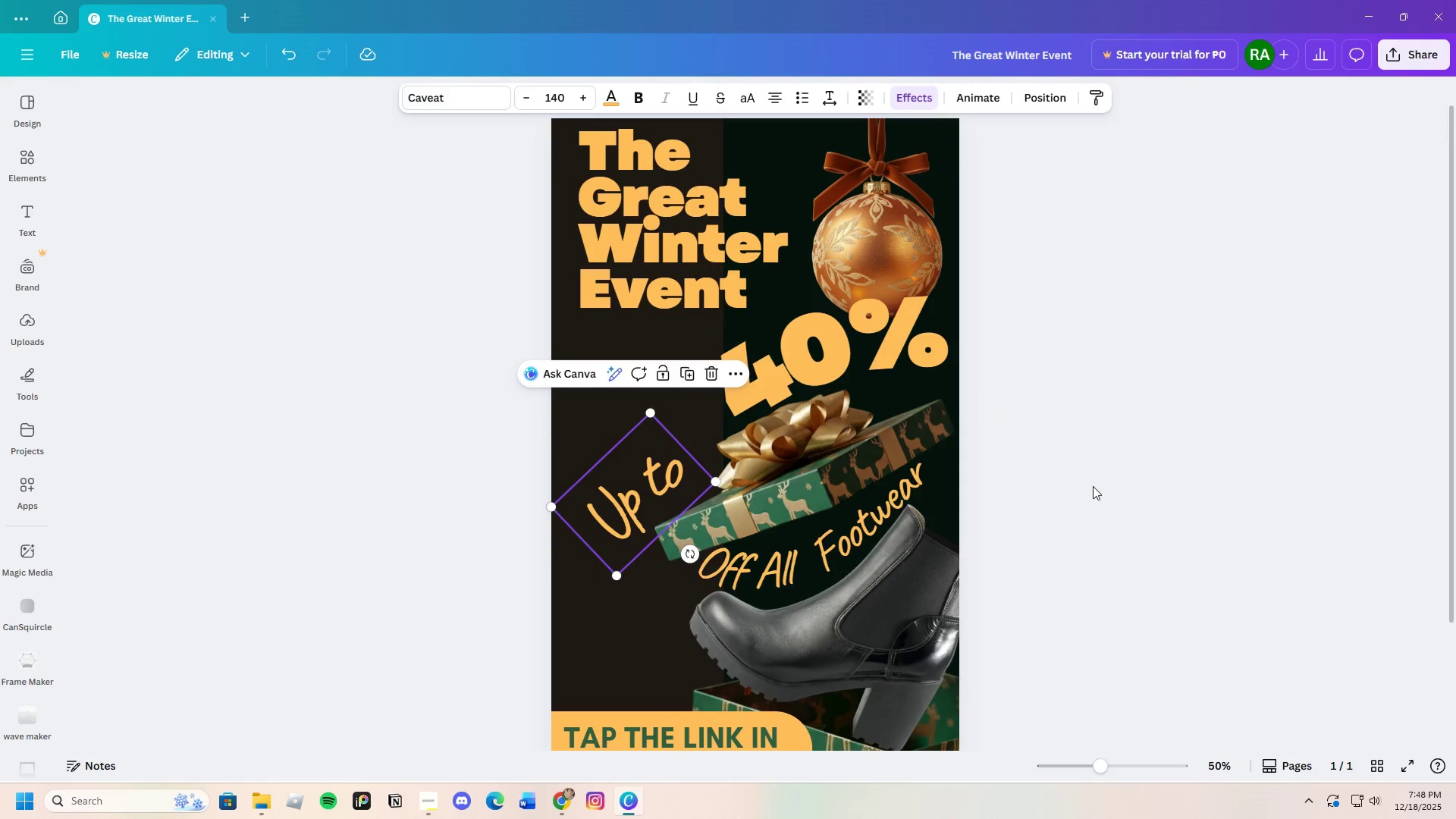 
left_click([1093, 486])
 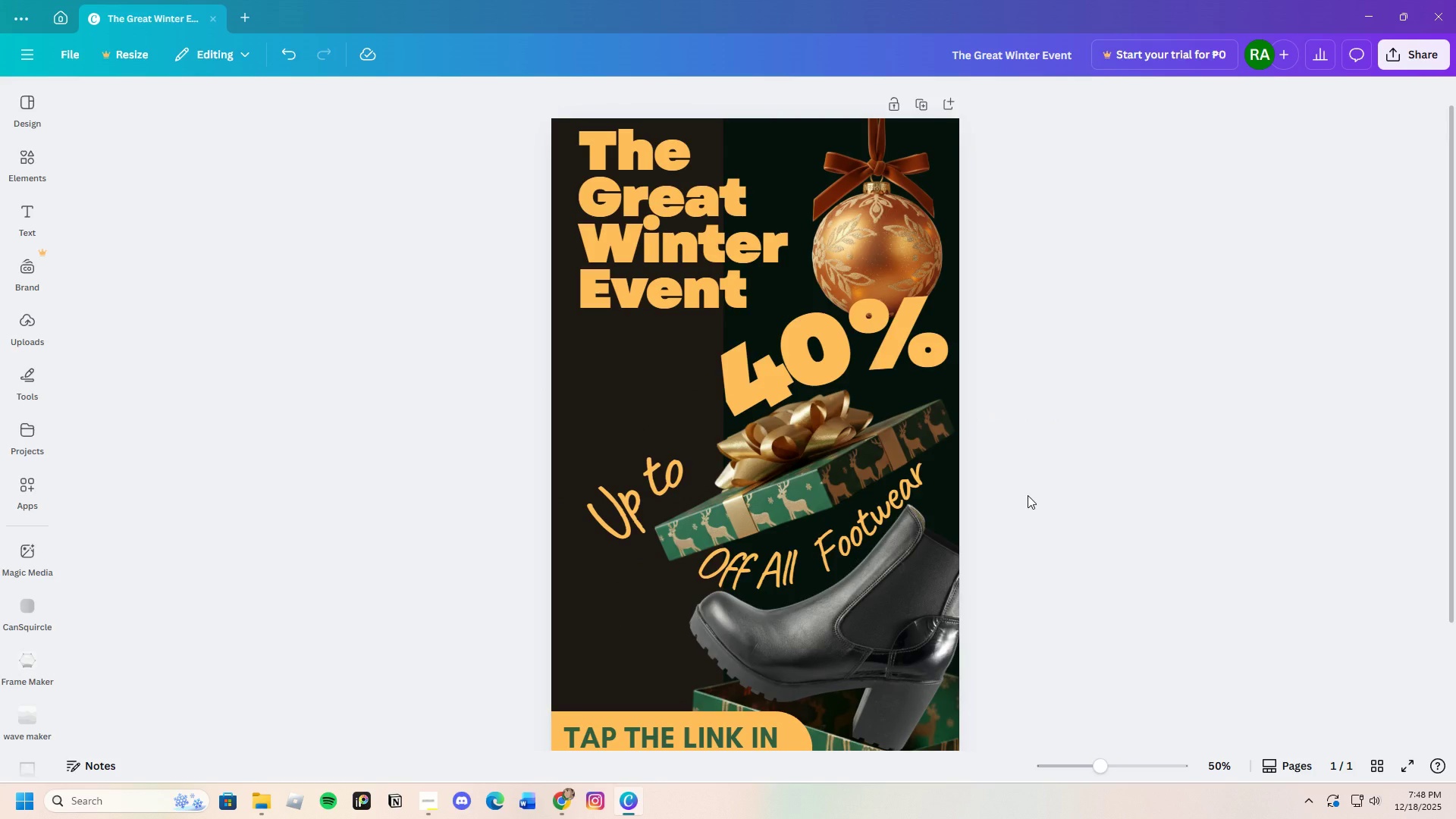 
scroll: coordinate [1028, 495], scroll_direction: down, amount: 1.0
 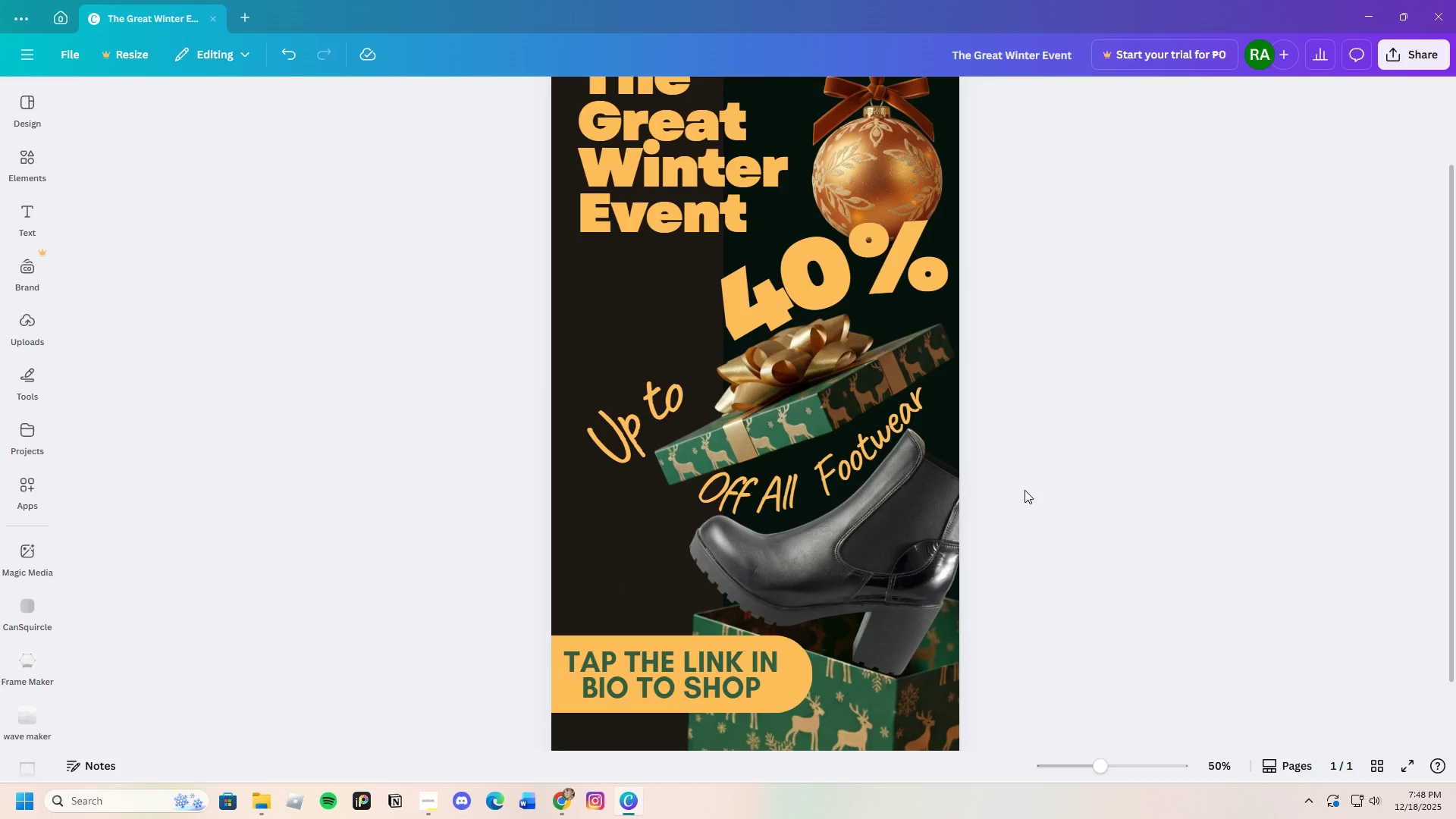 
scroll: coordinate [1025, 490], scroll_direction: up, amount: 1.0
 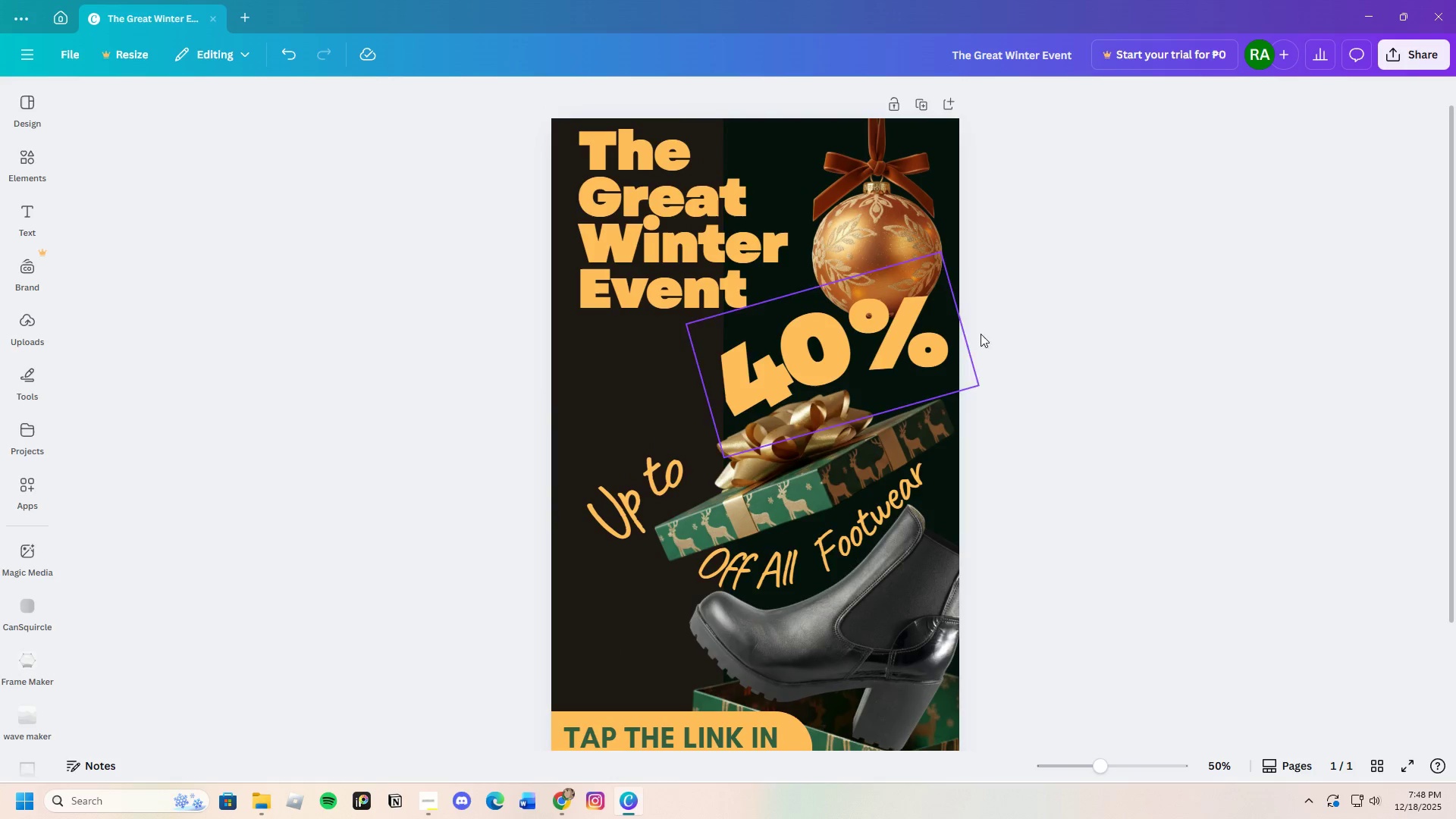 
left_click([898, 271])
 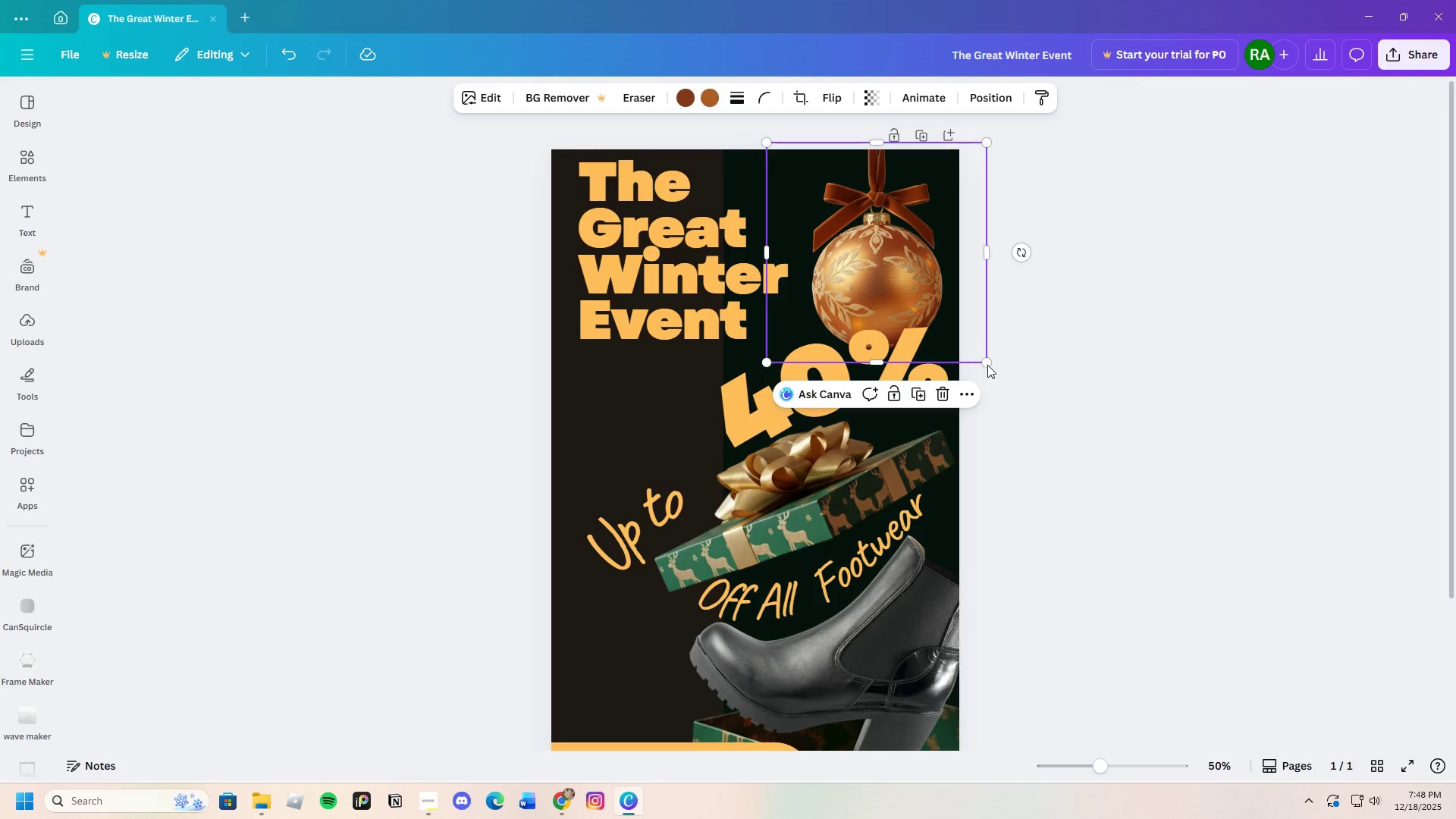 
scroll: coordinate [1047, 393], scroll_direction: up, amount: 3.0
 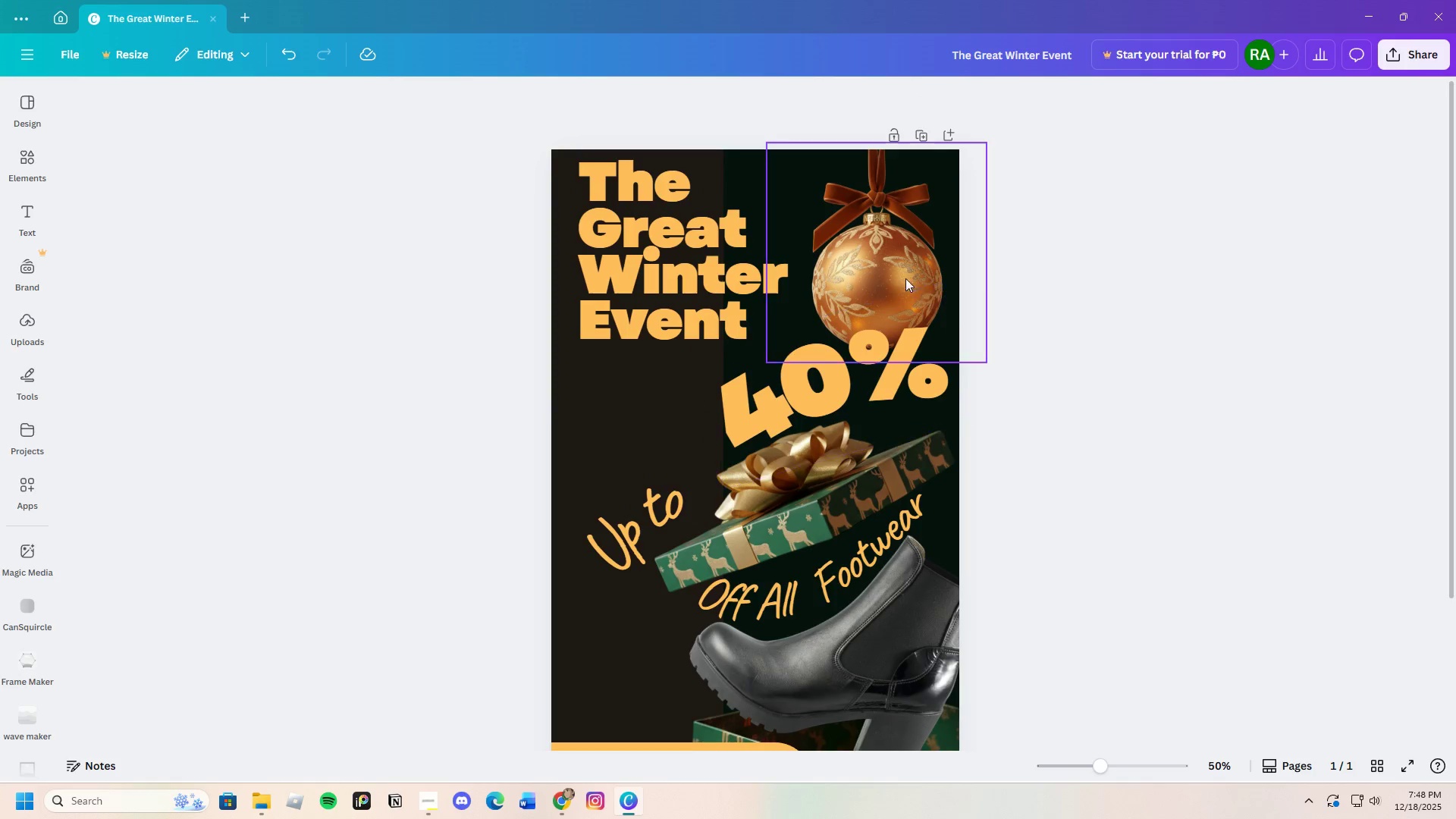 
left_click_drag(start_coordinate=[985, 361], to_coordinate=[1031, 428])
 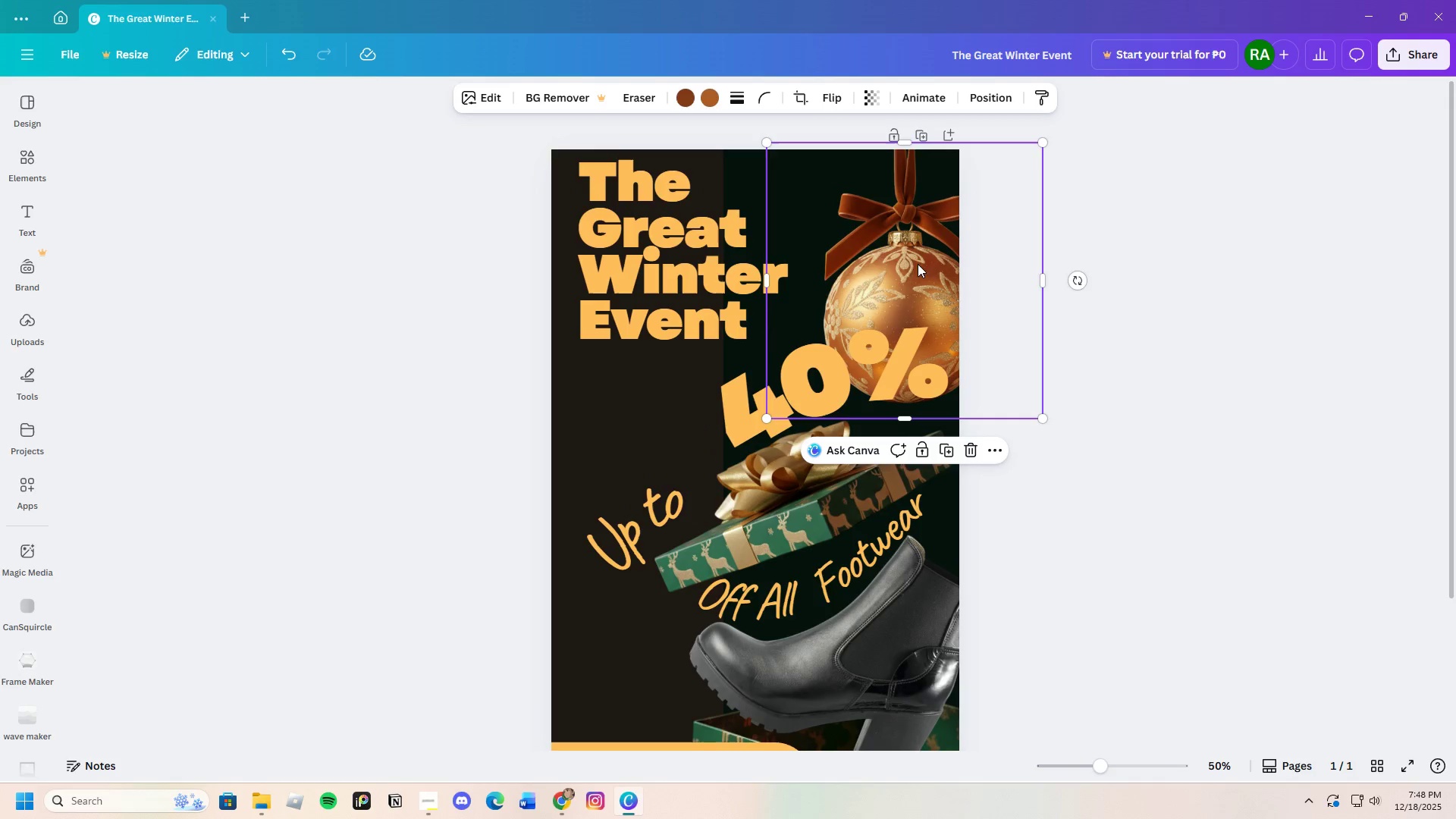 
left_click_drag(start_coordinate=[915, 255], to_coordinate=[881, 226])
 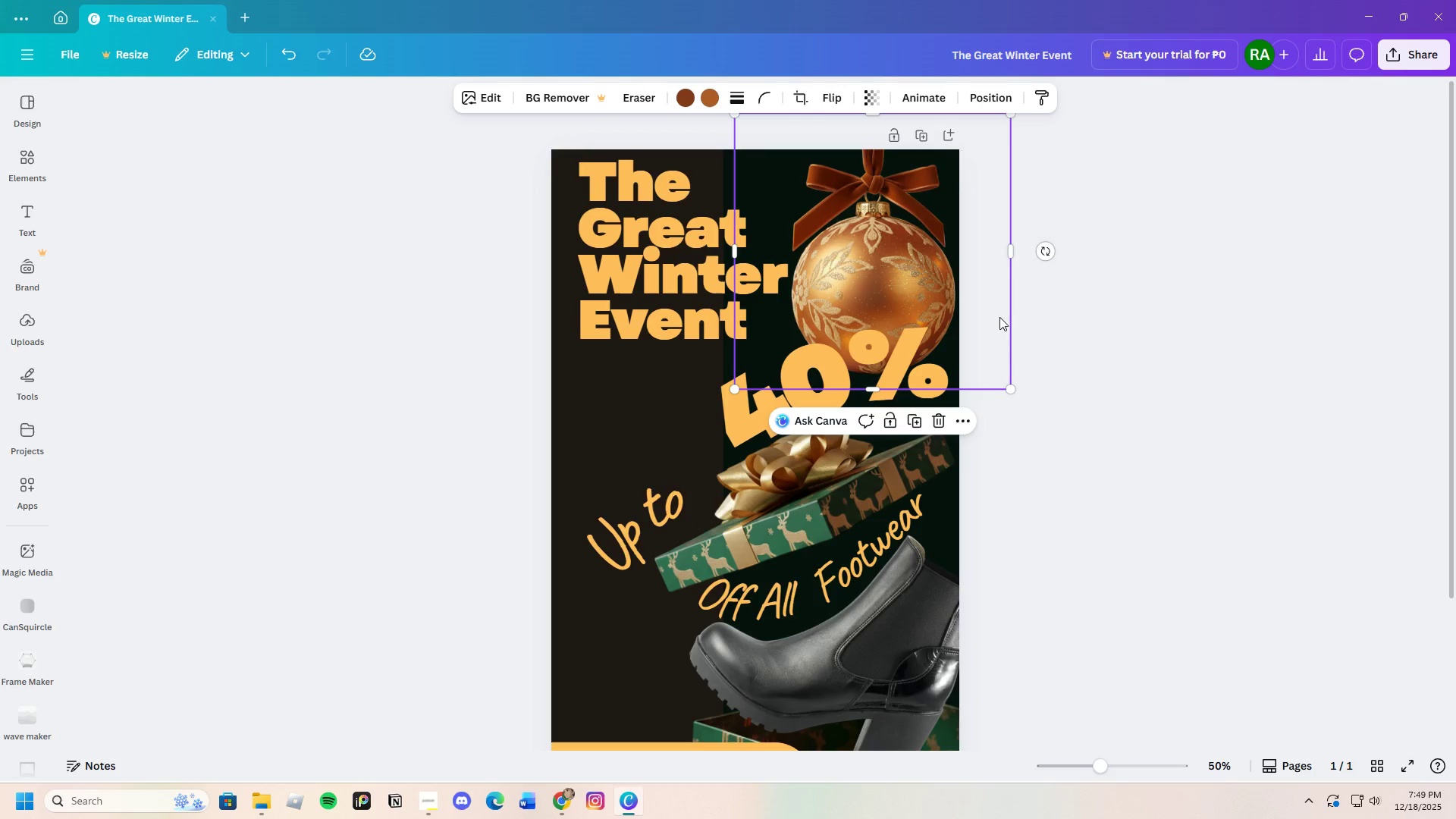 
left_click([1186, 398])
 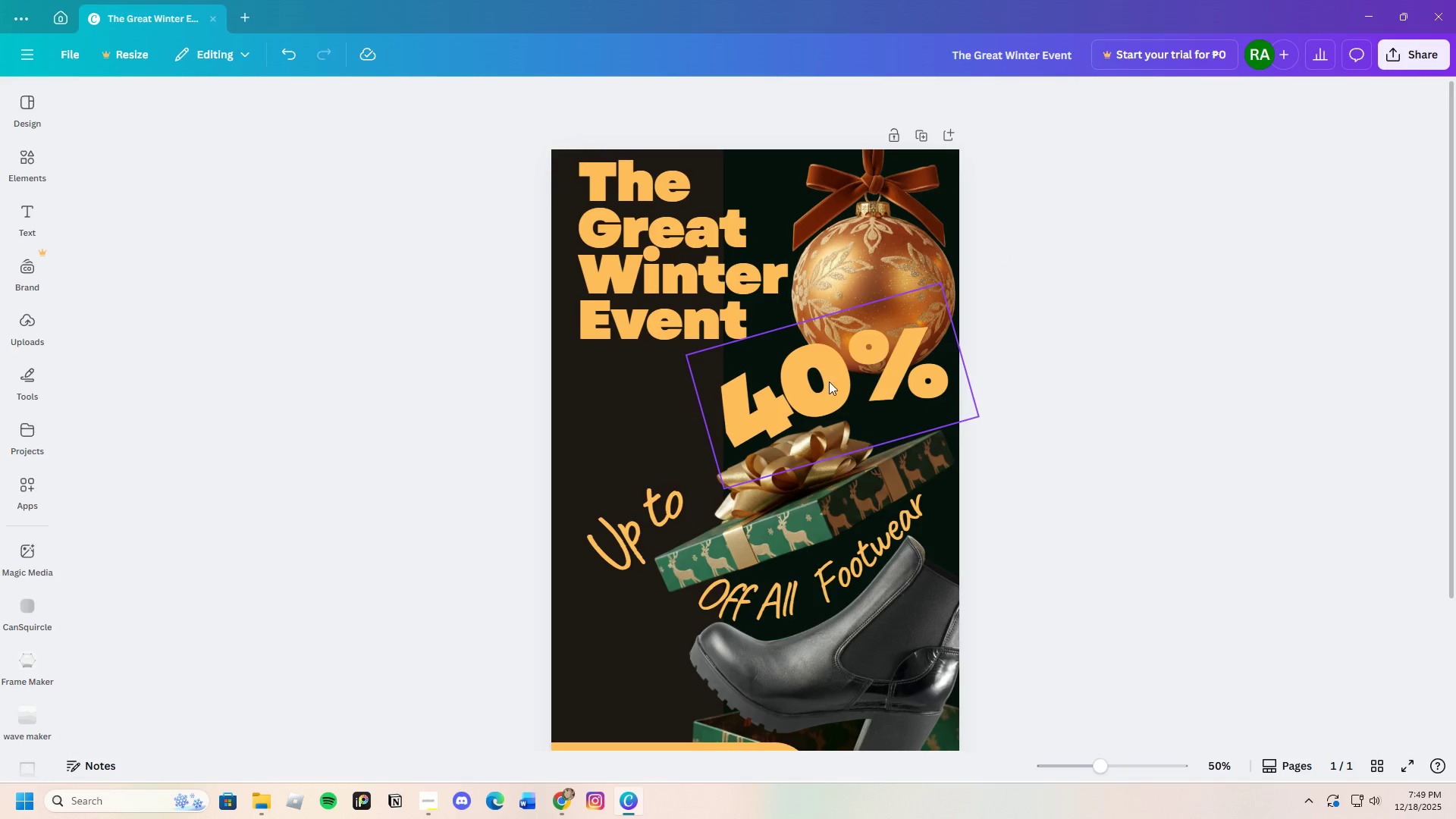 
left_click([824, 392])
 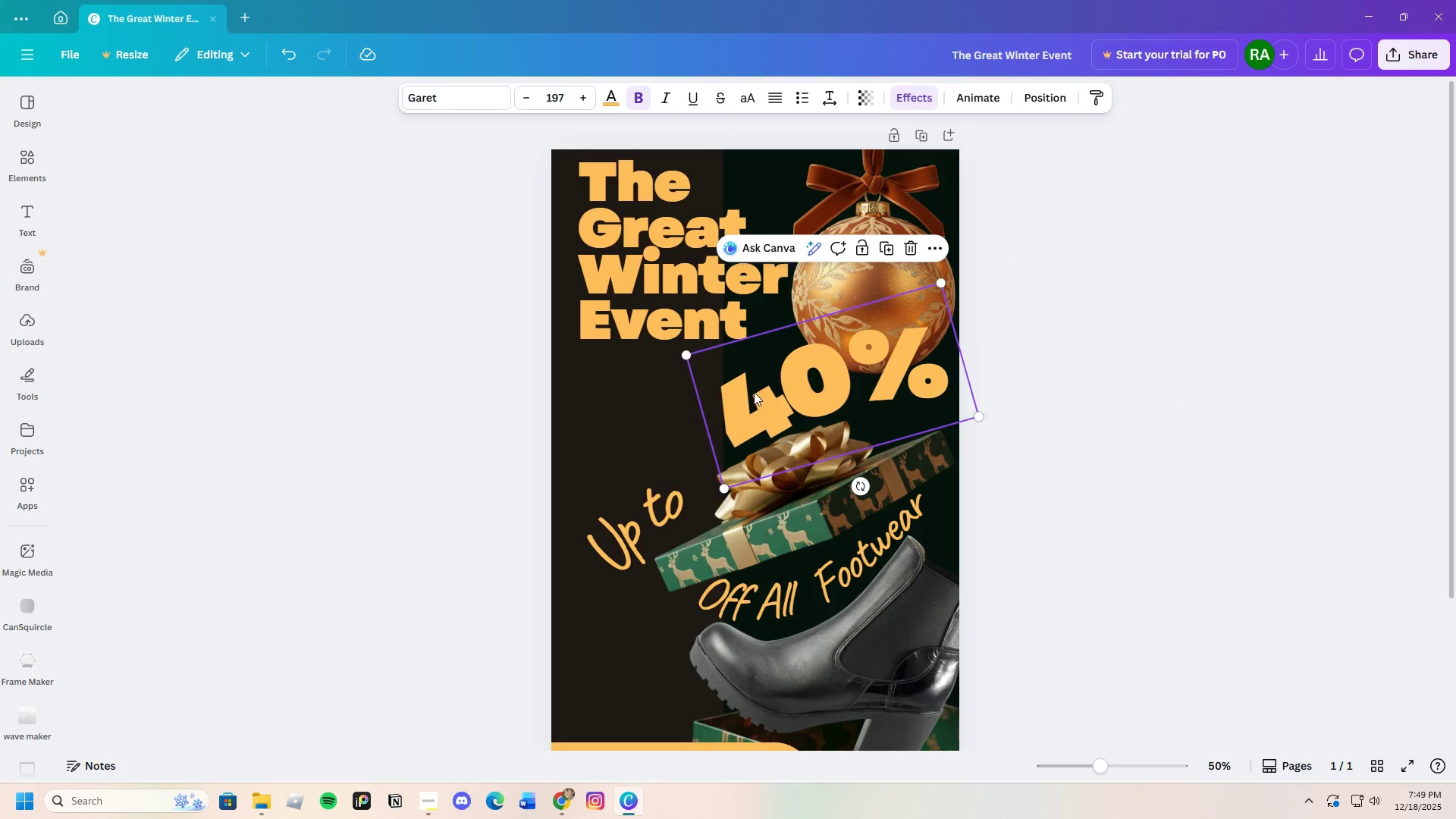 
left_click([754, 392])
 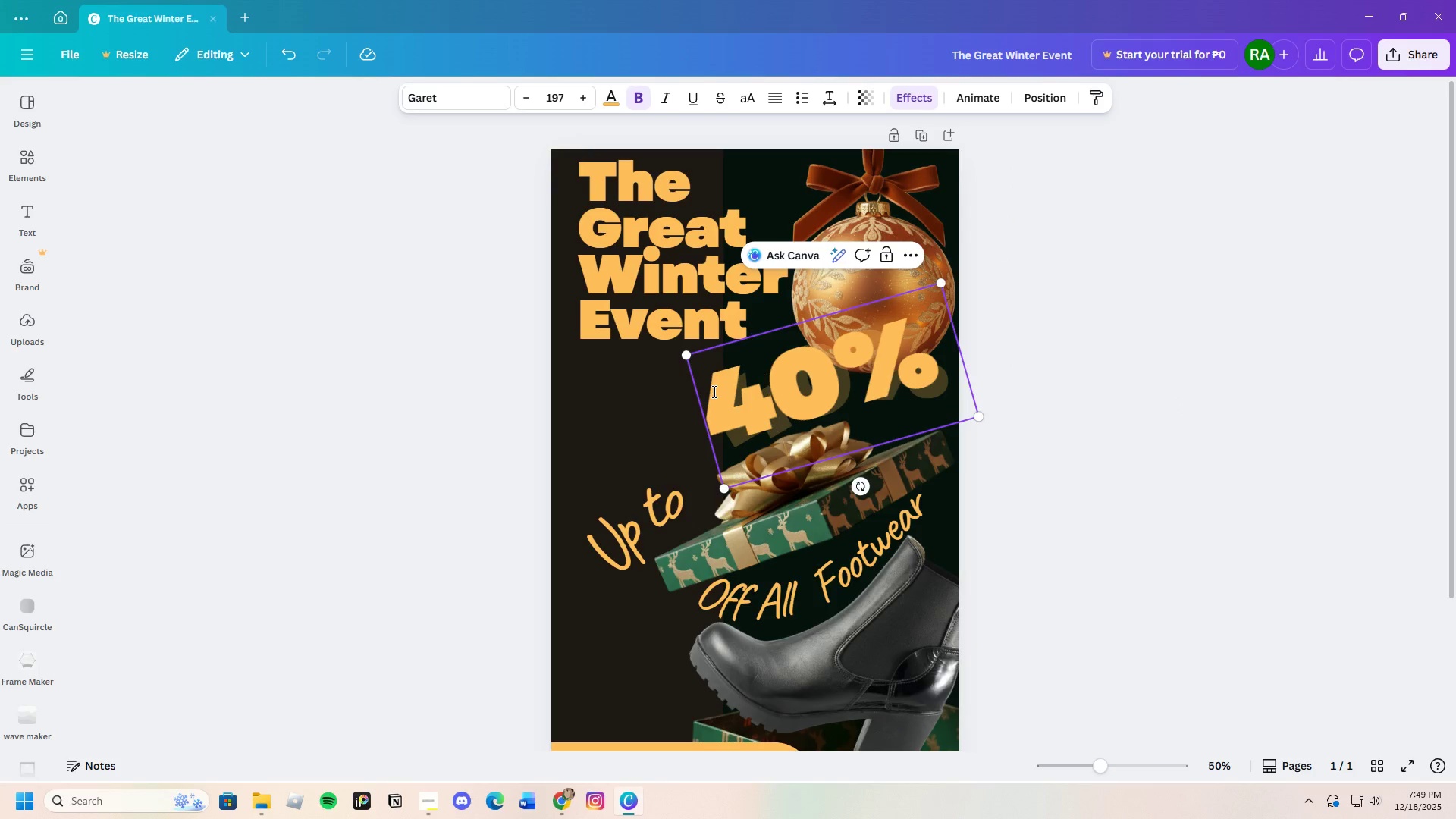 
left_click_drag(start_coordinate=[713, 391], to_coordinate=[932, 387])
 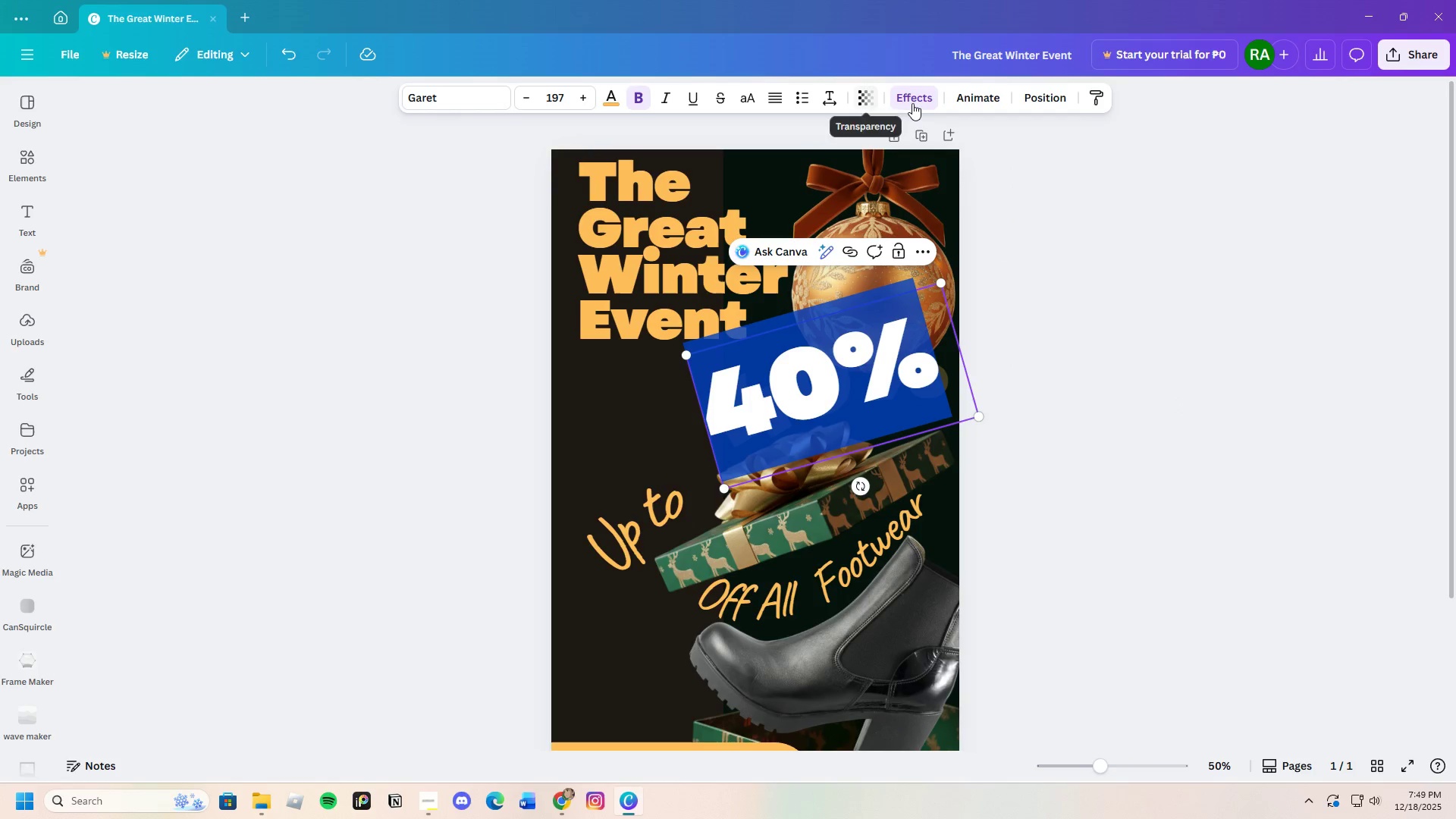 
left_click([914, 103])
 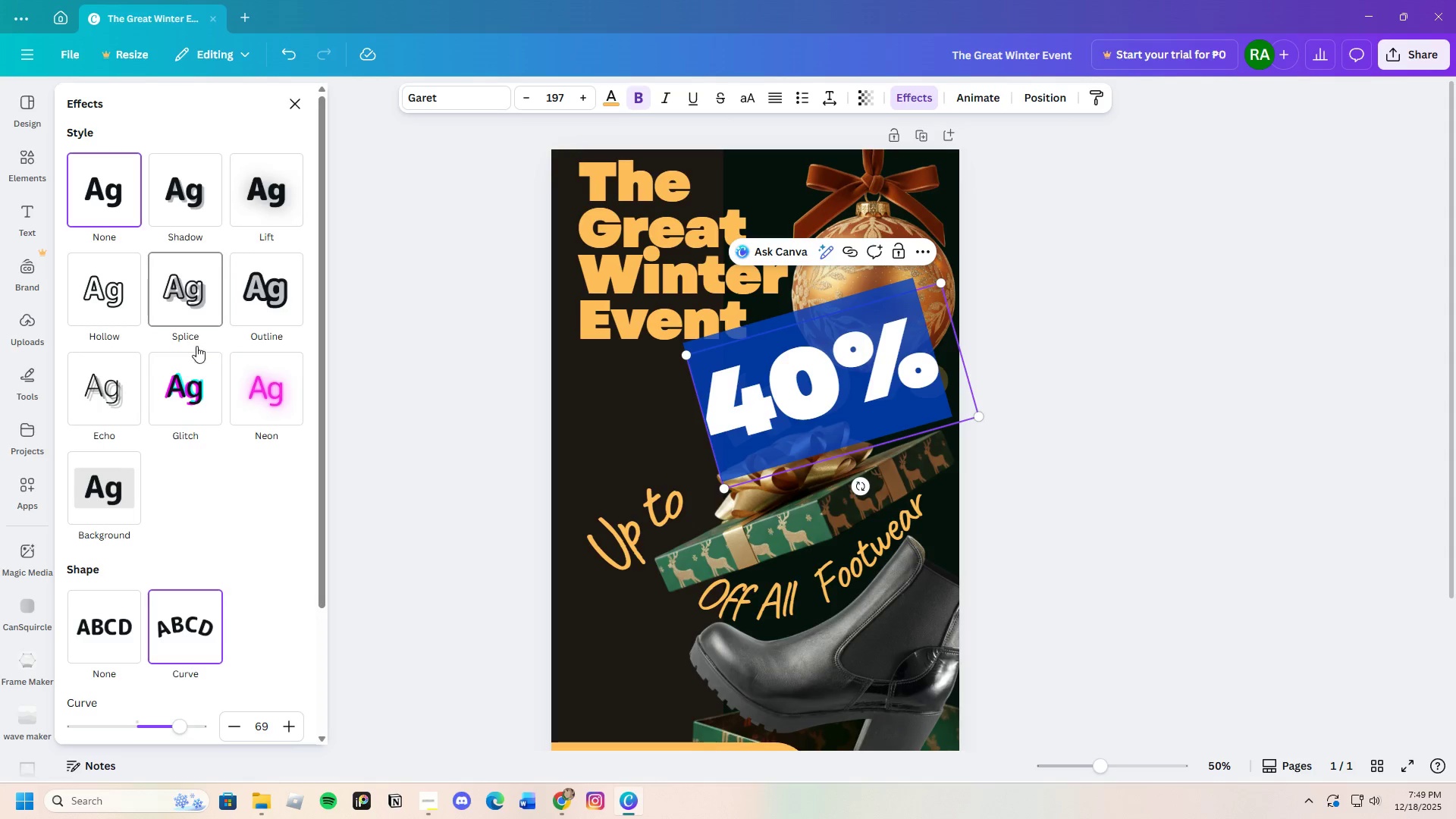 
wait(5.75)
 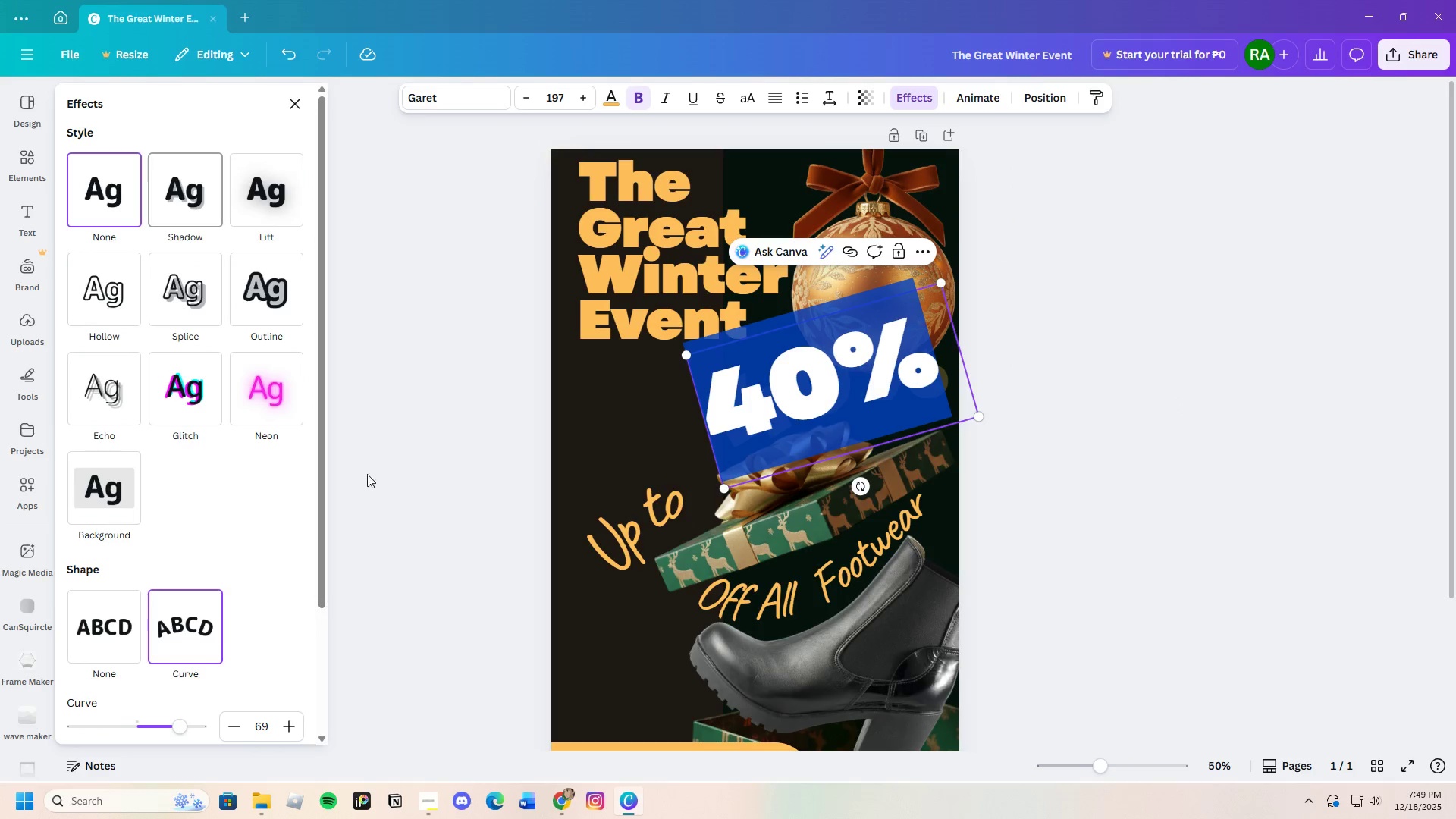 
mouse_move([214, 209])
 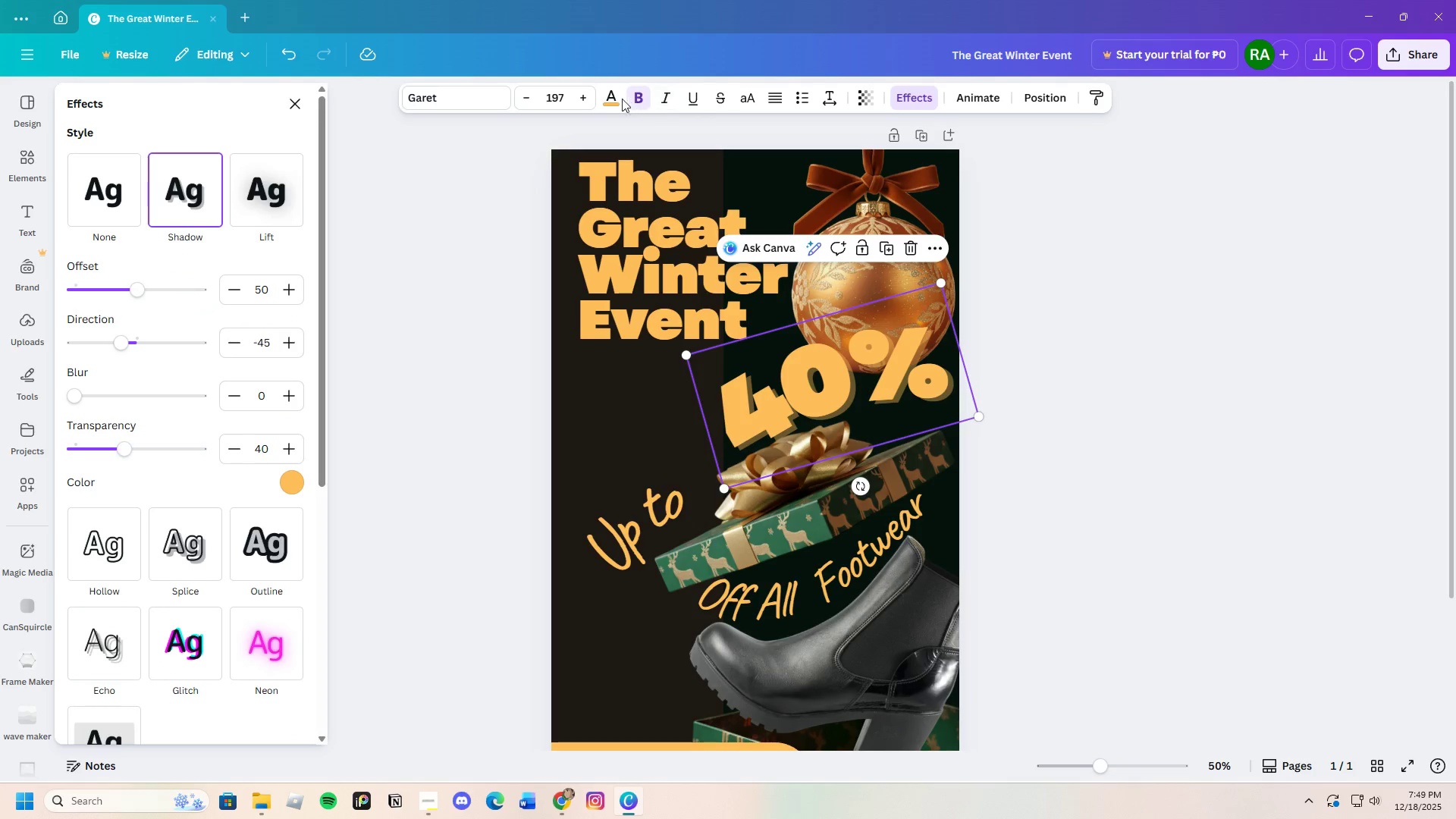 
left_click([606, 100])
 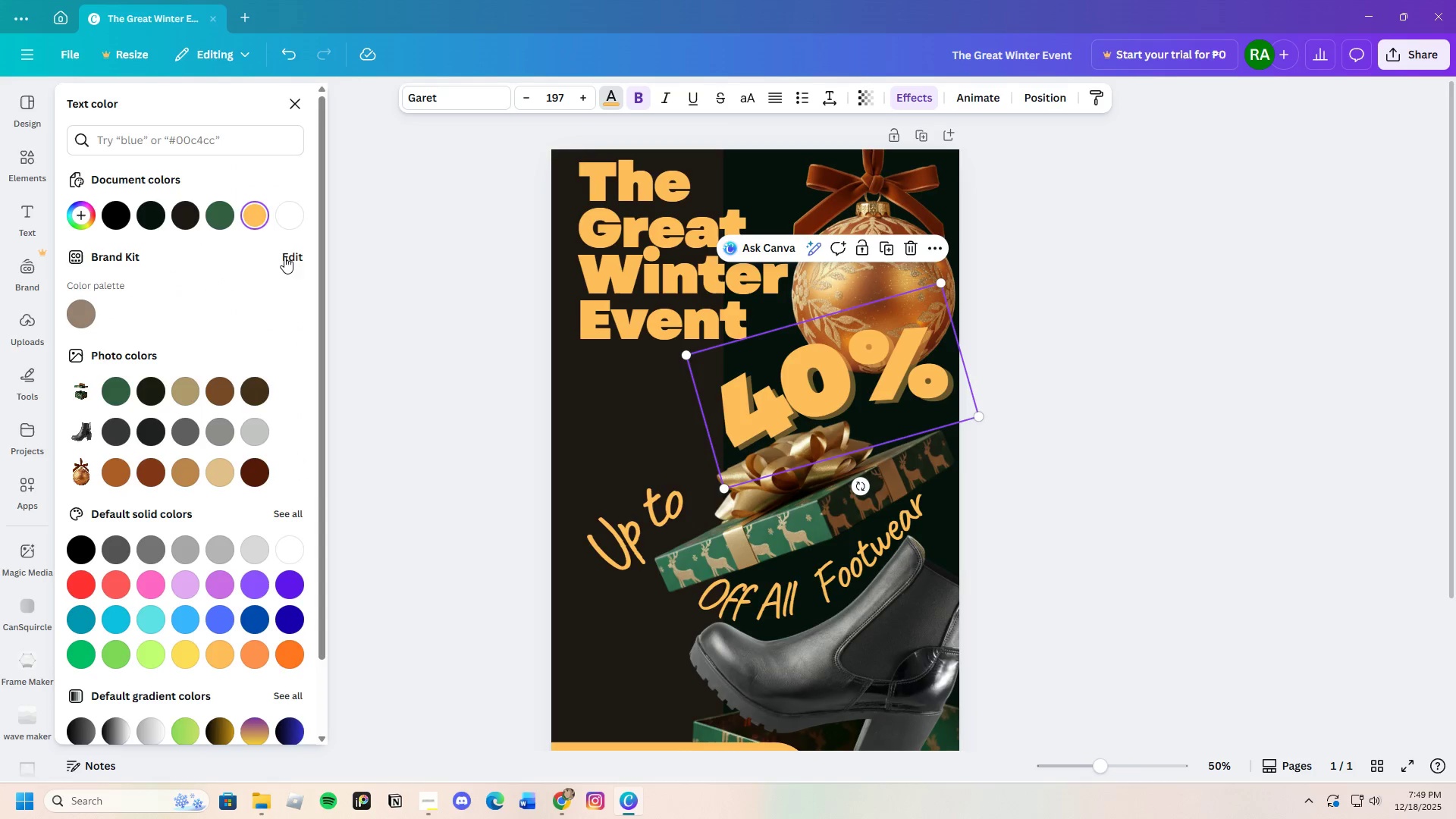 
left_click([286, 215])
 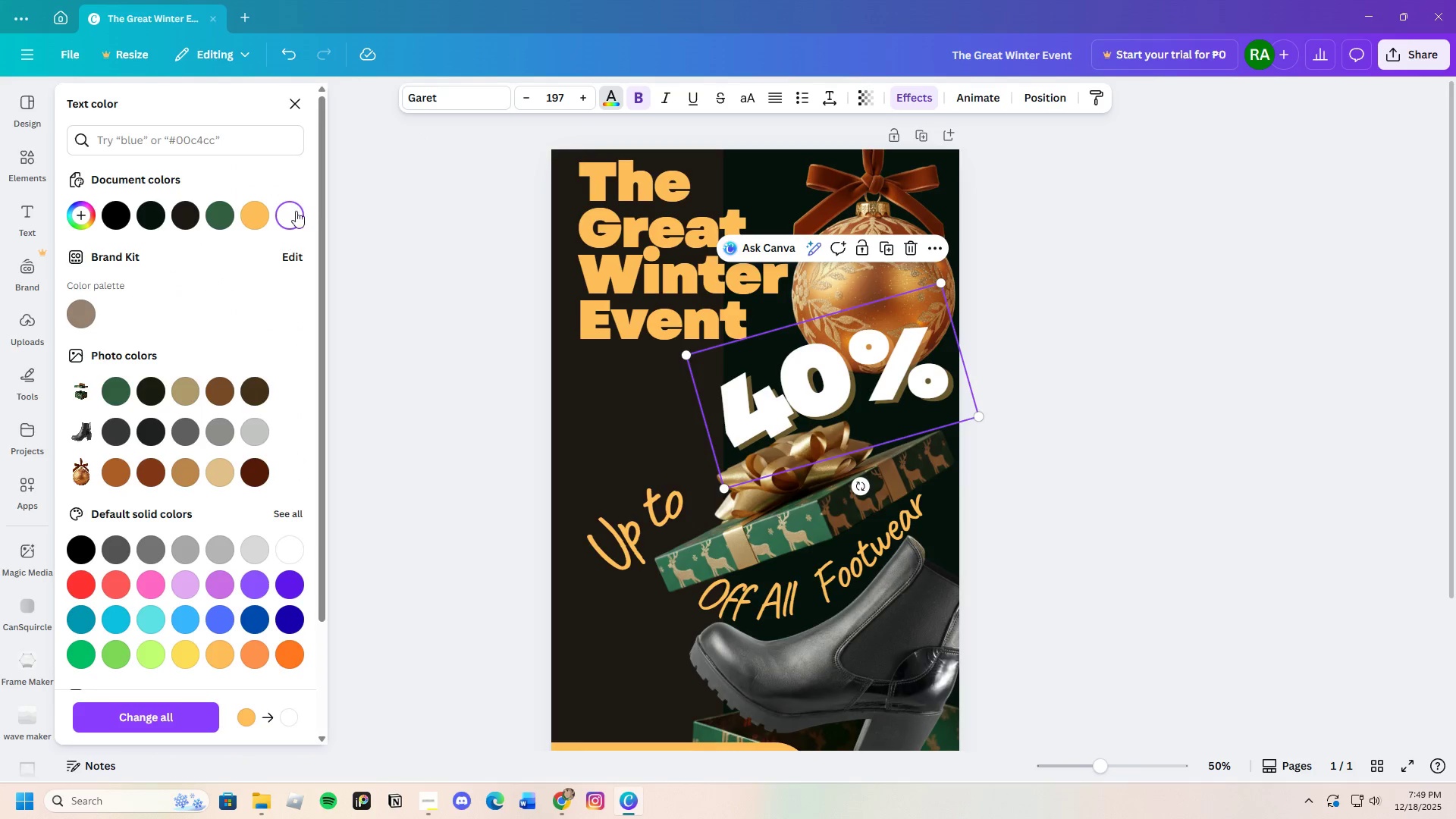 
left_click([289, 51])
 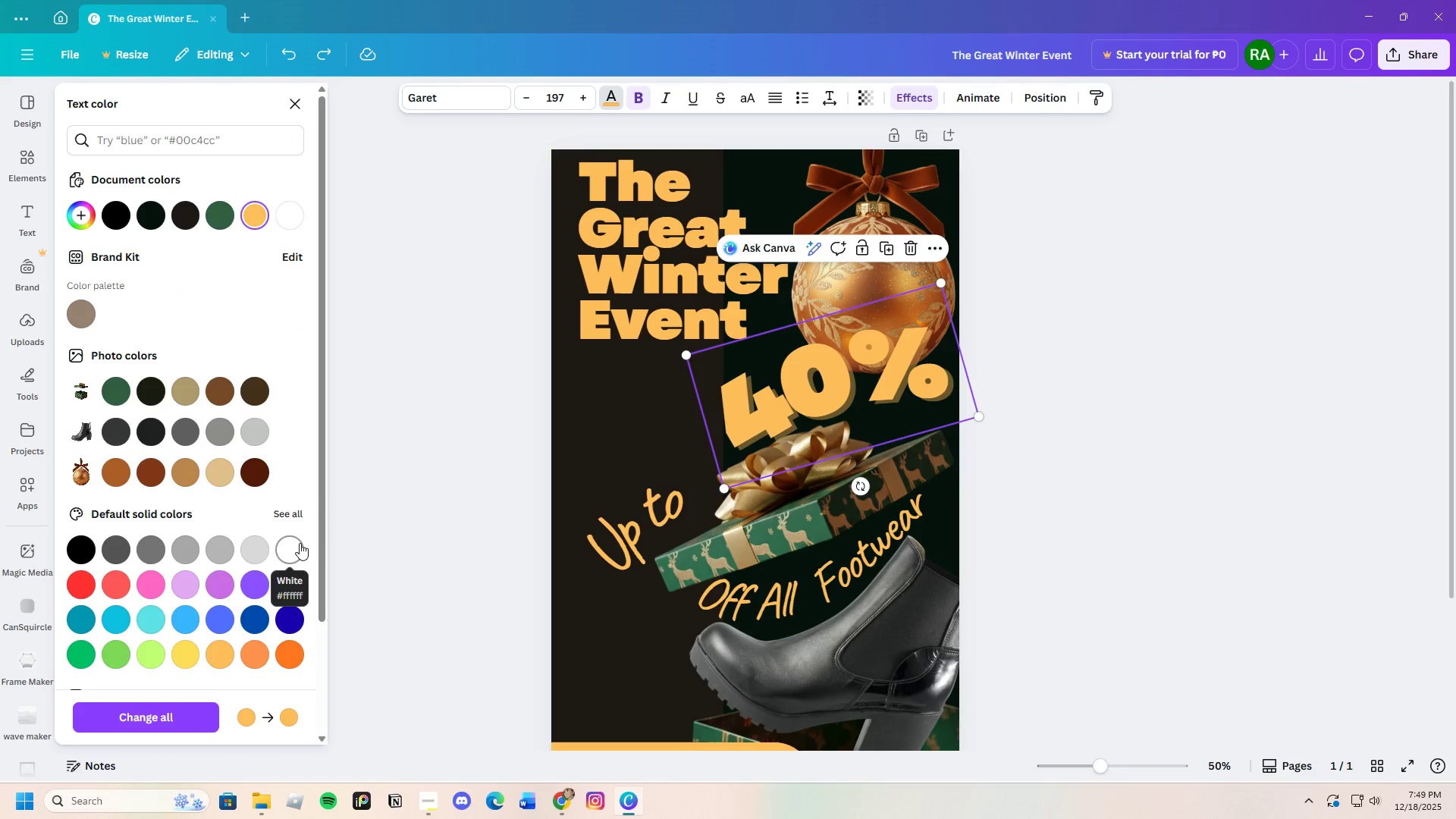 
scroll: coordinate [314, 651], scroll_direction: down, amount: 1.0
 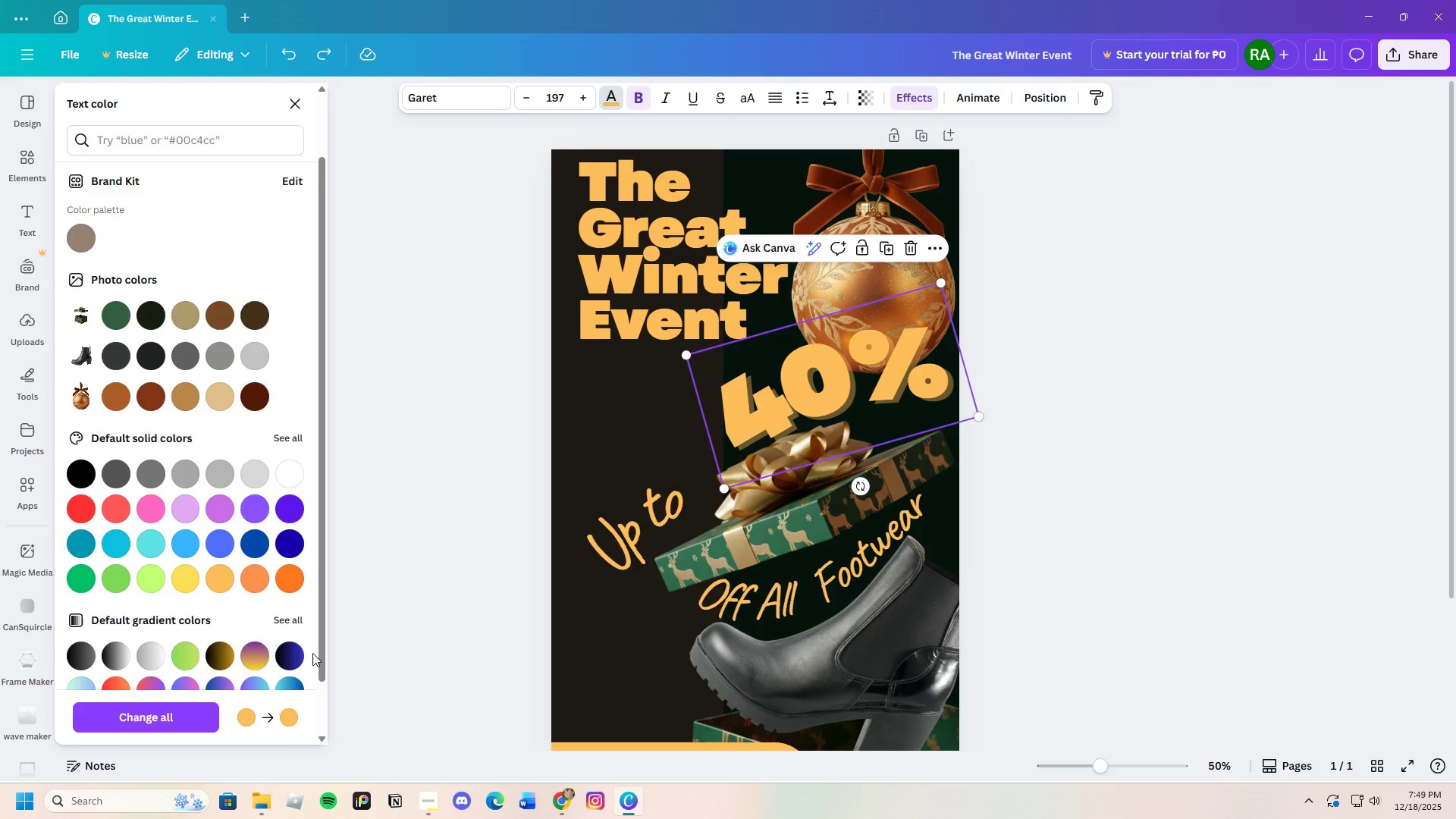 
scroll: coordinate [281, 596], scroll_direction: up, amount: 1.0
 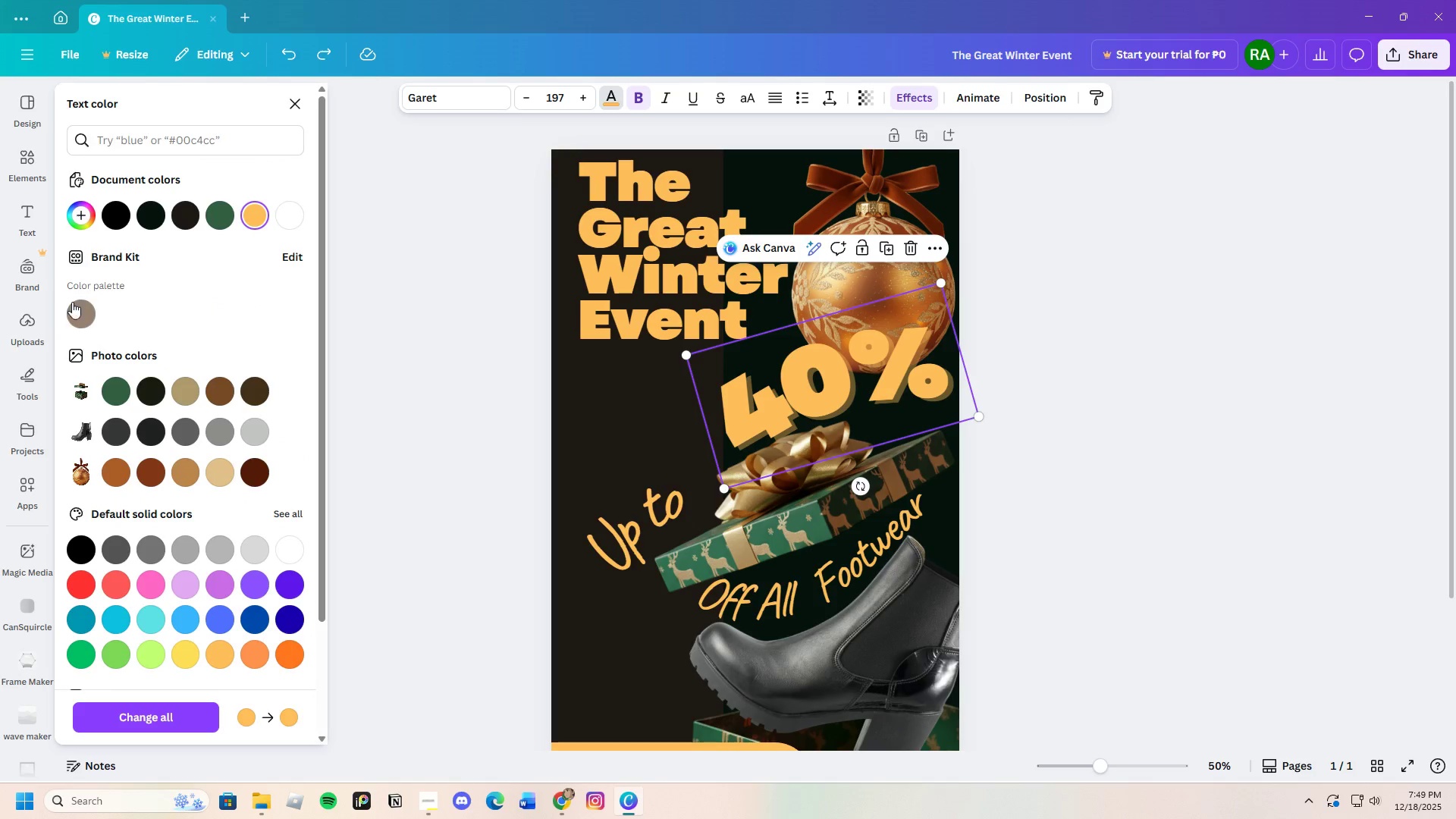 
scroll: coordinate [252, 472], scroll_direction: down, amount: 7.0
 